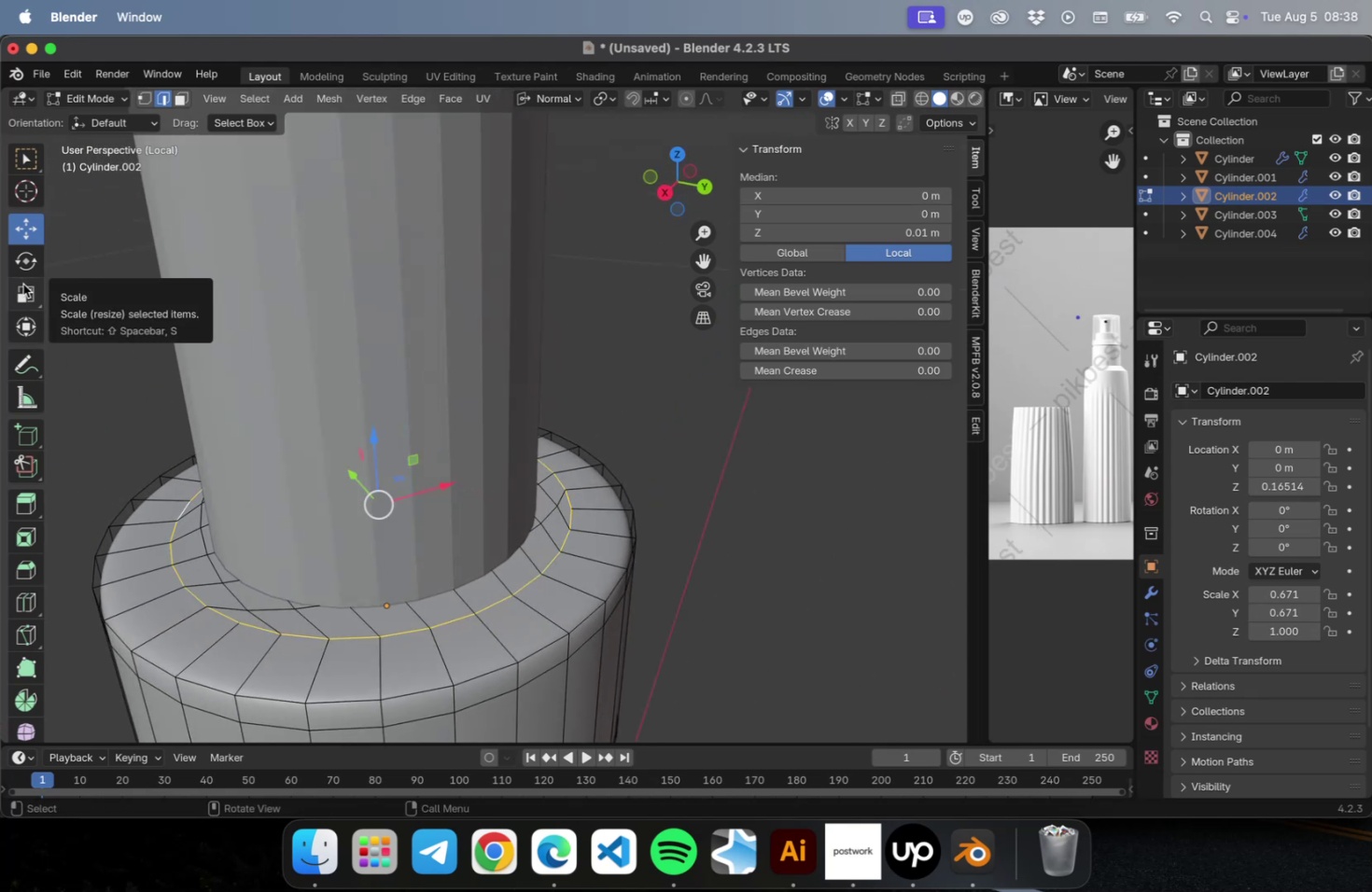 
wait(5.38)
 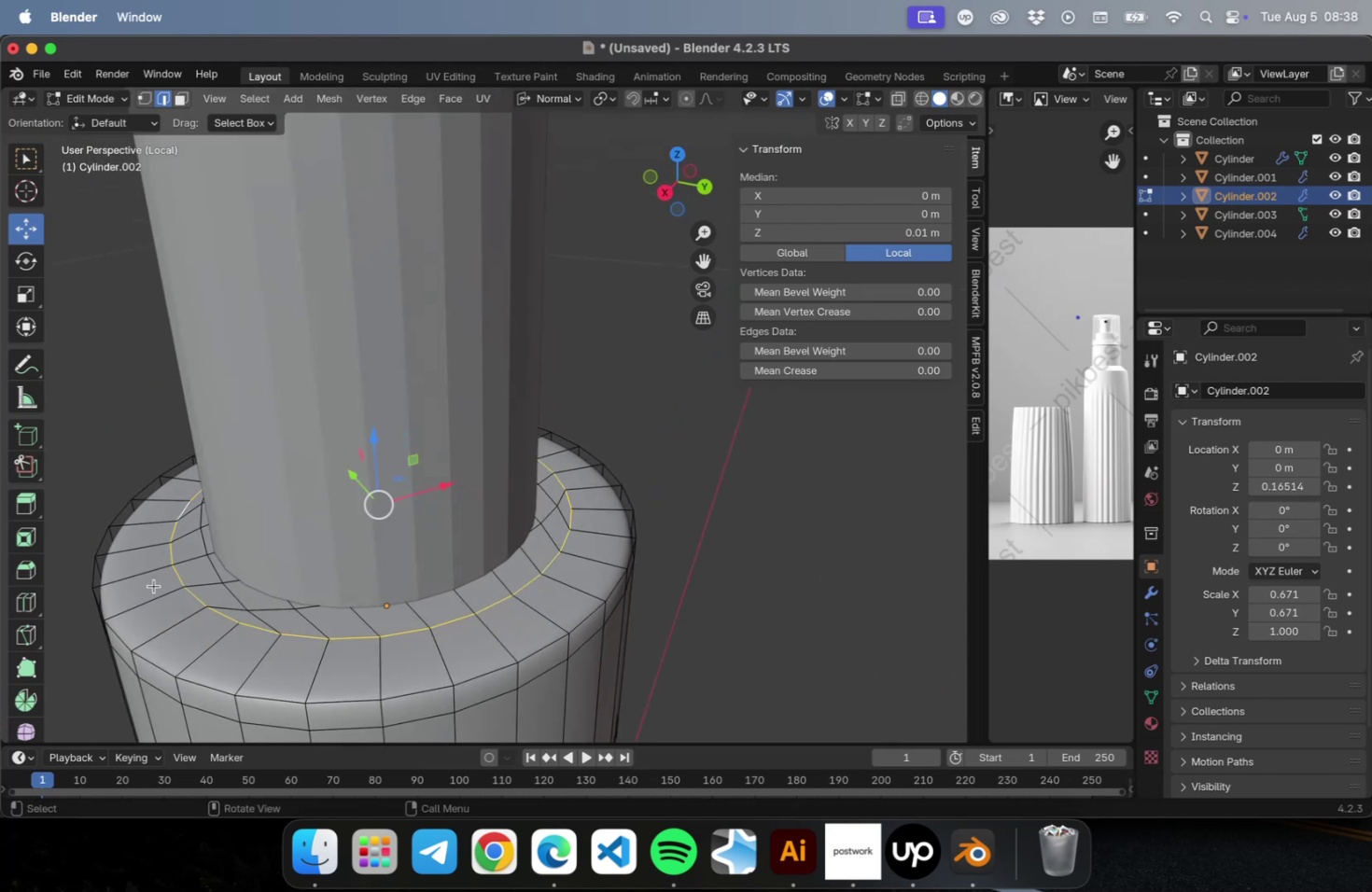 
left_click([23, 290])
 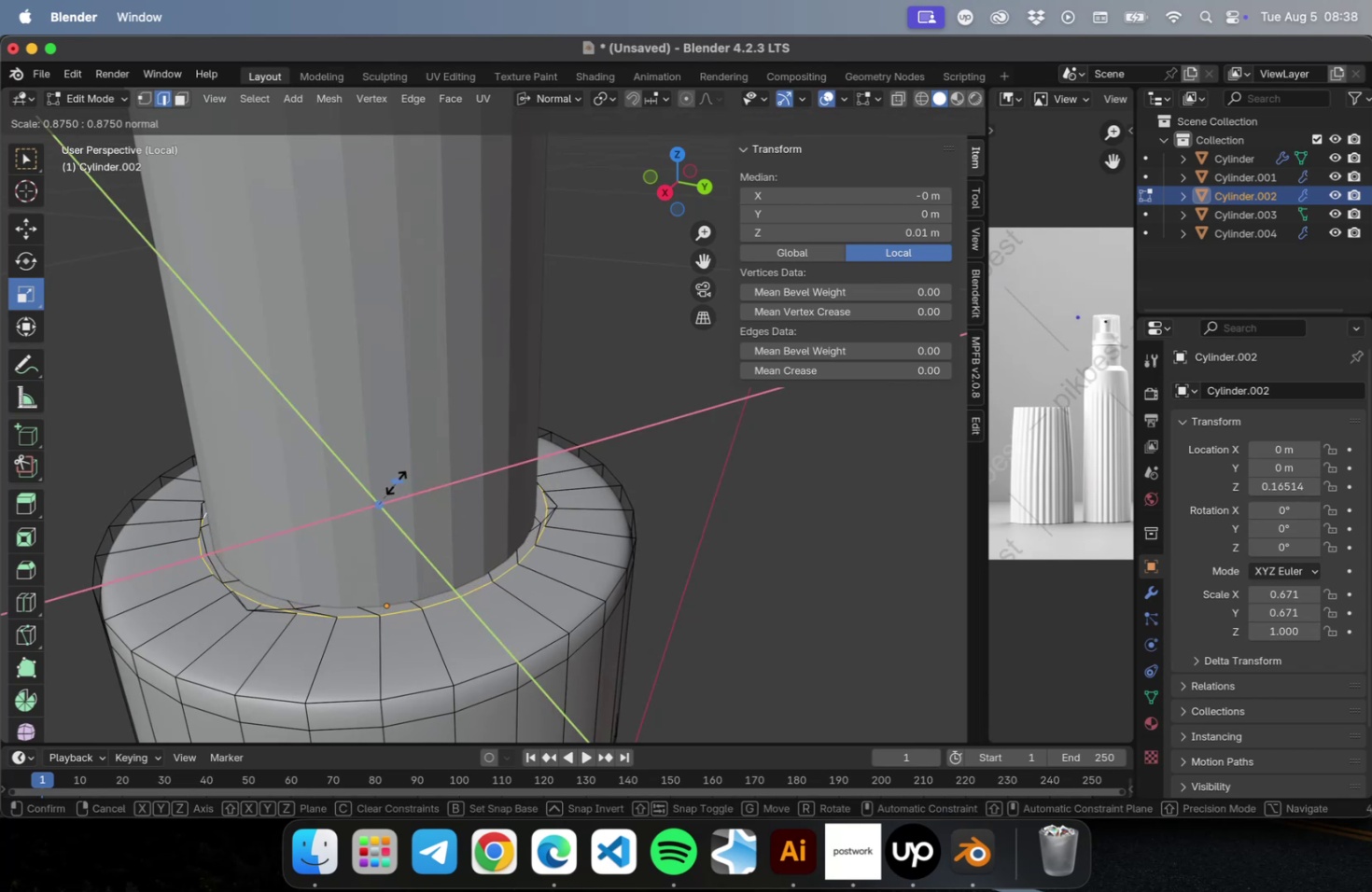 
key(Meta+Z)
 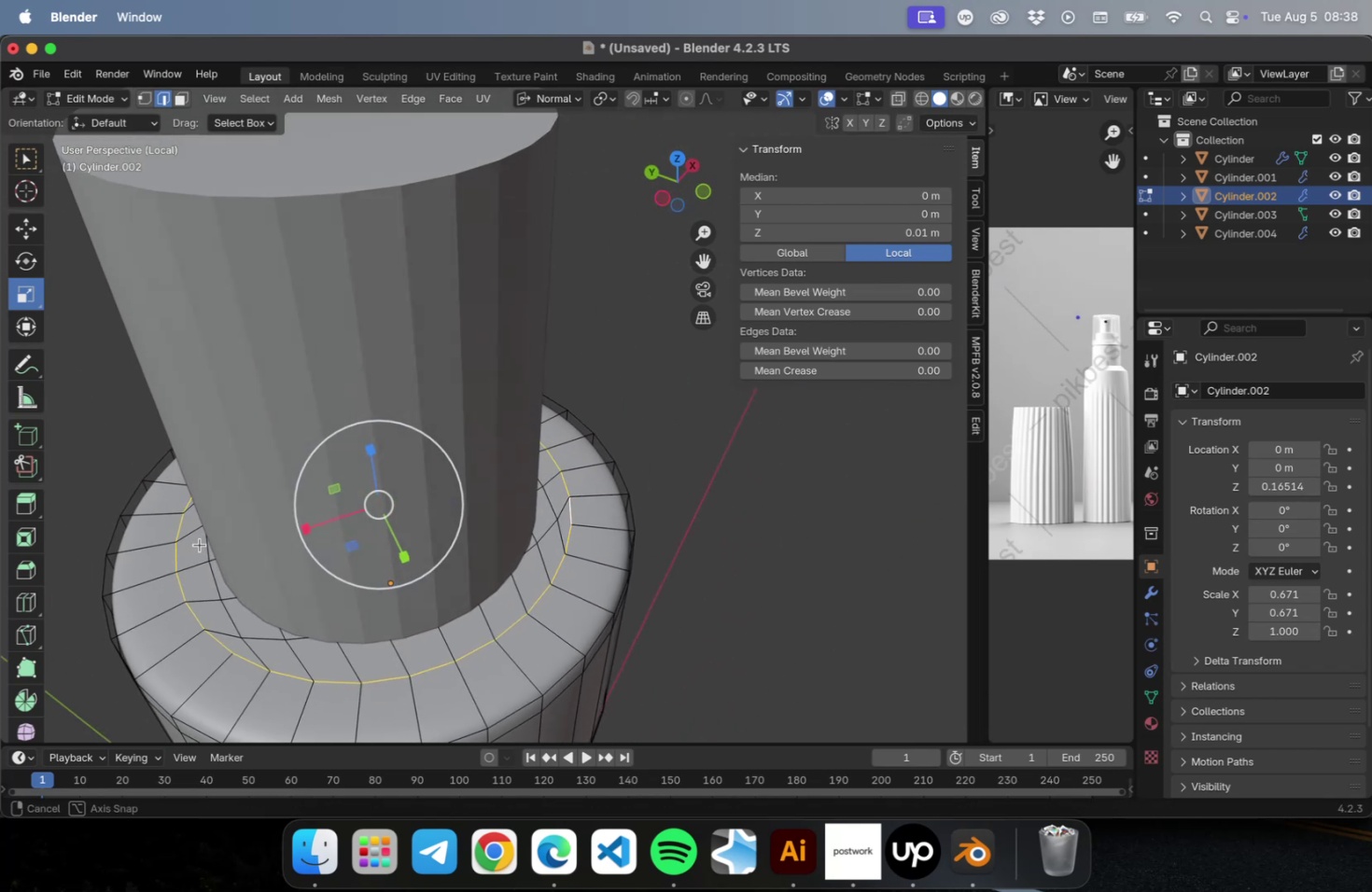 
scroll: coordinate [497, 570], scroll_direction: down, amount: 2.0
 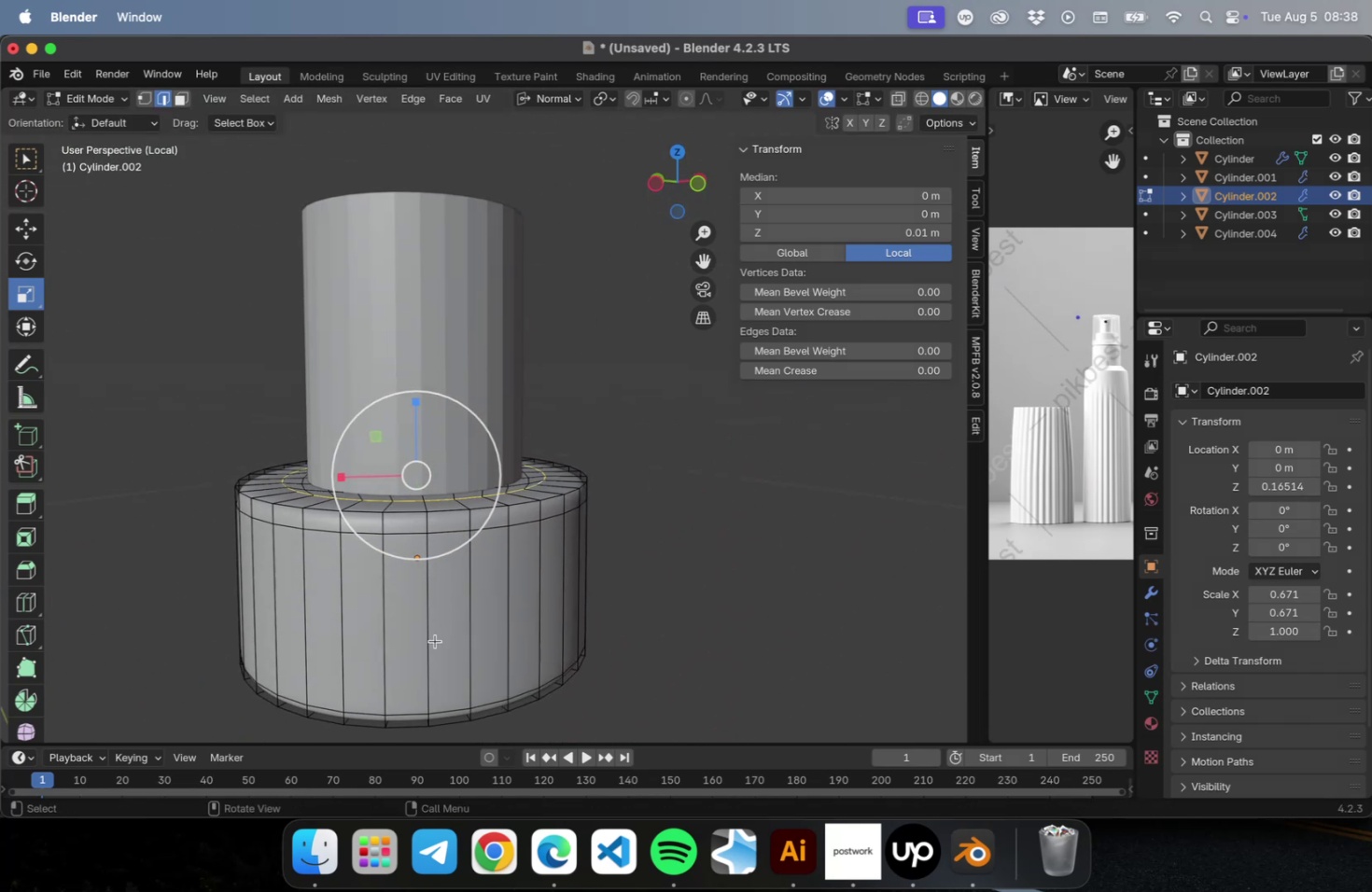 
key(Tab)
 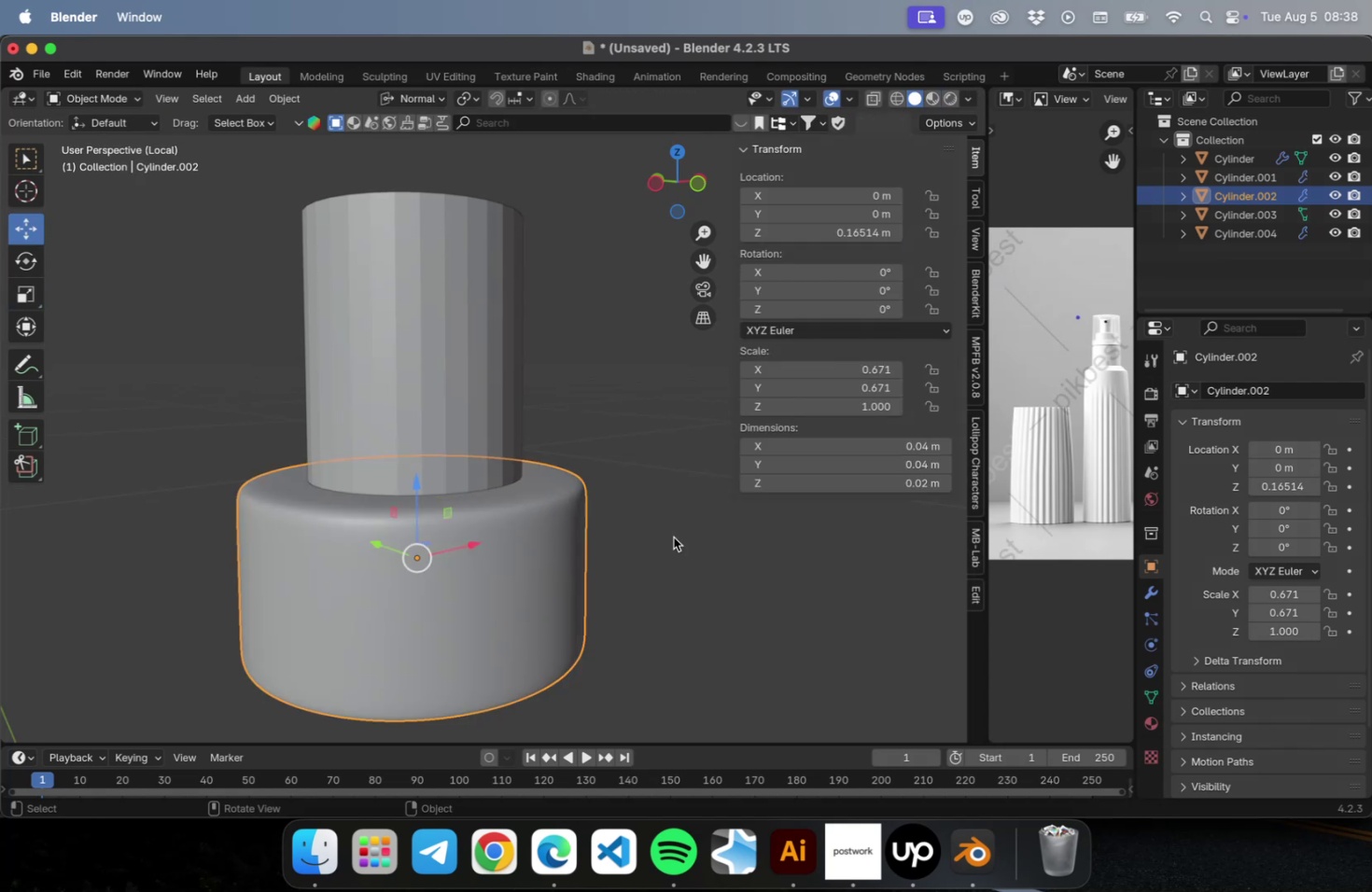 
key(Meta+Z)
 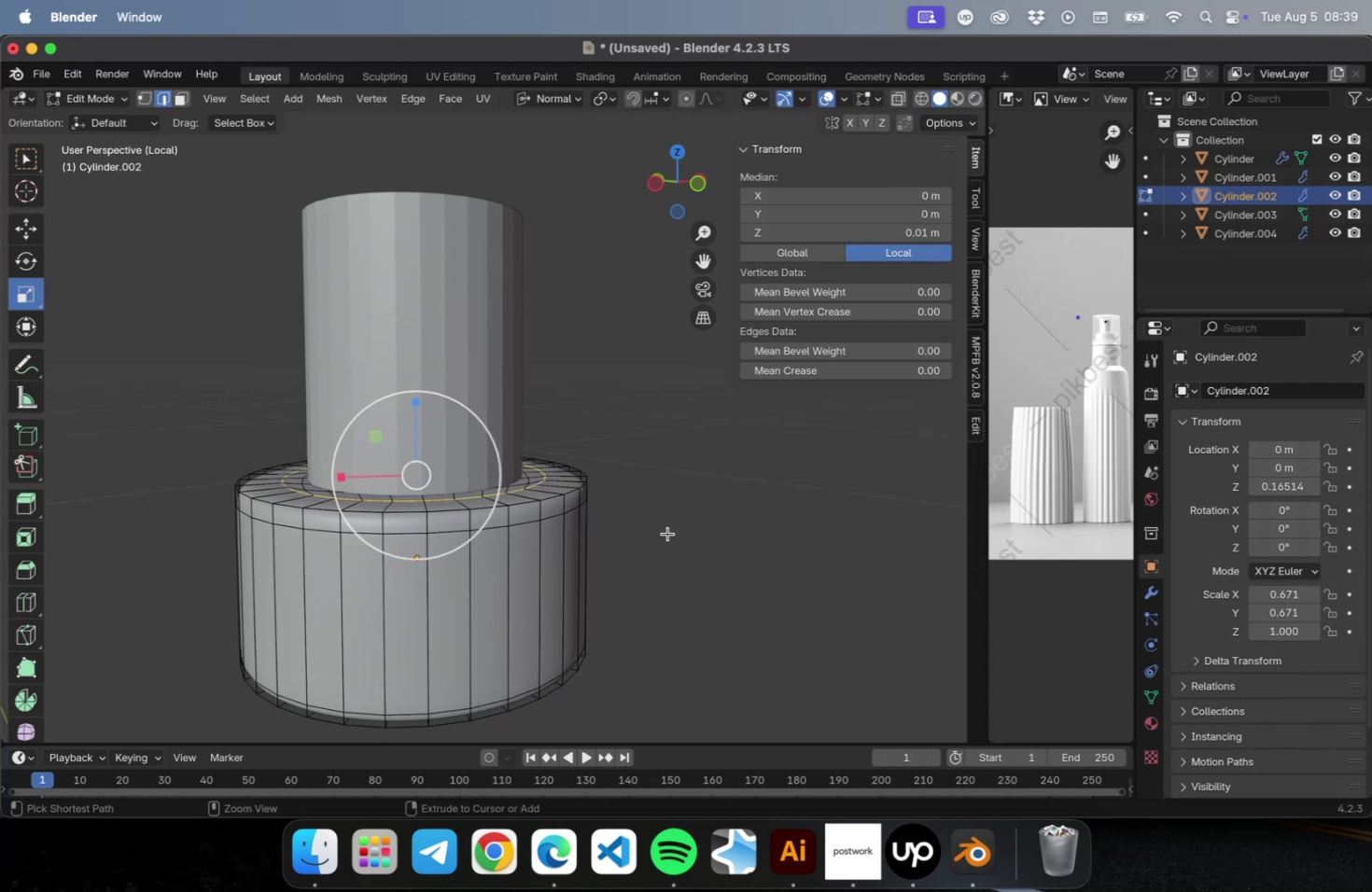 
key(Meta+Z)
 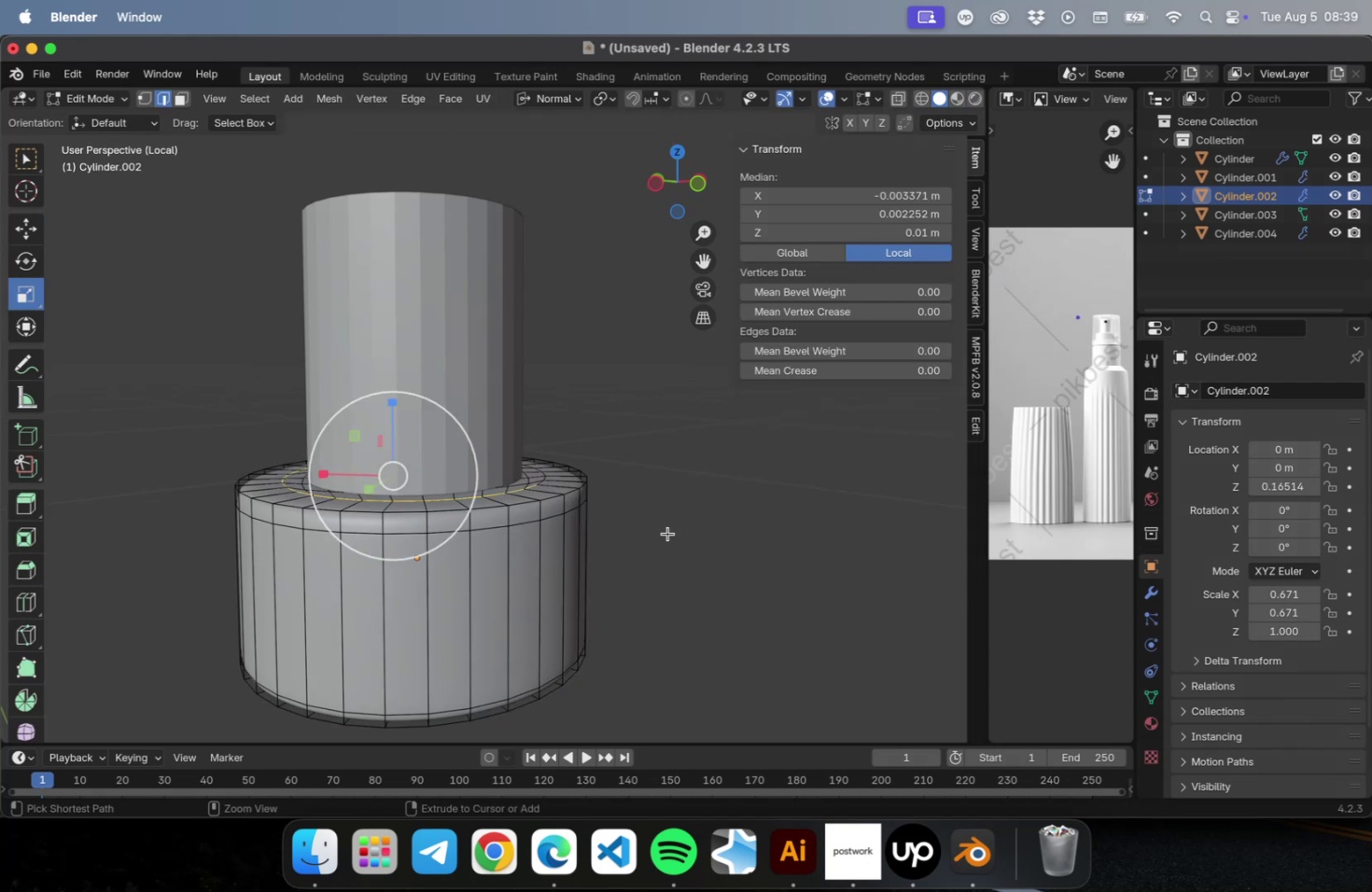 
key(Meta+Z)
 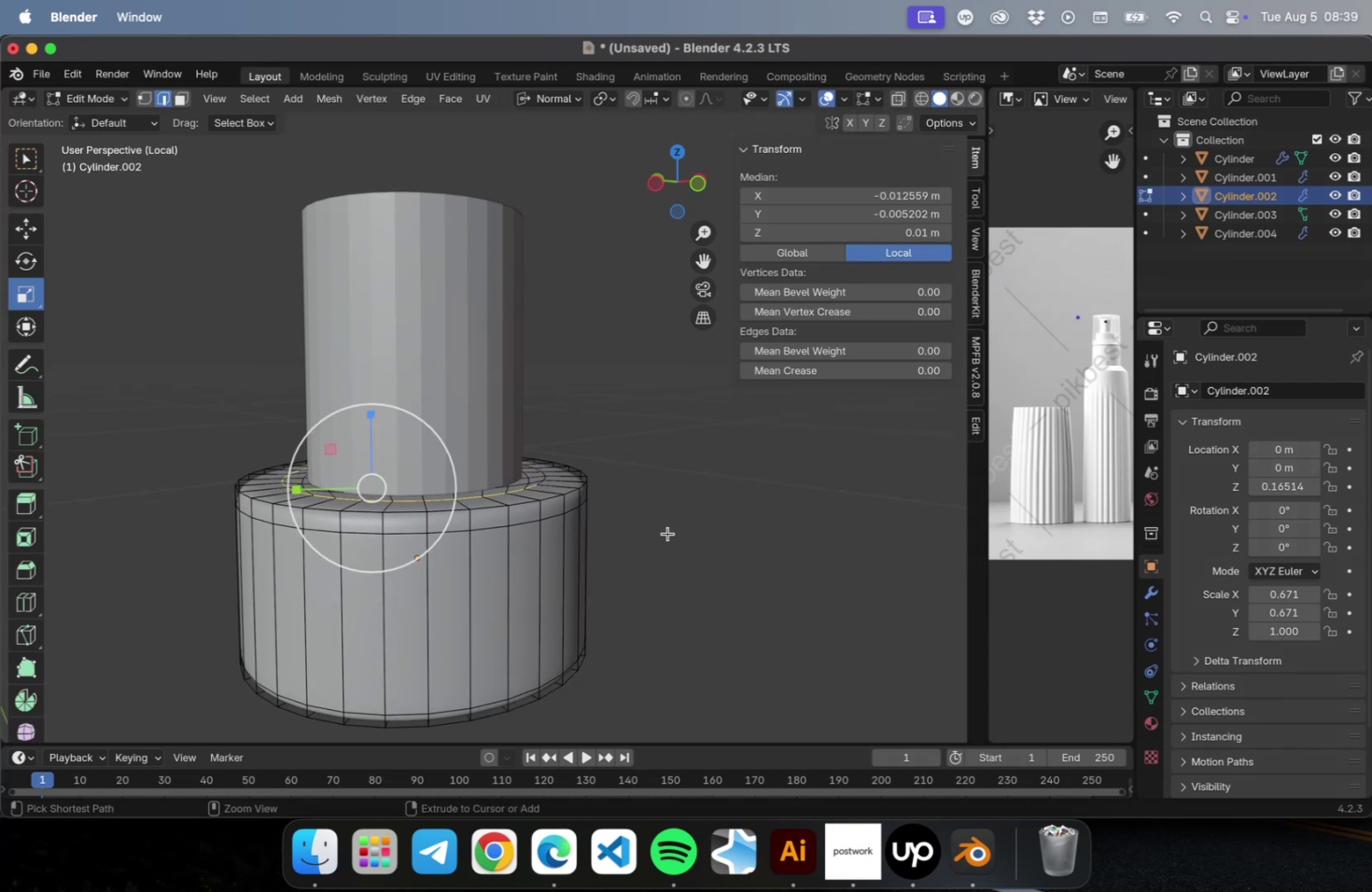 
key(Meta+Z)
 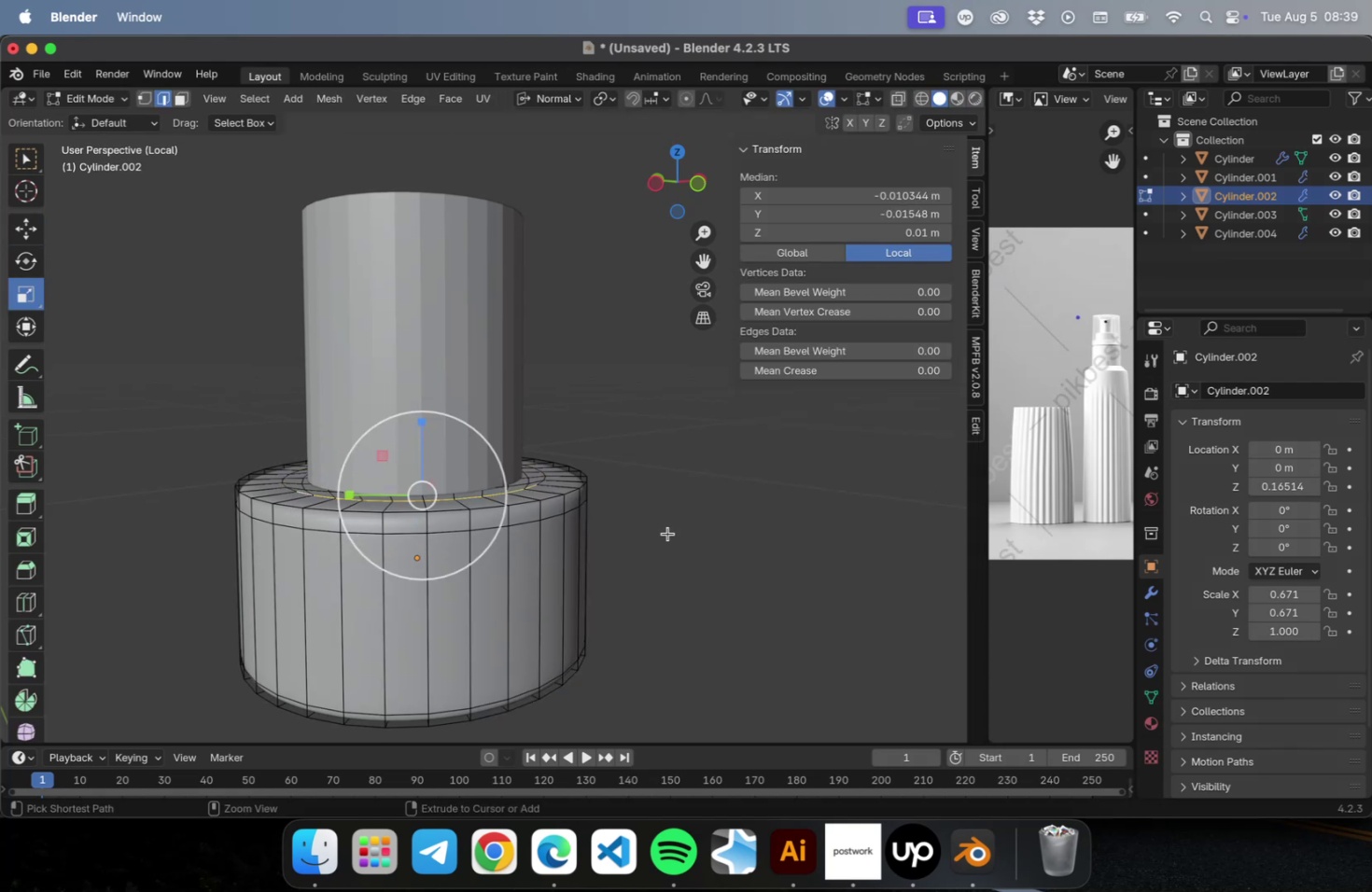 
key(Meta+Z)
 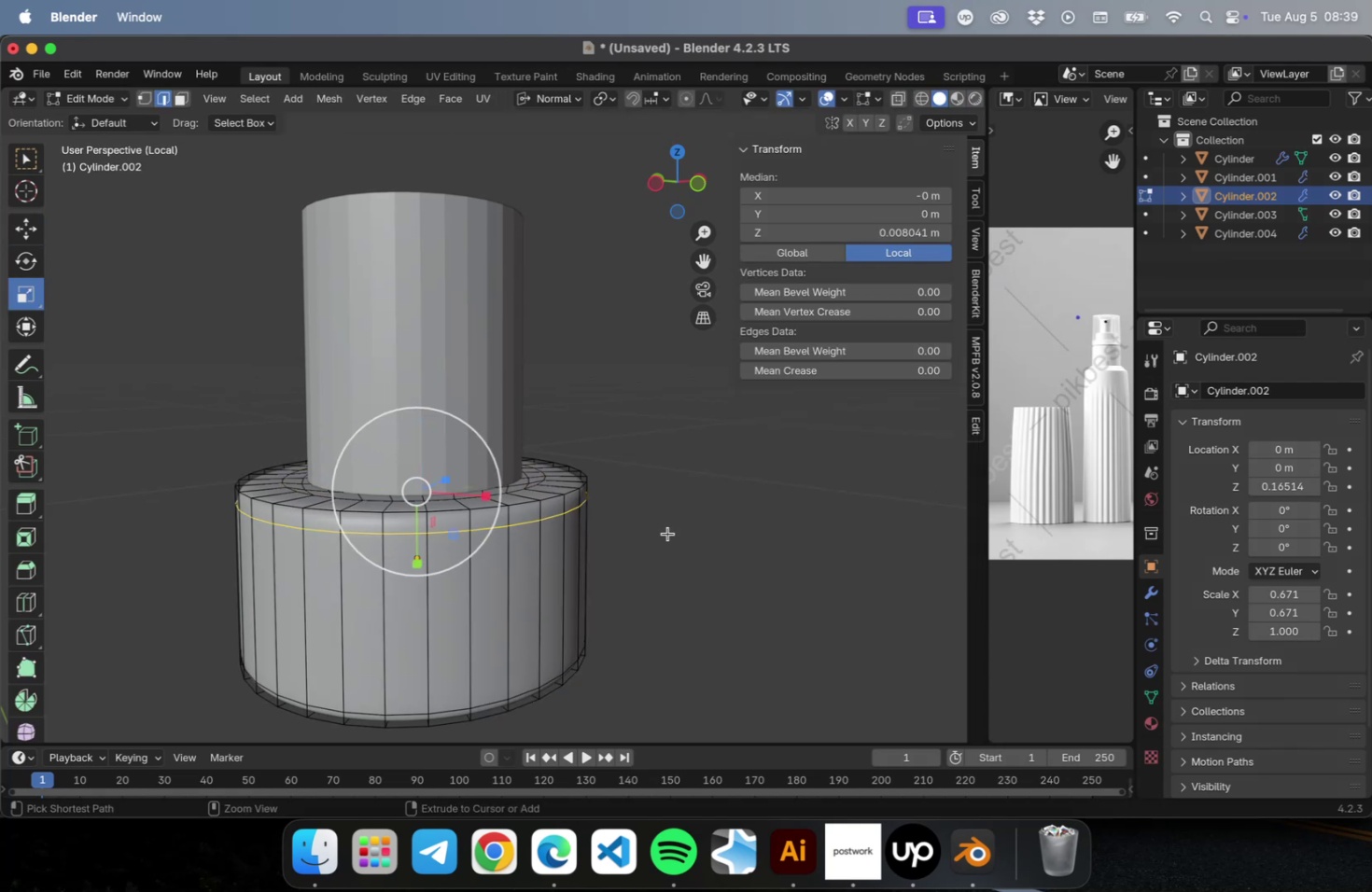 
key(Meta+Z)
 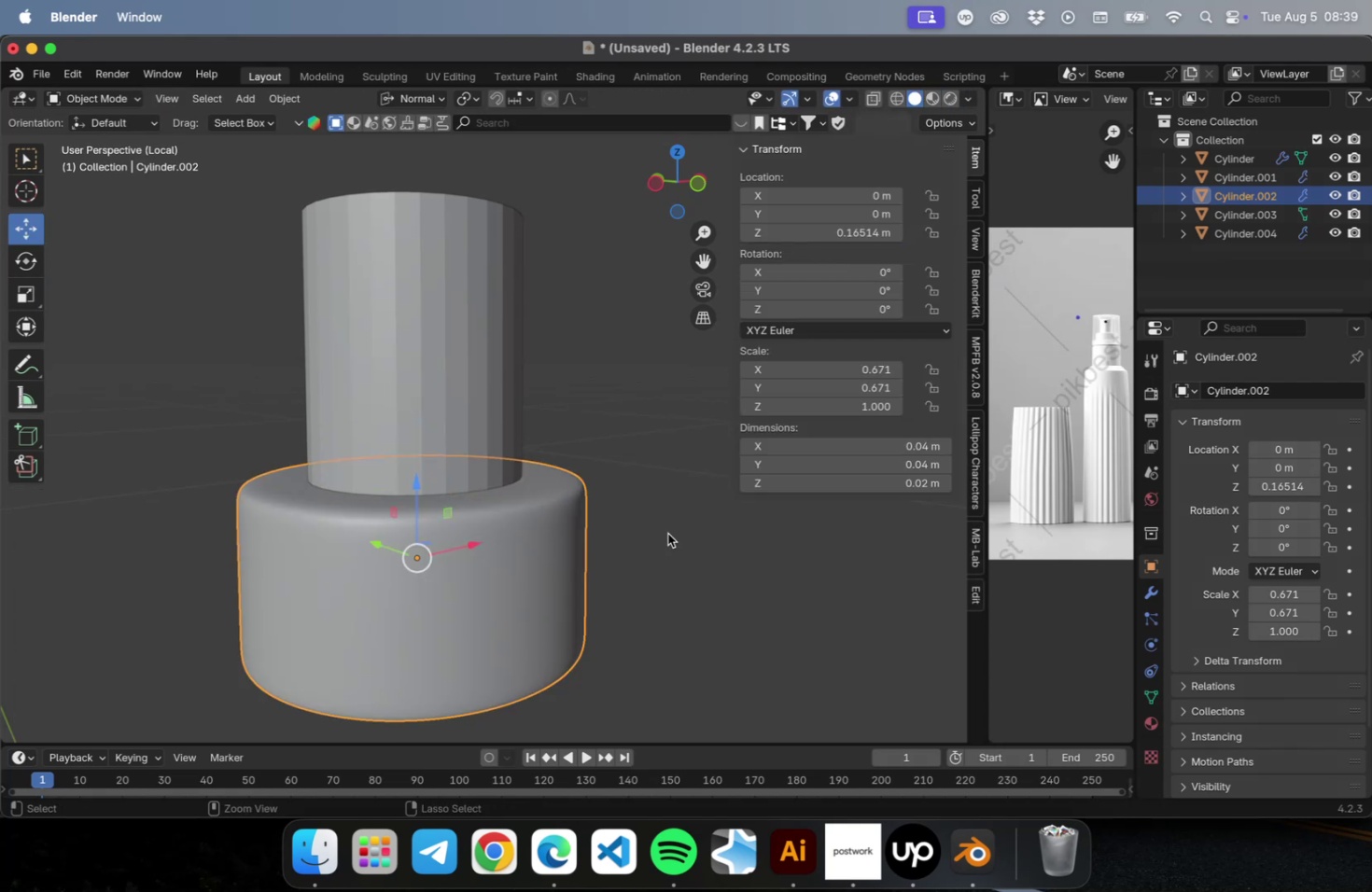 
key(Meta+Z)
 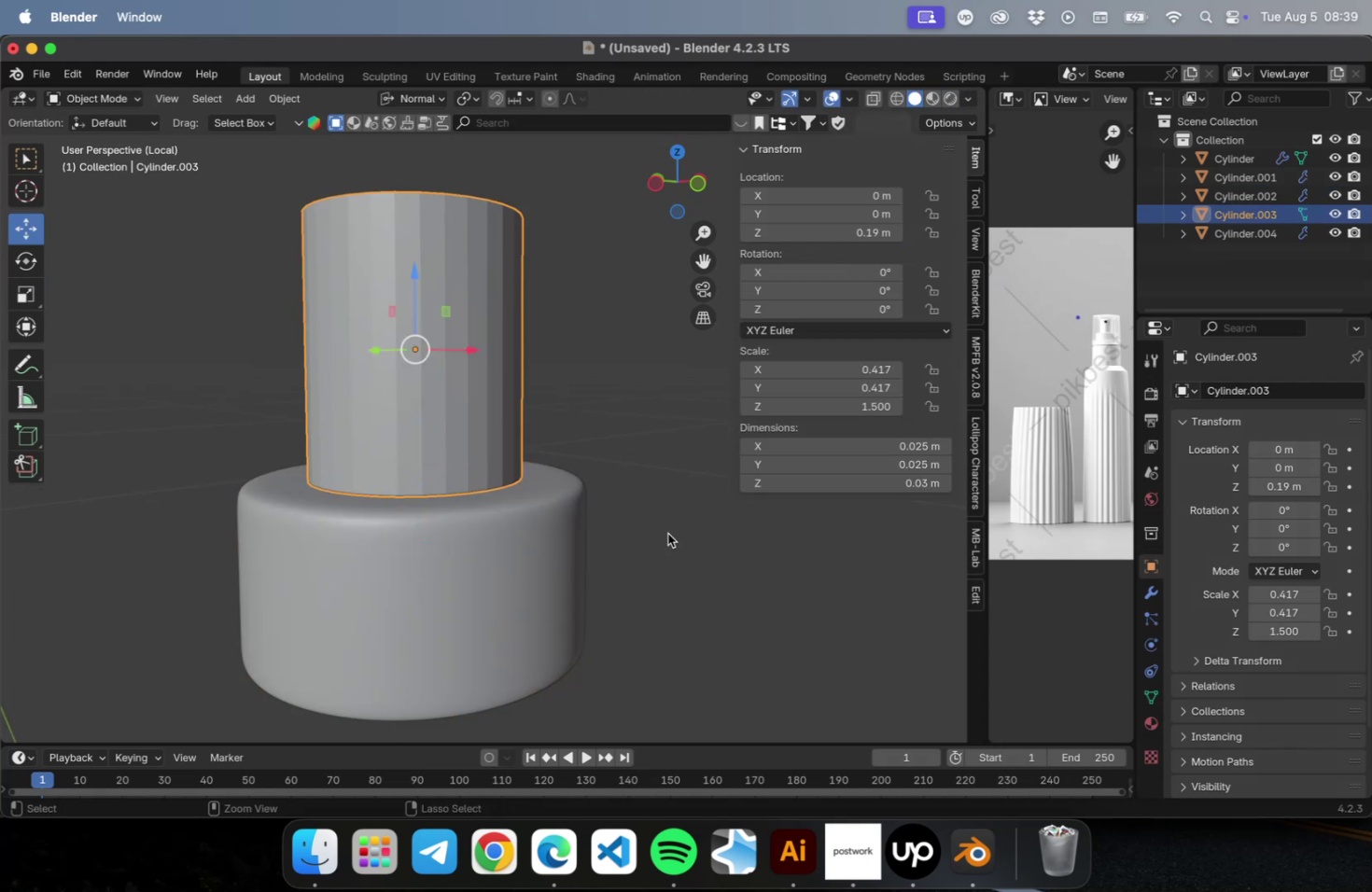 
key(Meta+Z)
 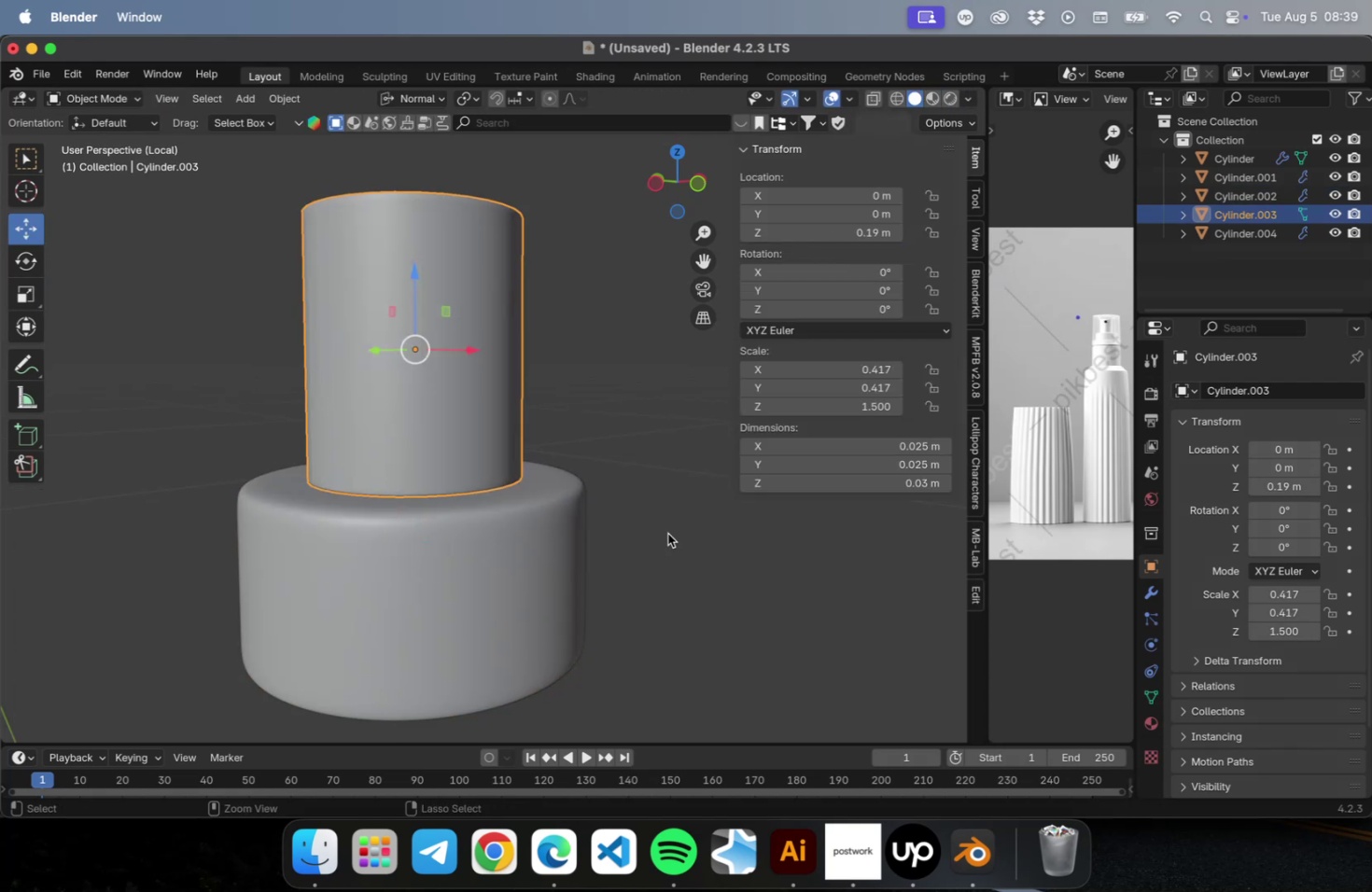 
key(Meta+Z)
 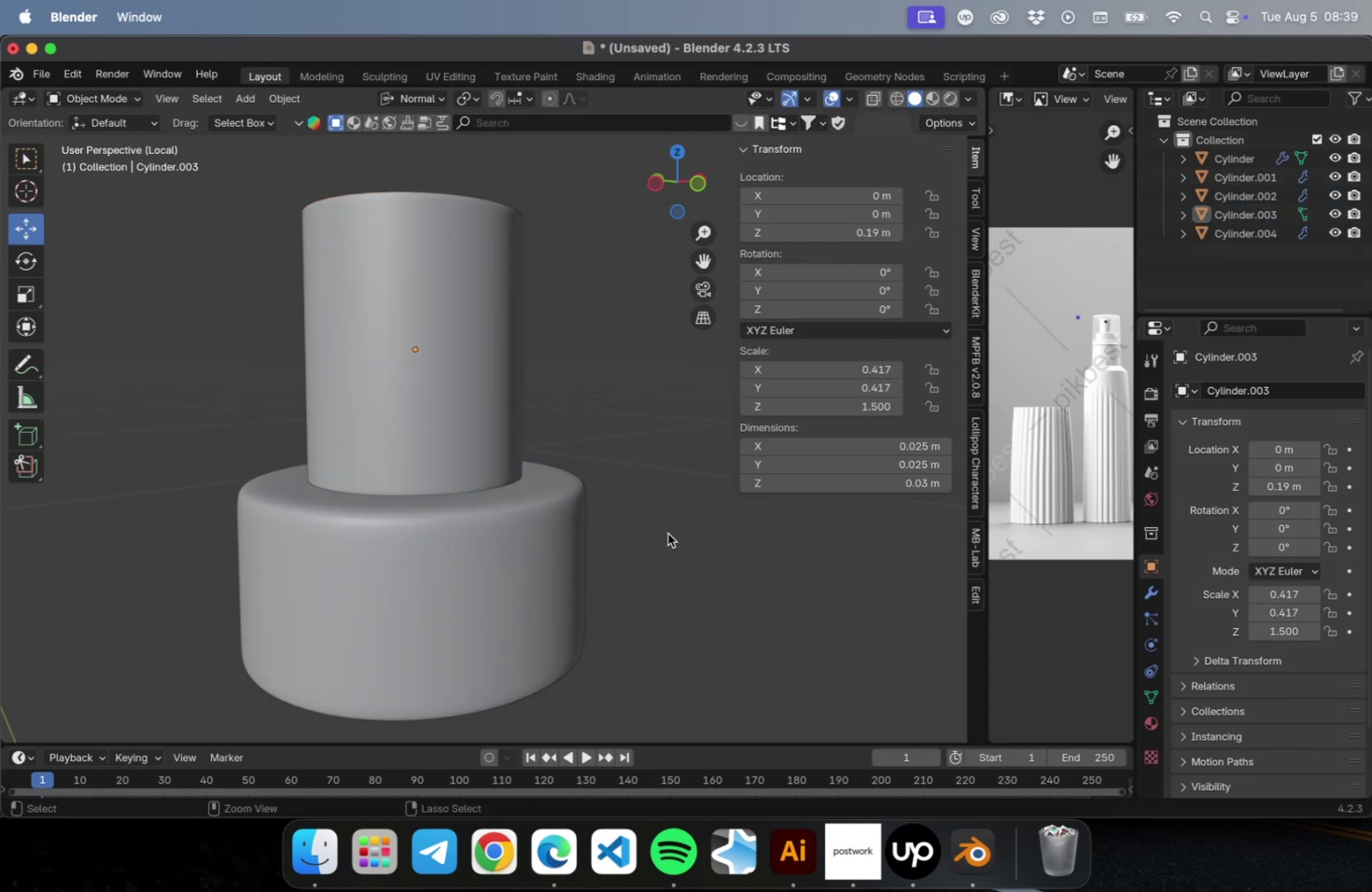 
key(Meta+Z)
 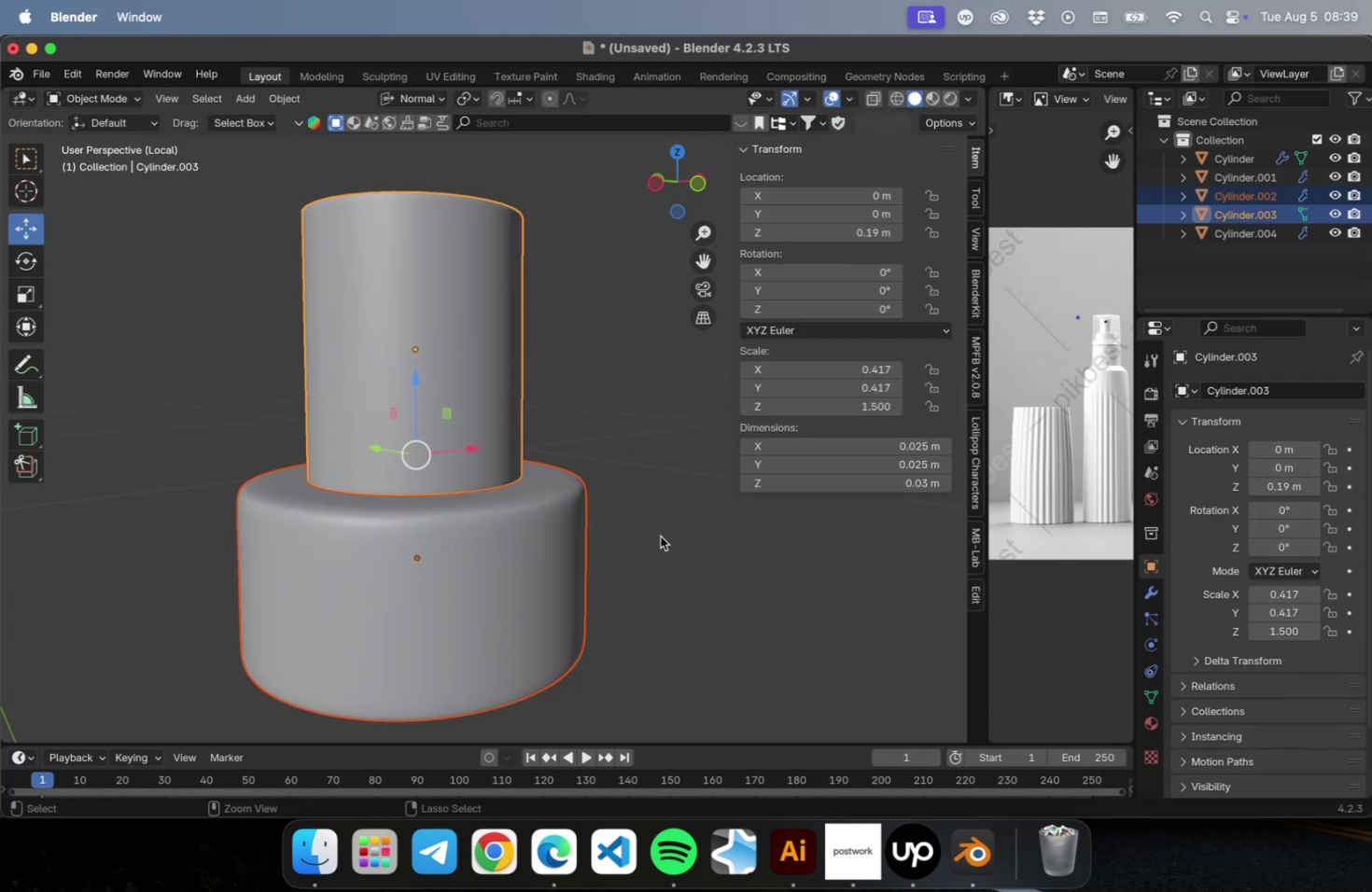 
key(Meta+Z)
 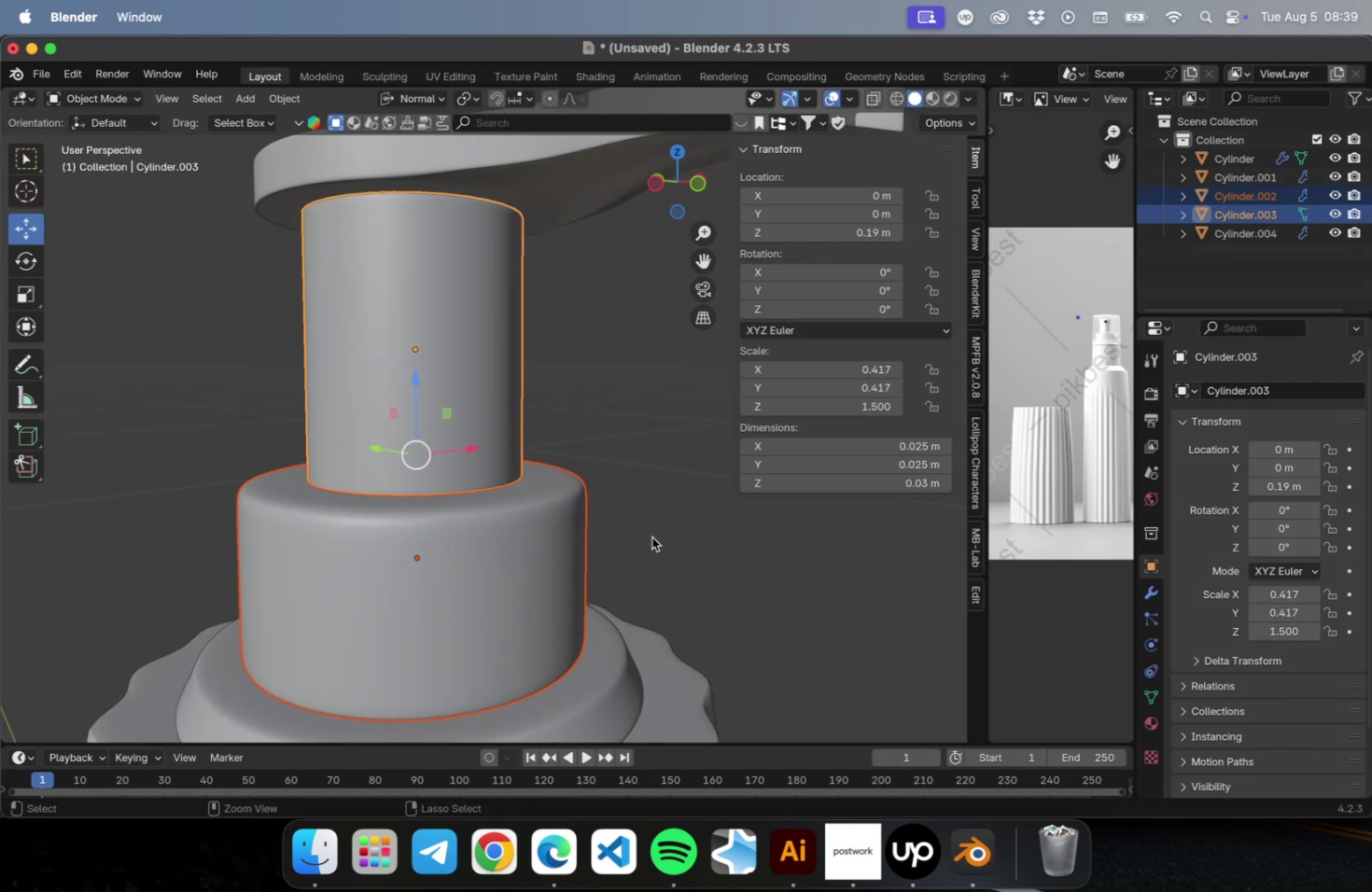 
key(Meta+Z)
 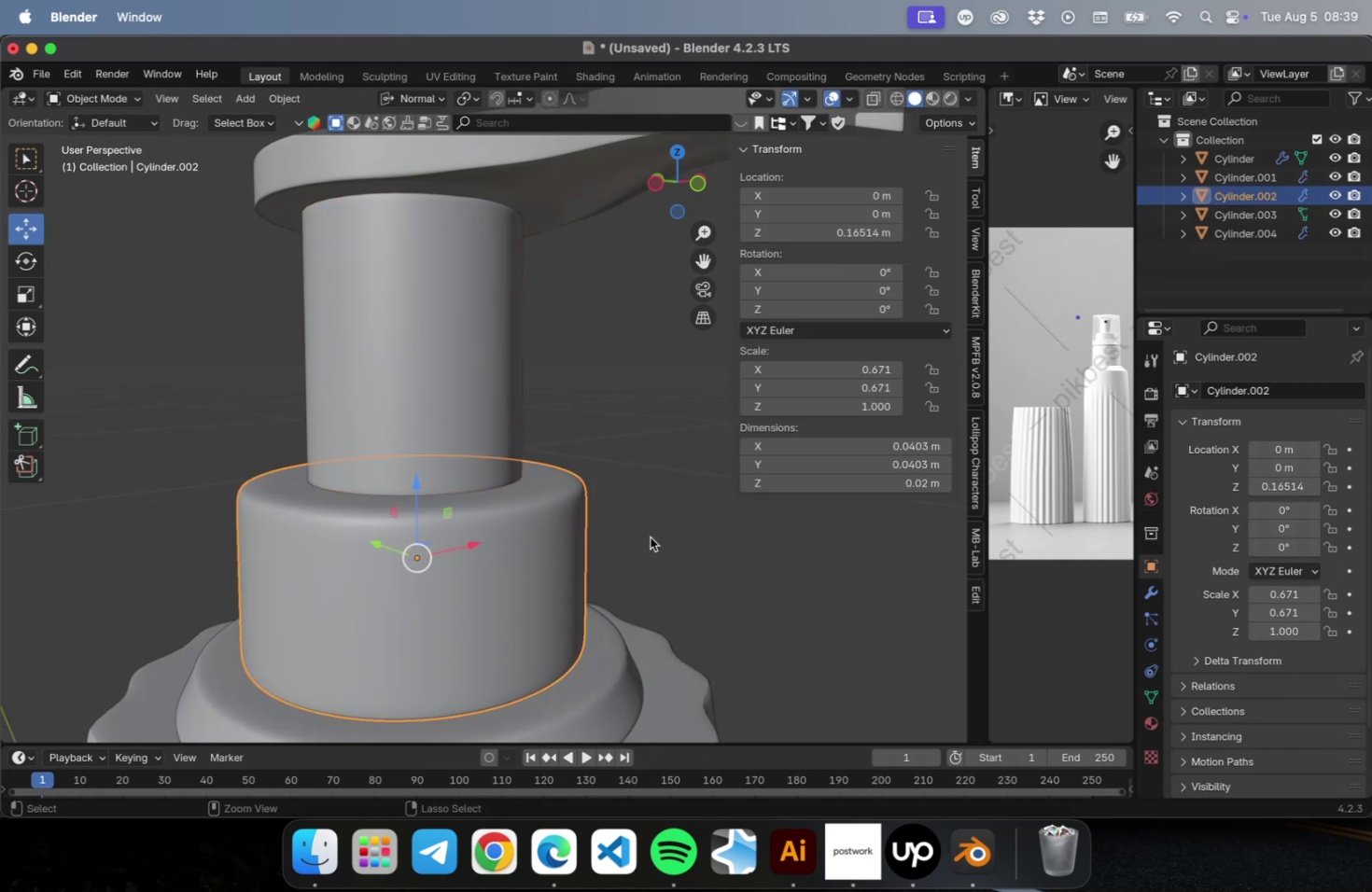 
key(Meta+Z)
 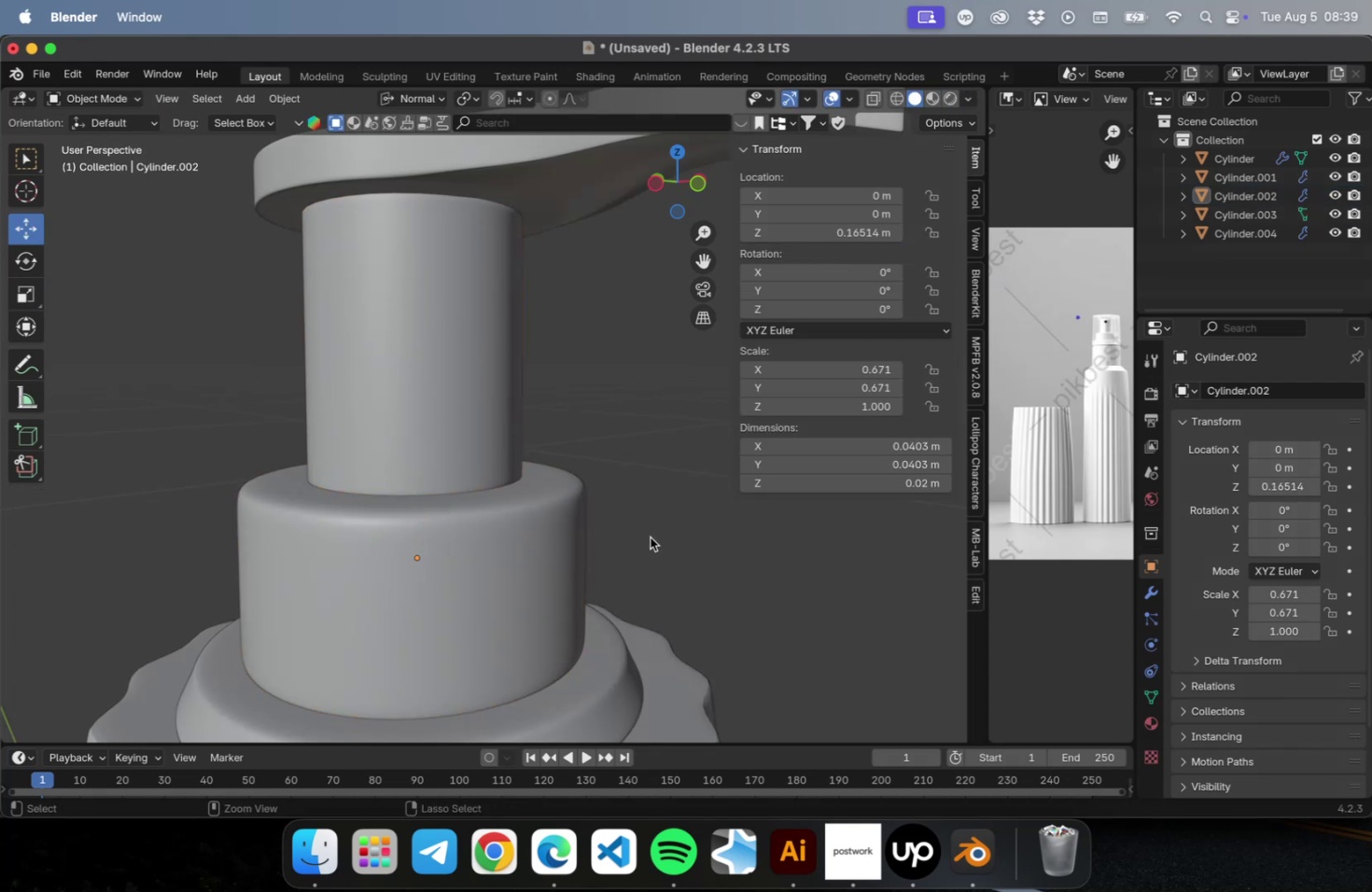 
key(Meta+Z)
 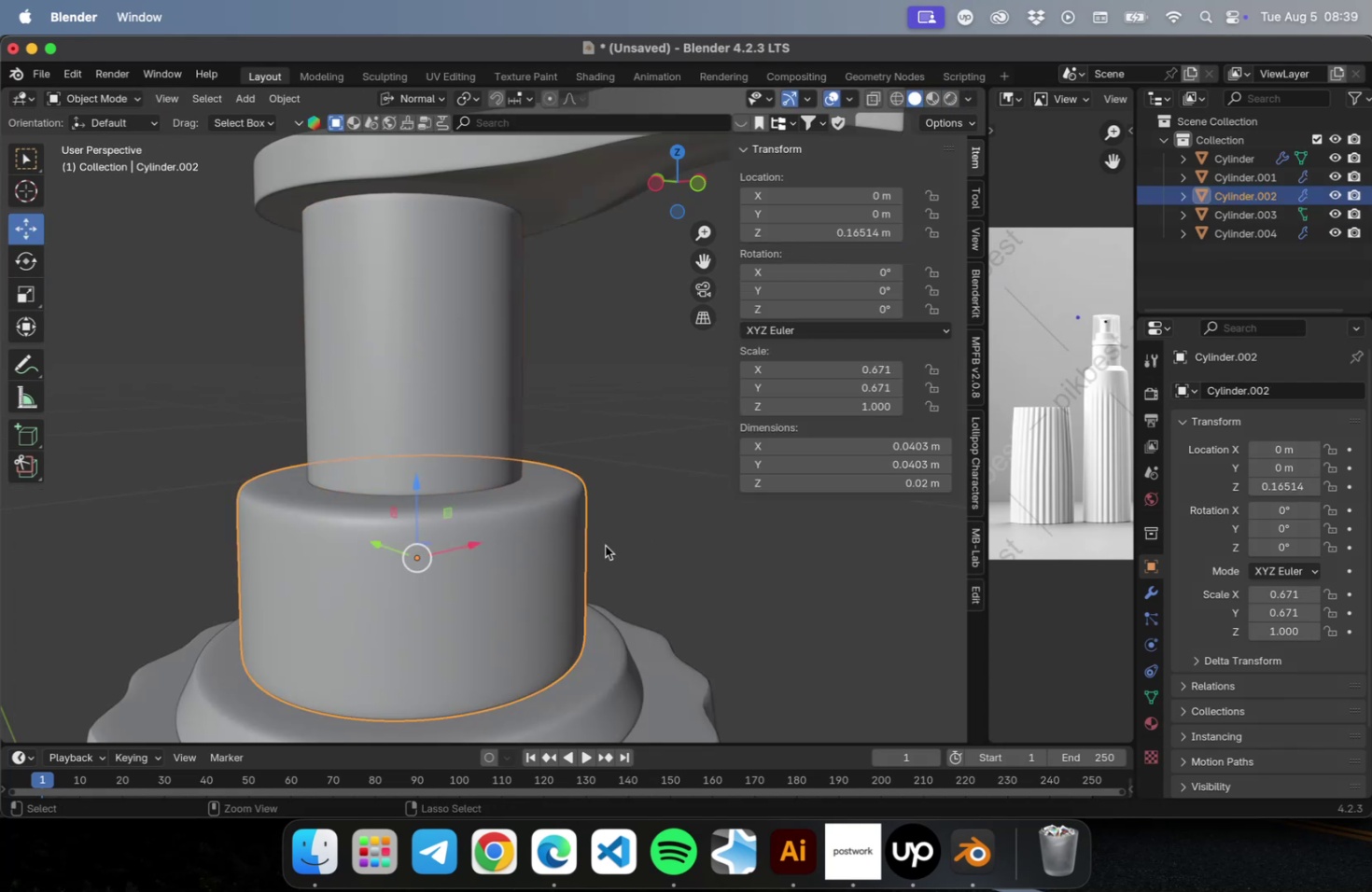 
key(Meta+Z)
 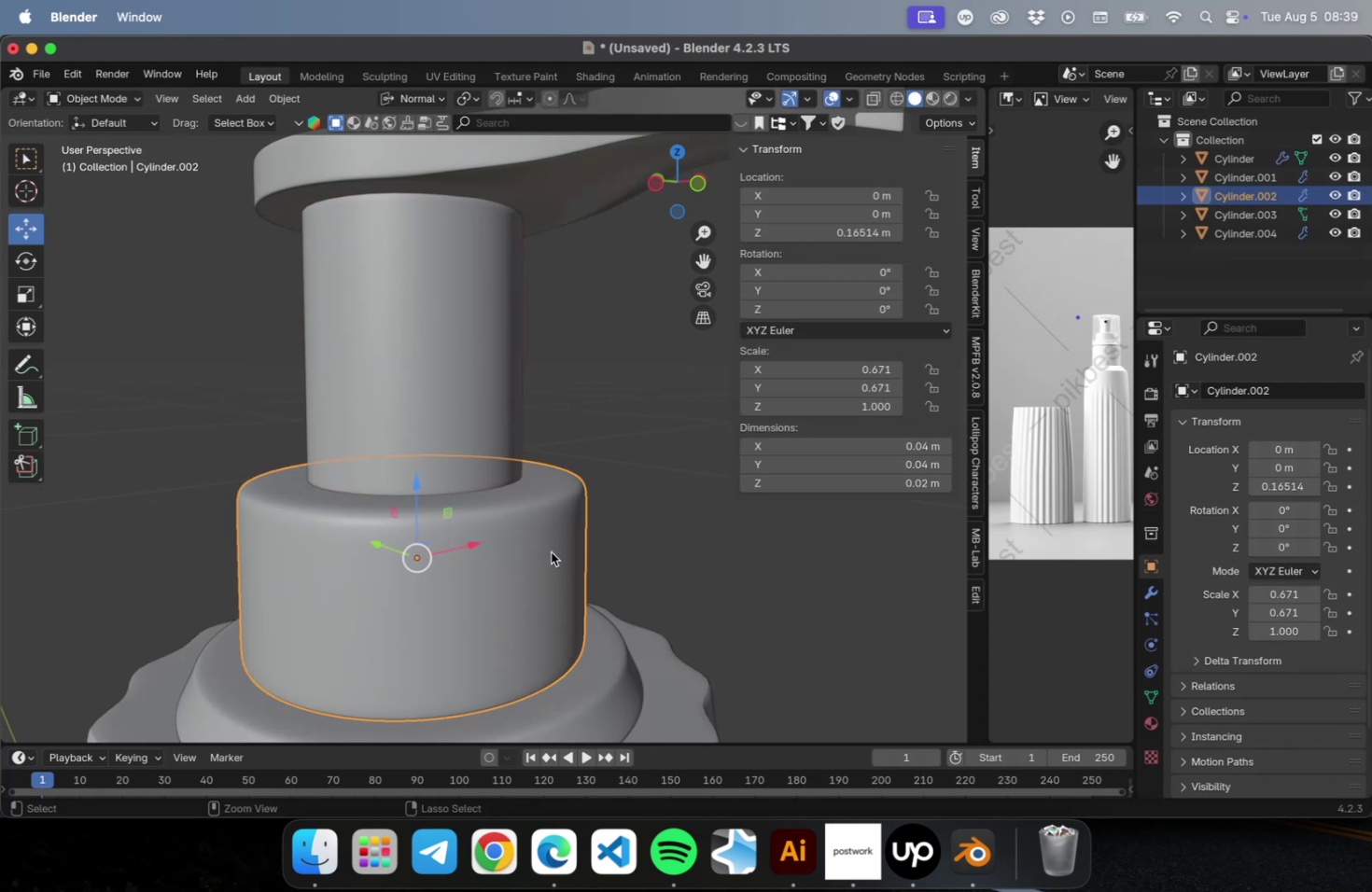 
key(Meta+Z)
 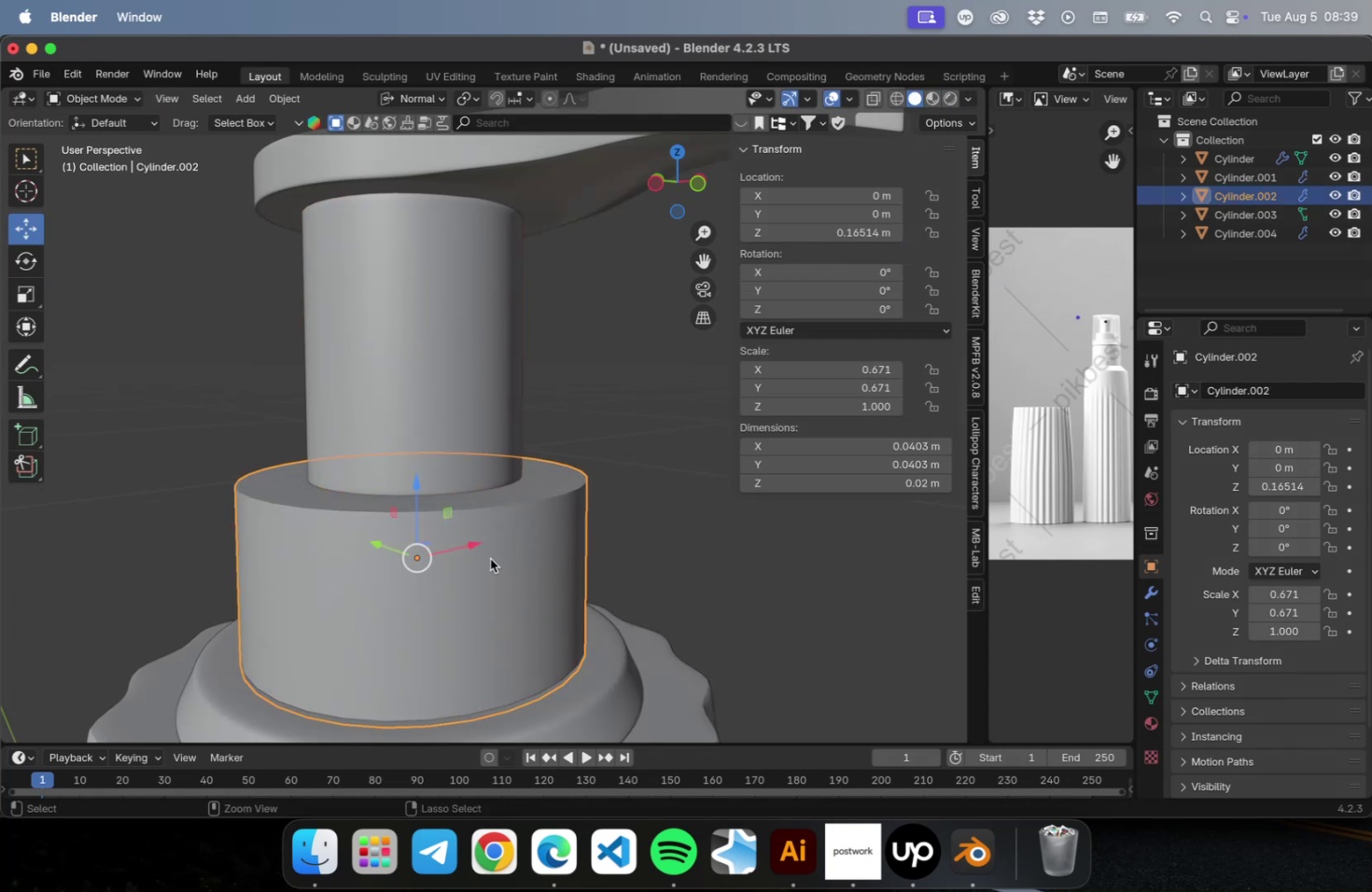 
key(Meta+Z)
 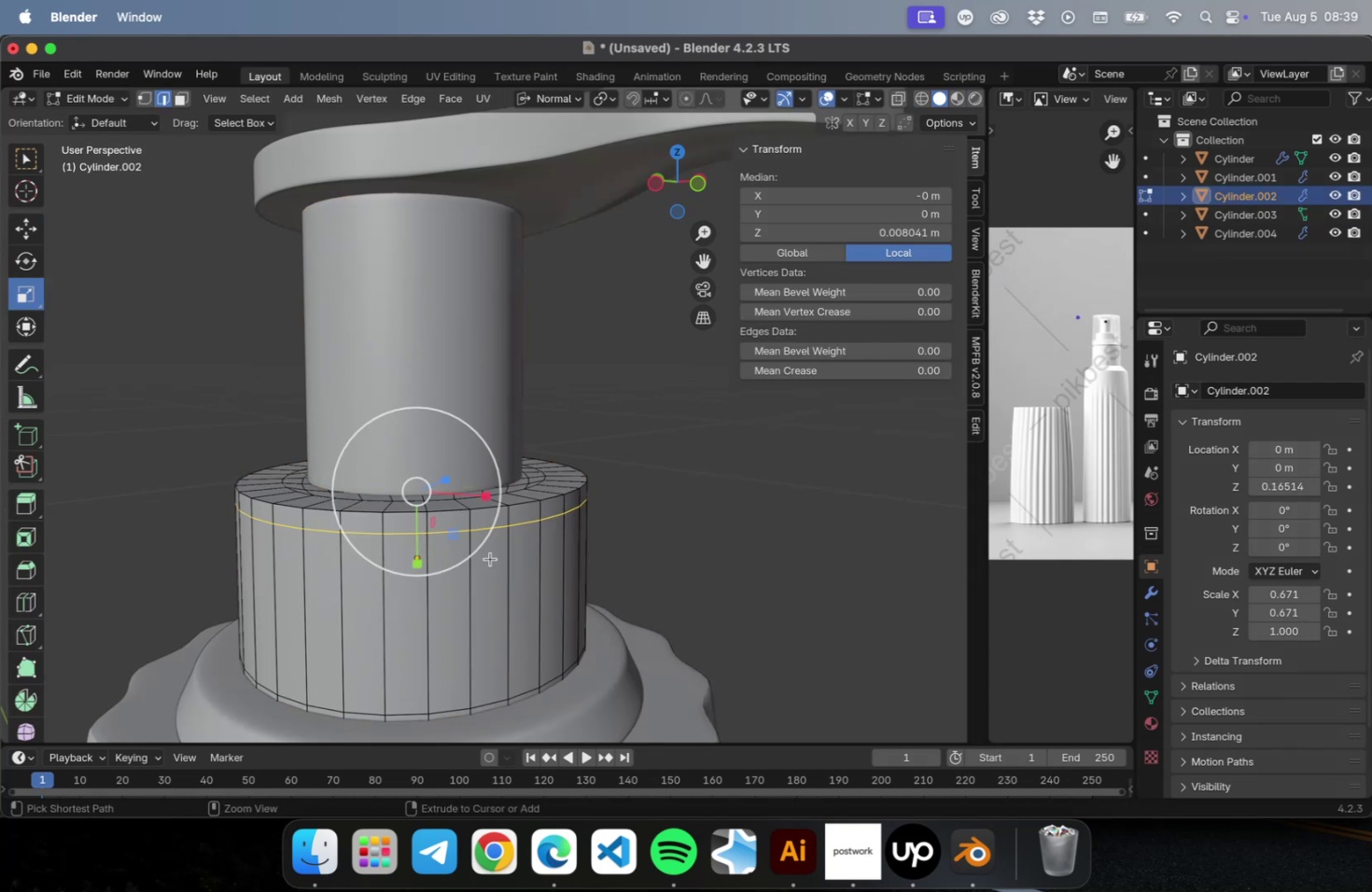 
key(Meta+Z)
 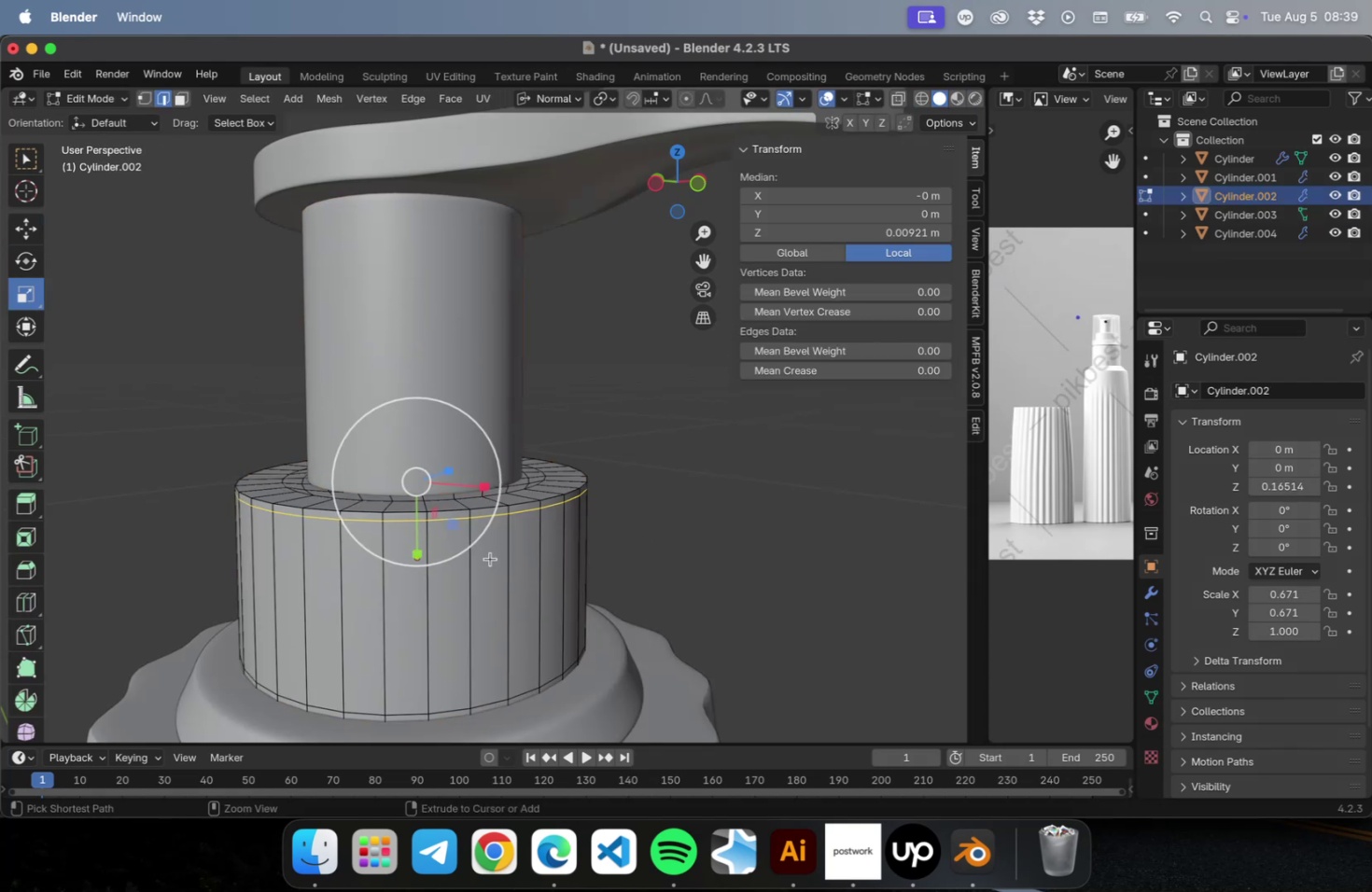 
key(Meta+Z)
 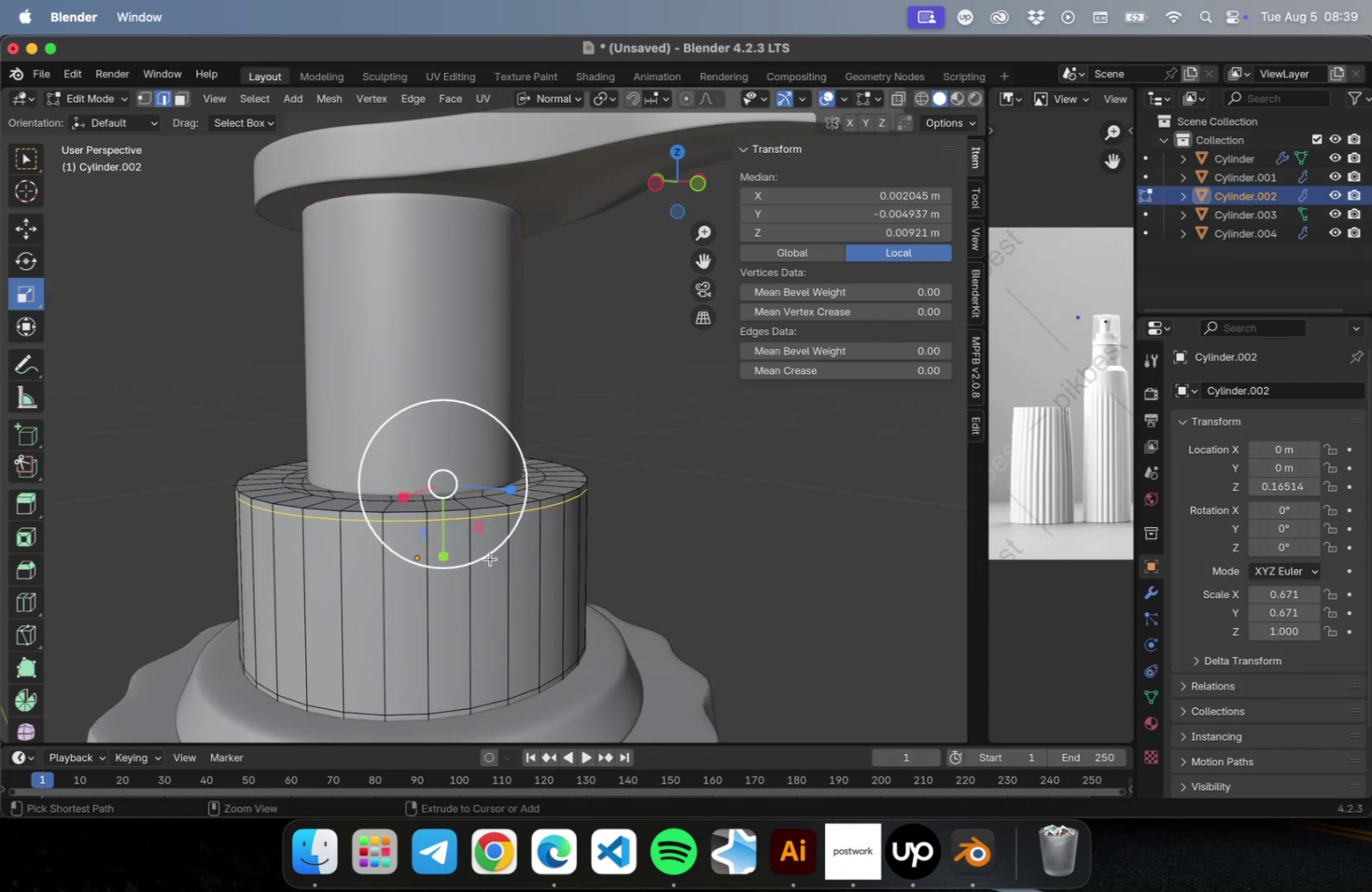 
key(Meta+Z)
 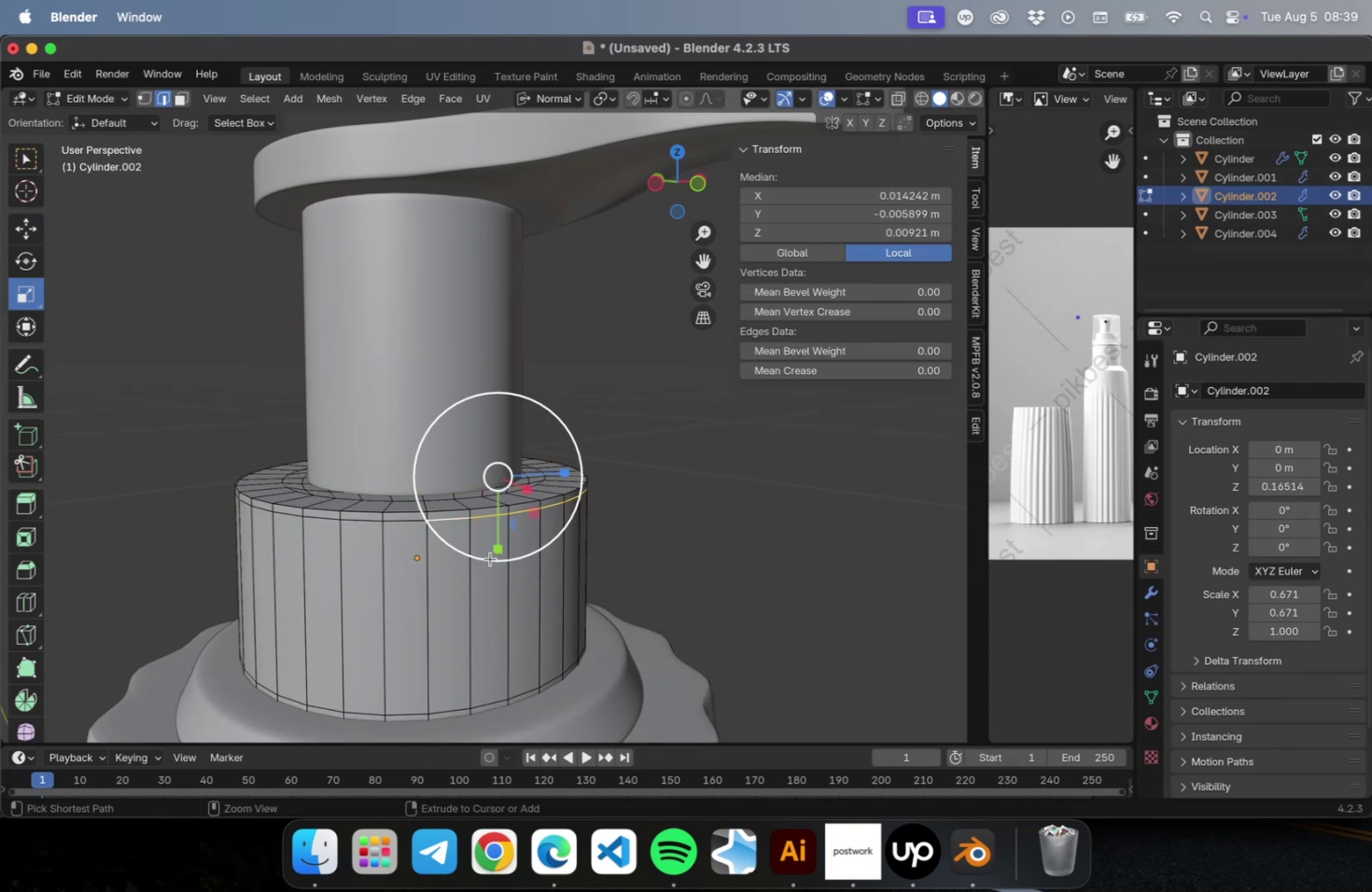 
key(Meta+Z)
 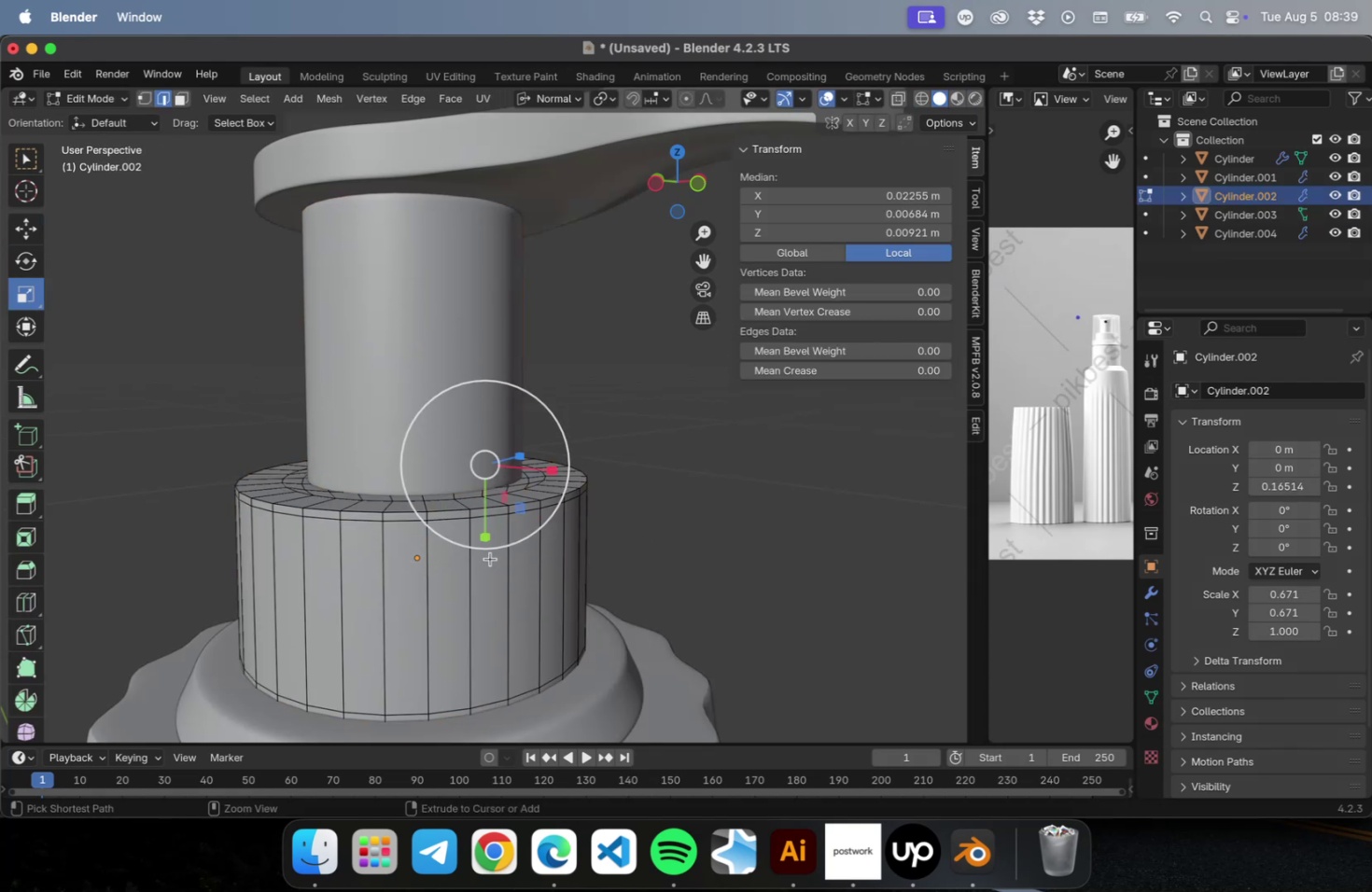 
key(Meta+Z)
 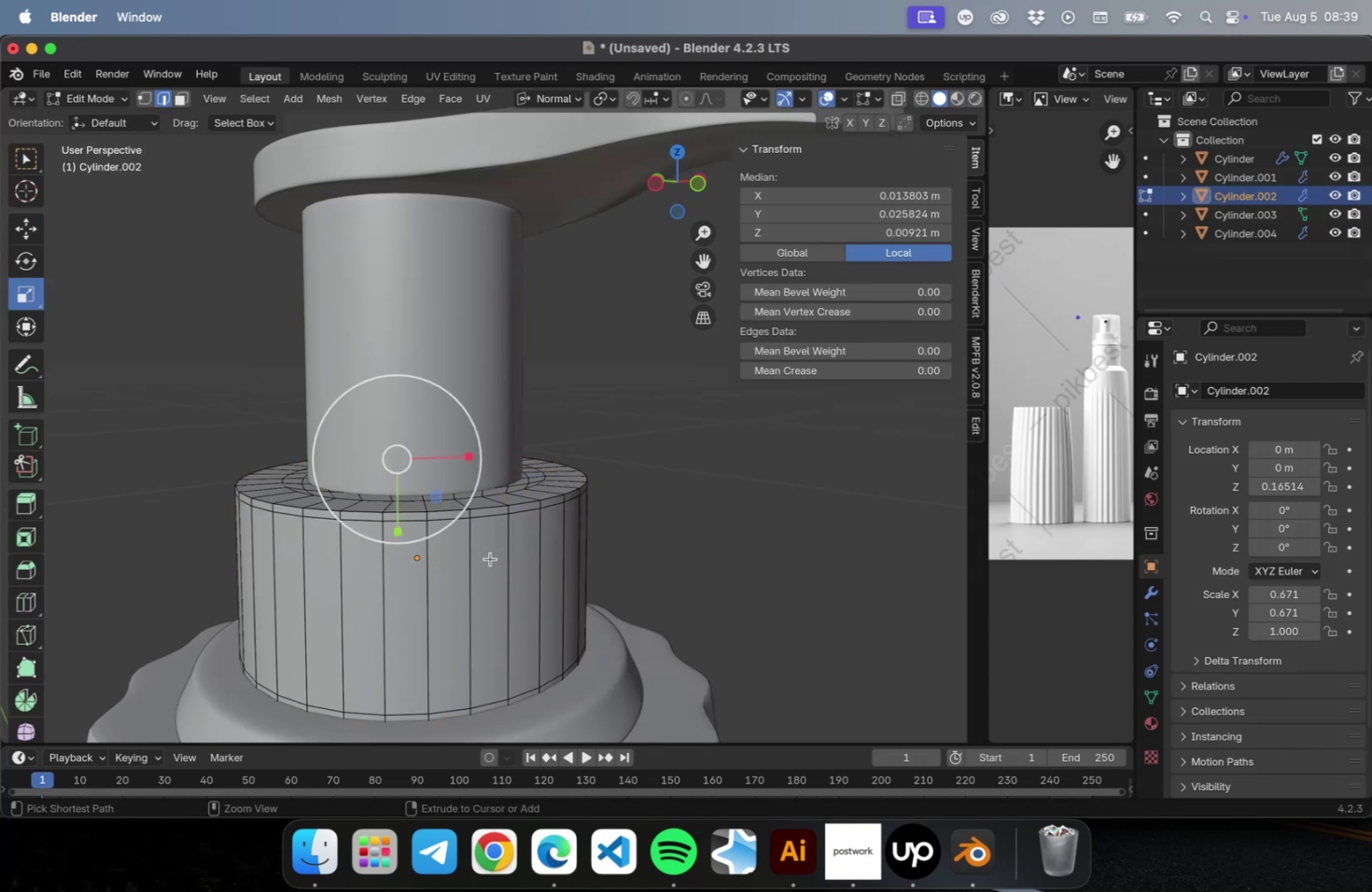 
key(Meta+Z)
 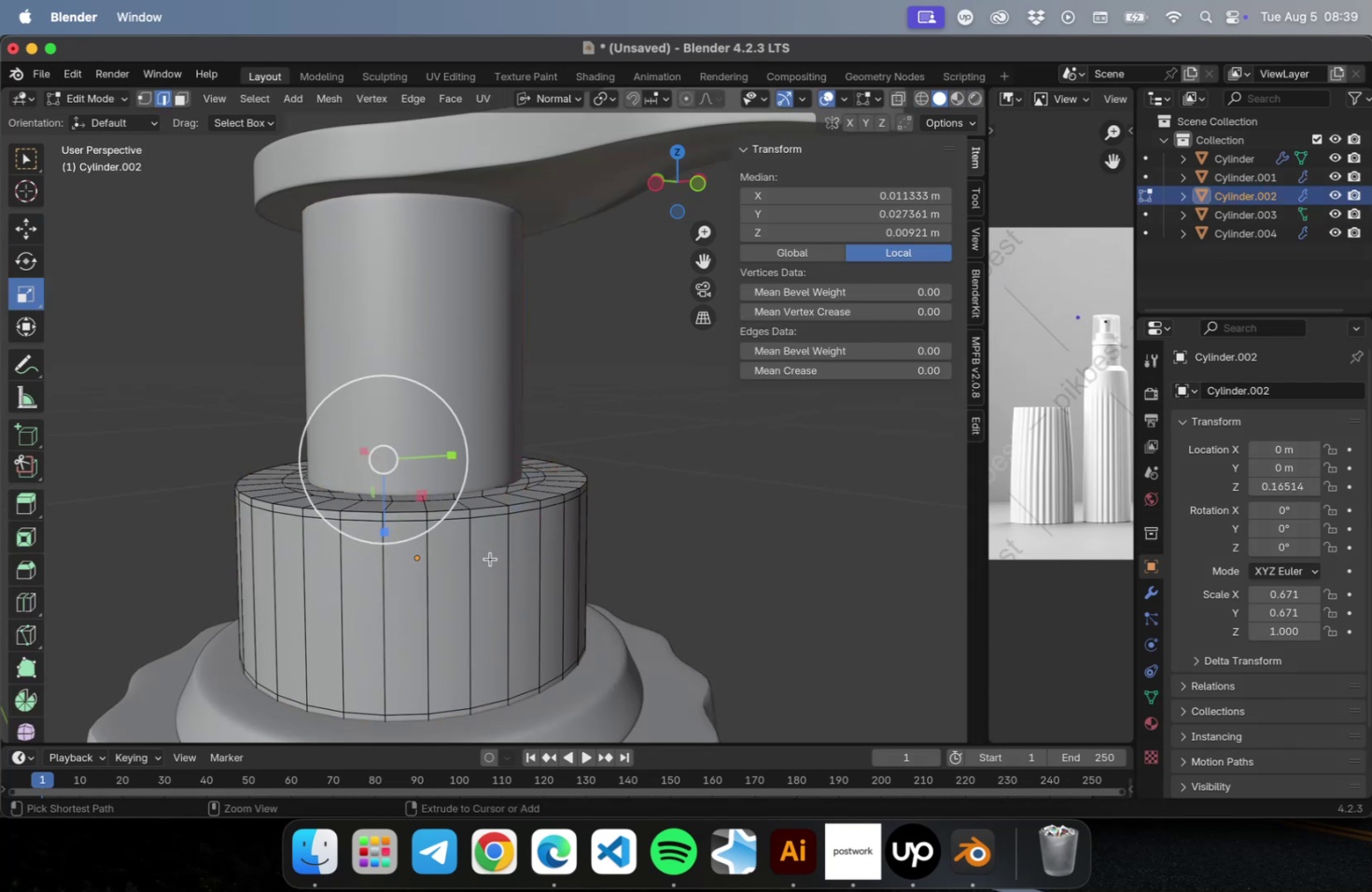 
key(Meta+Z)
 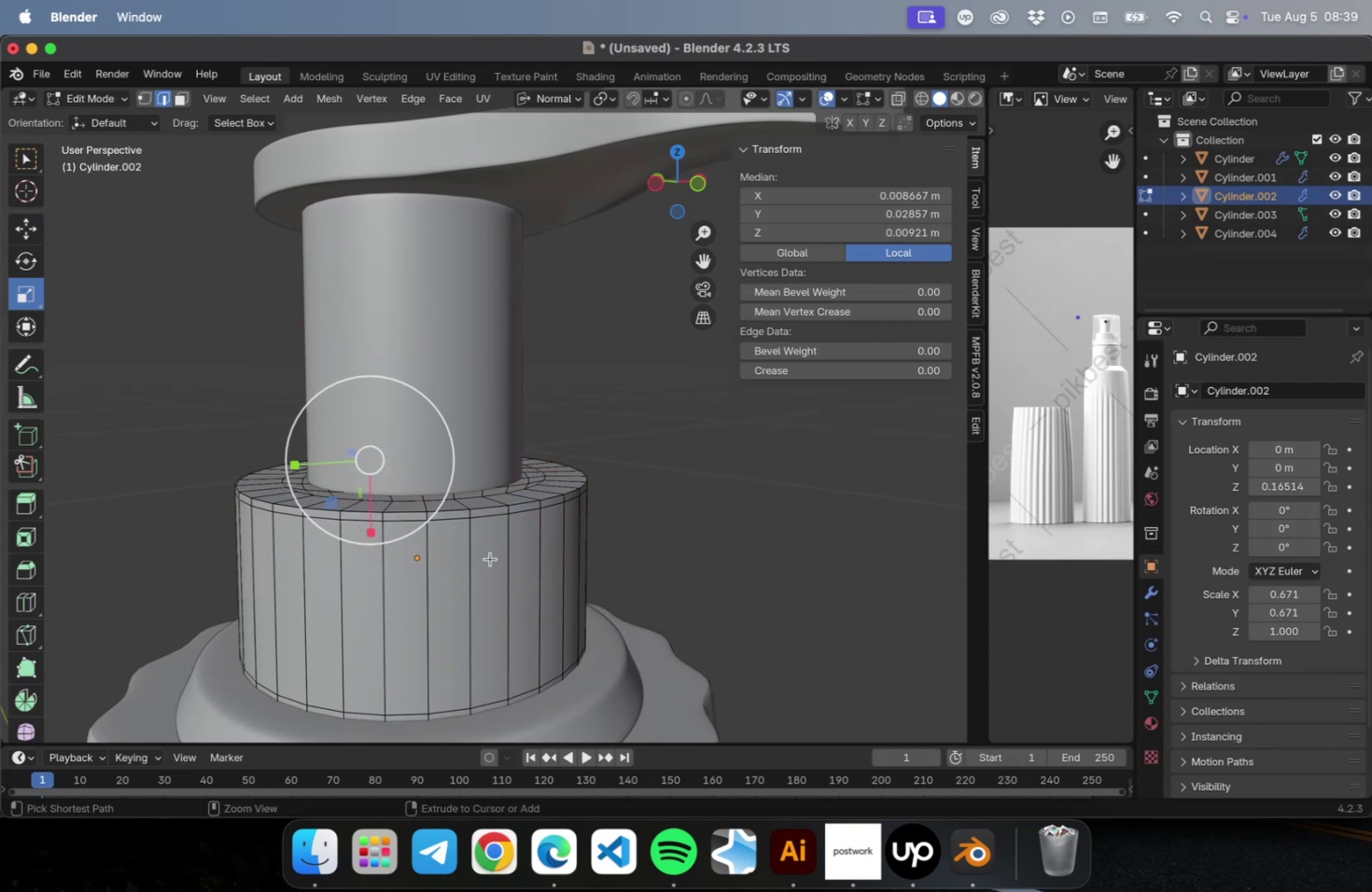 
key(Meta+Z)
 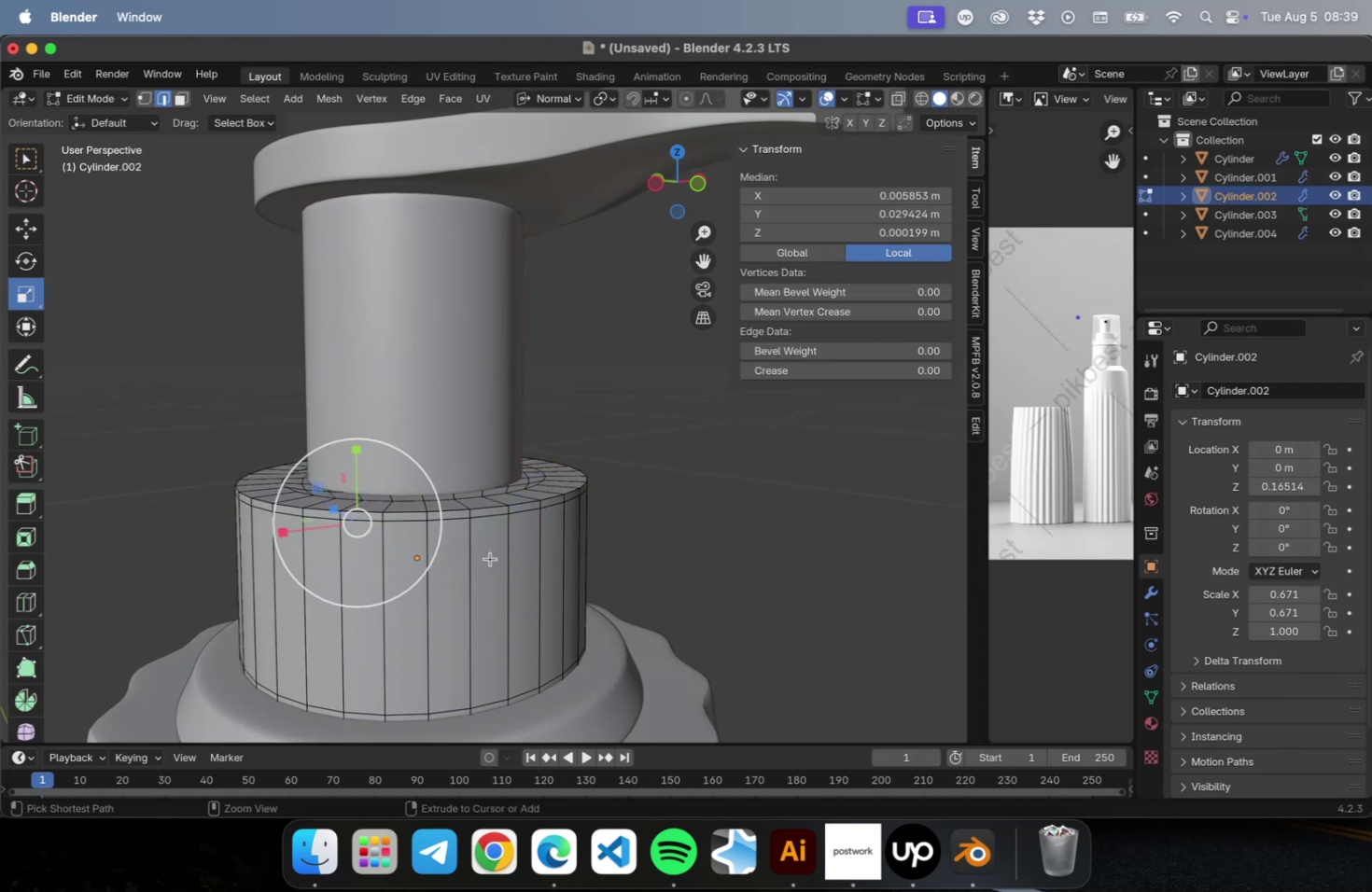 
key(Meta+Z)
 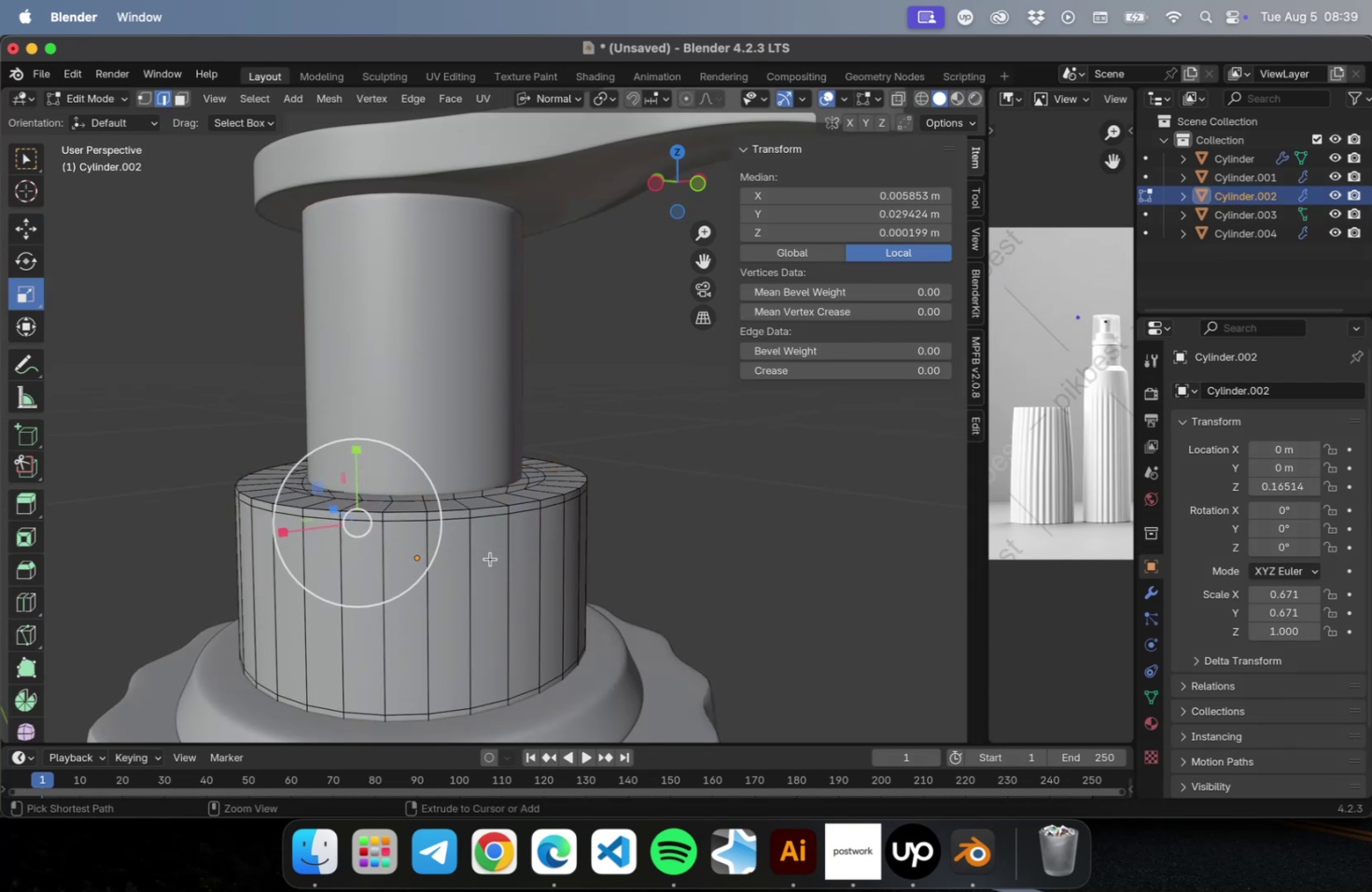 
key(Meta+Z)
 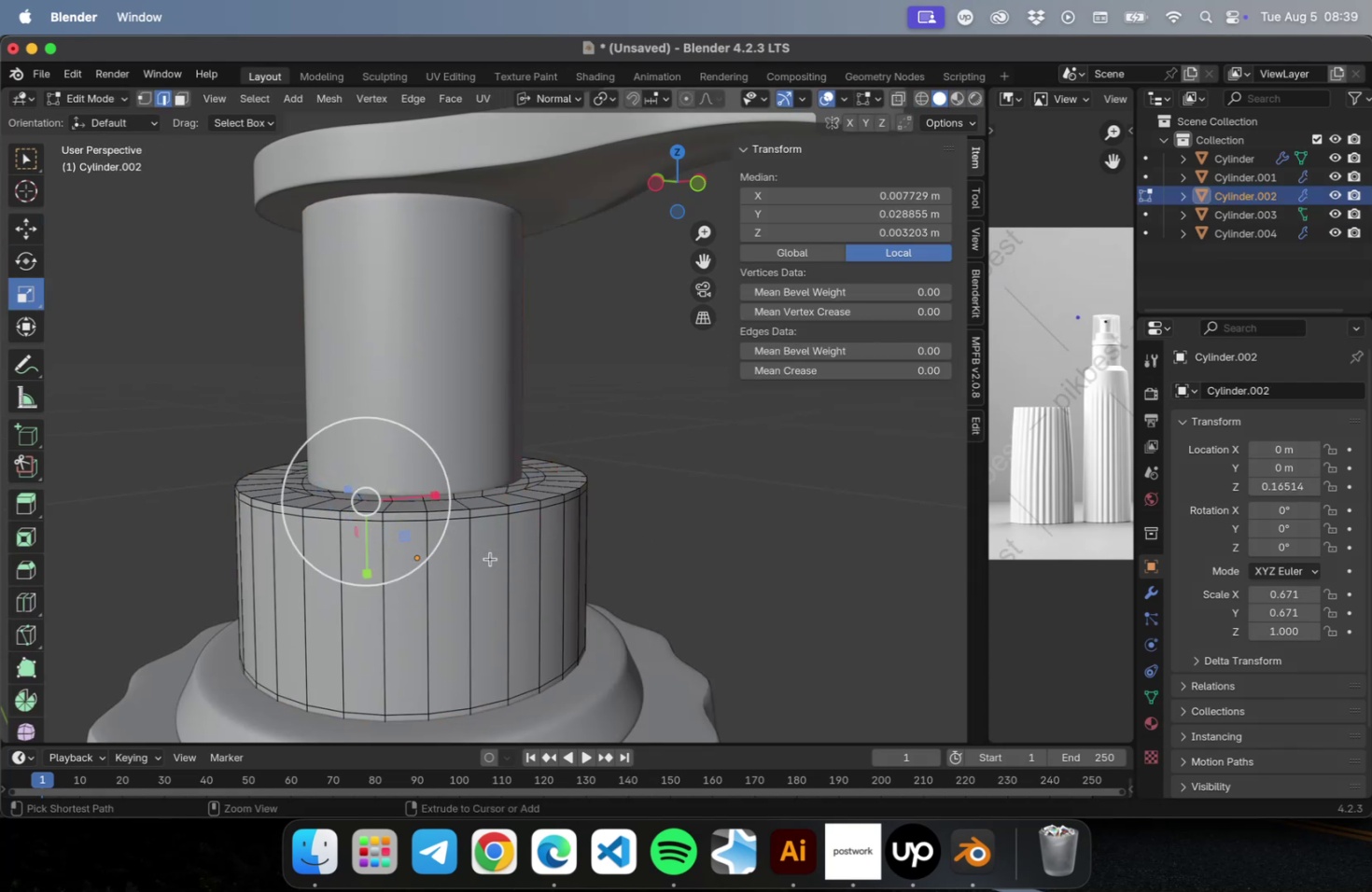 
key(Meta+Z)
 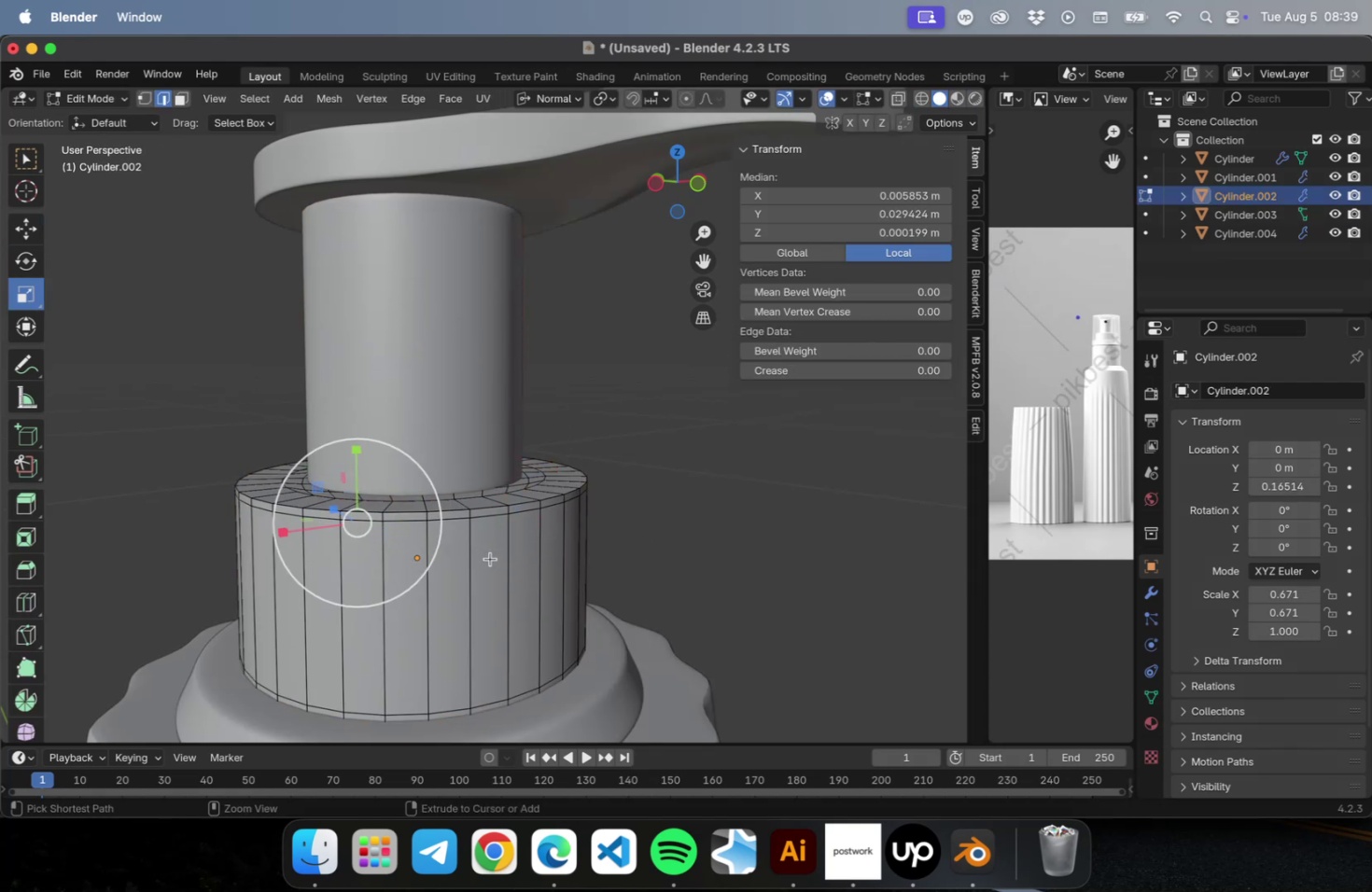 
key(Meta+Z)
 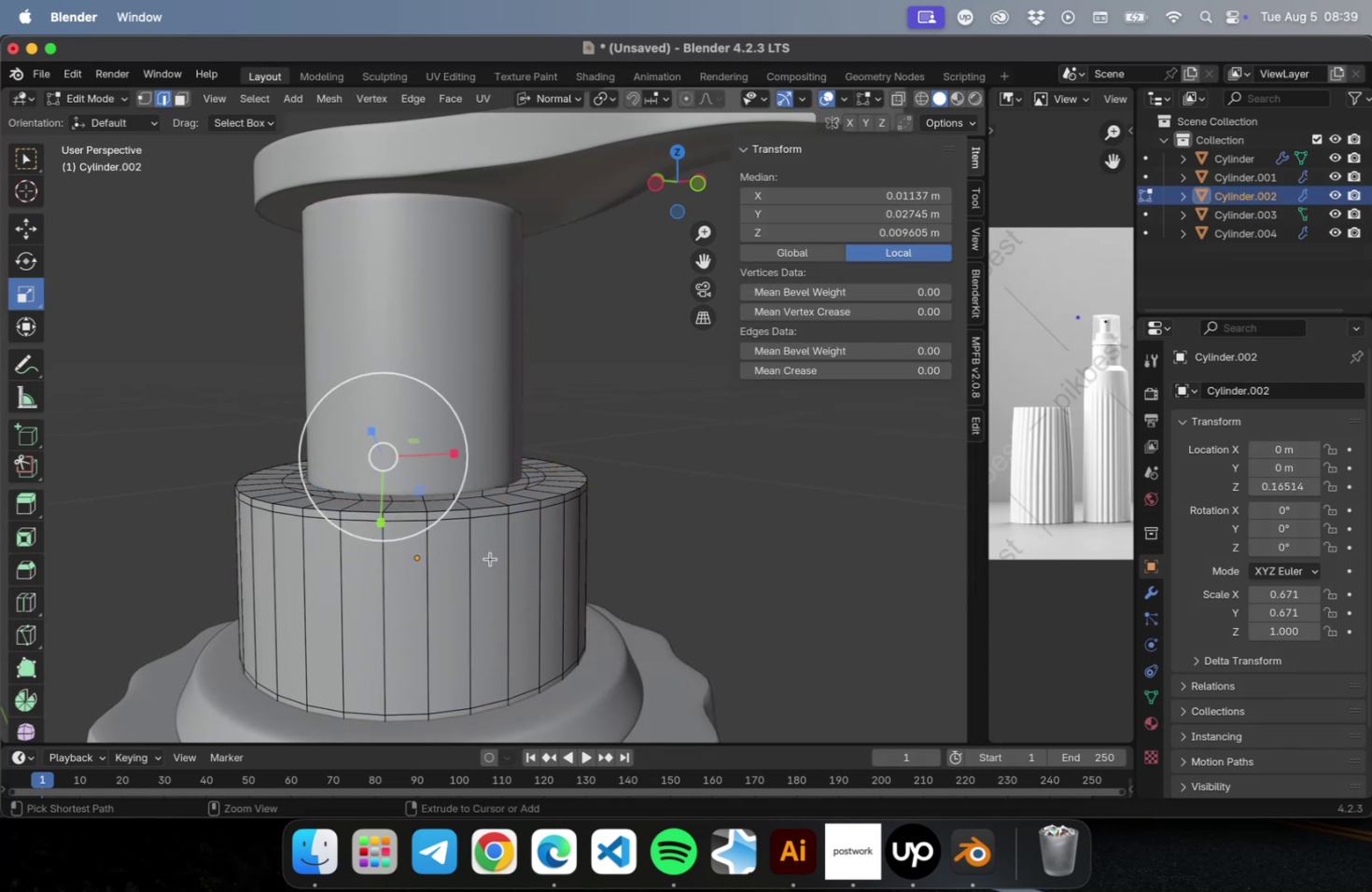 
key(Meta+Z)
 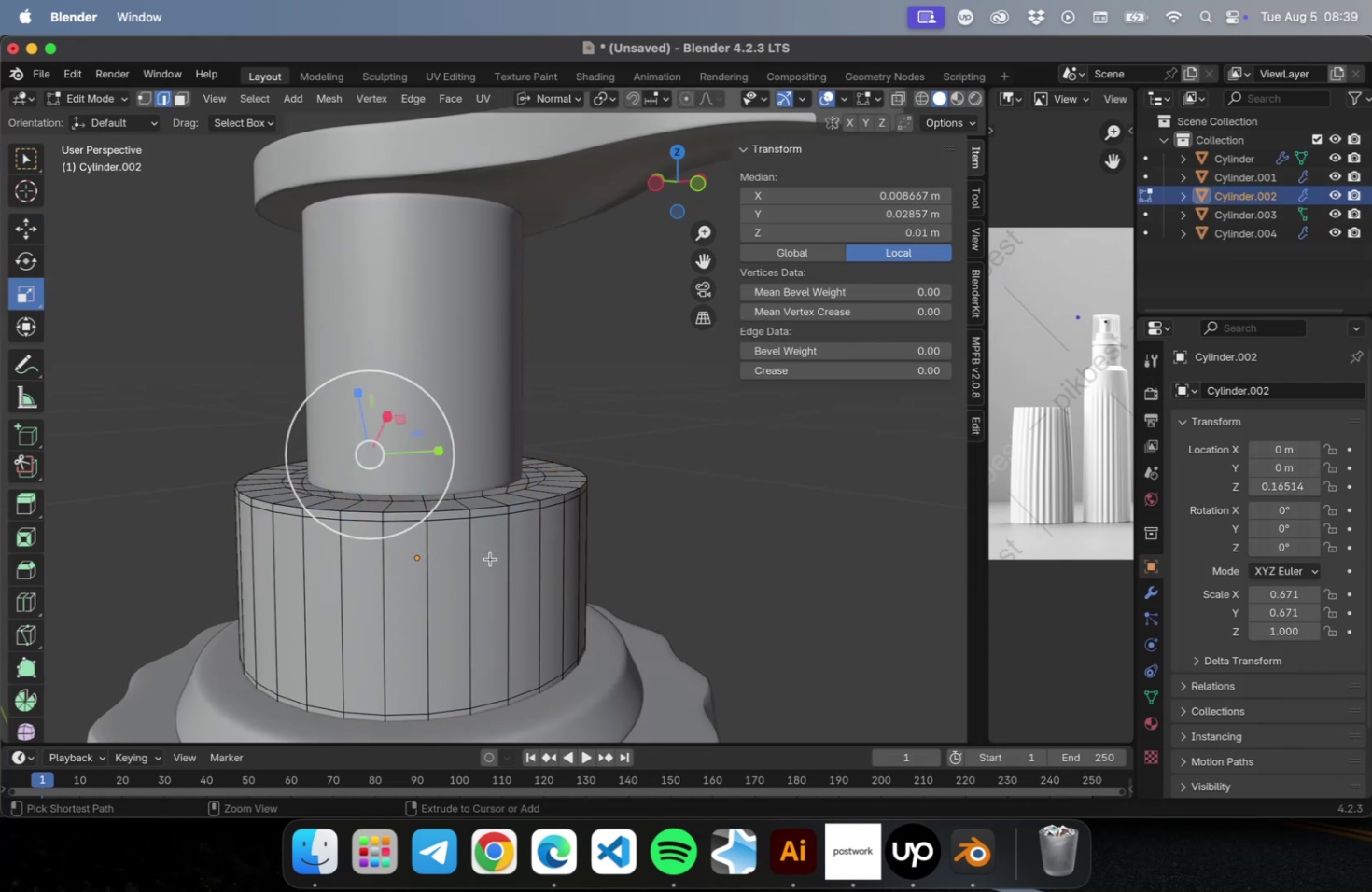 
key(Meta+Z)
 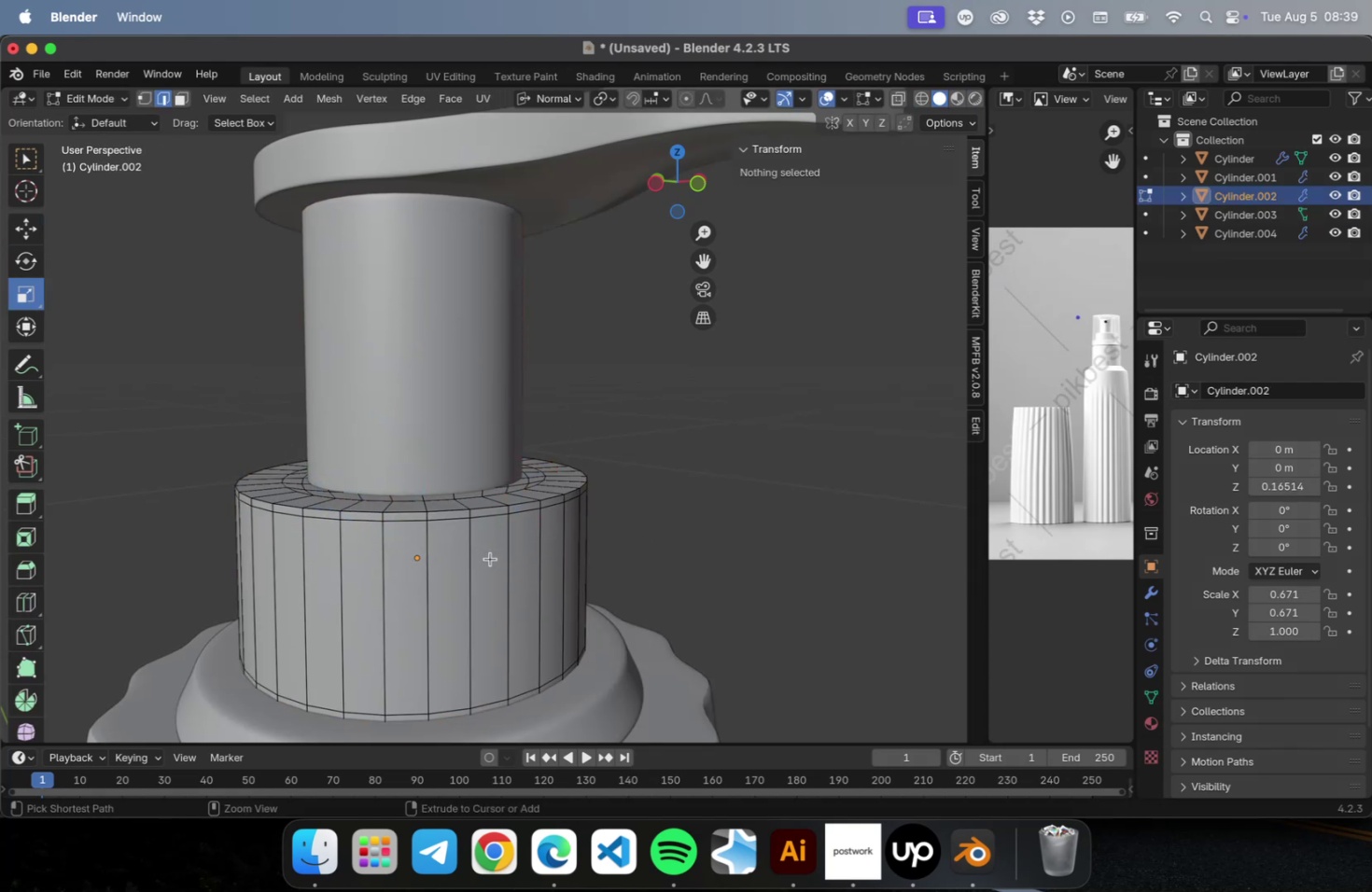 
key(Meta+Z)
 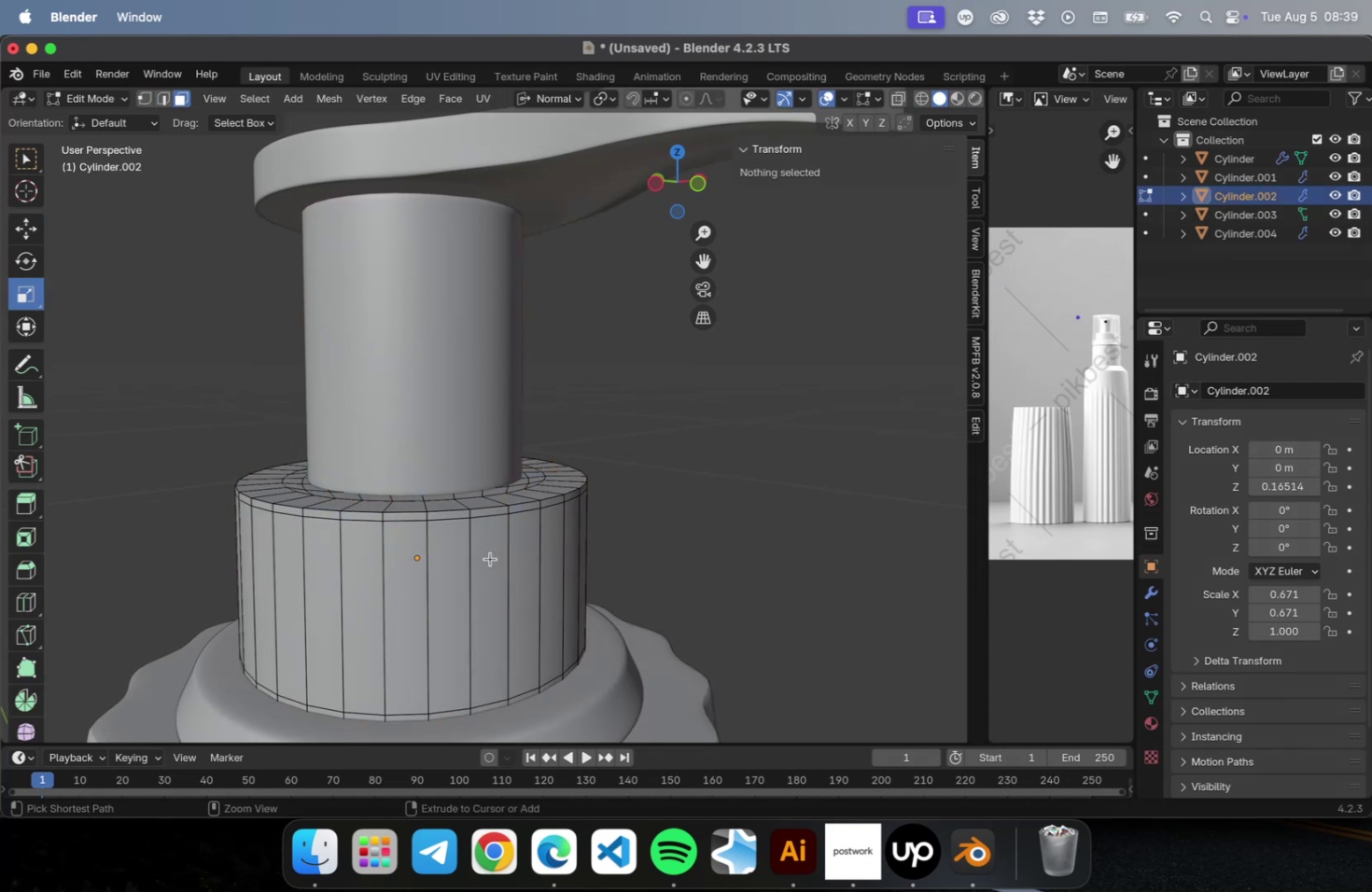 
key(Meta+Z)
 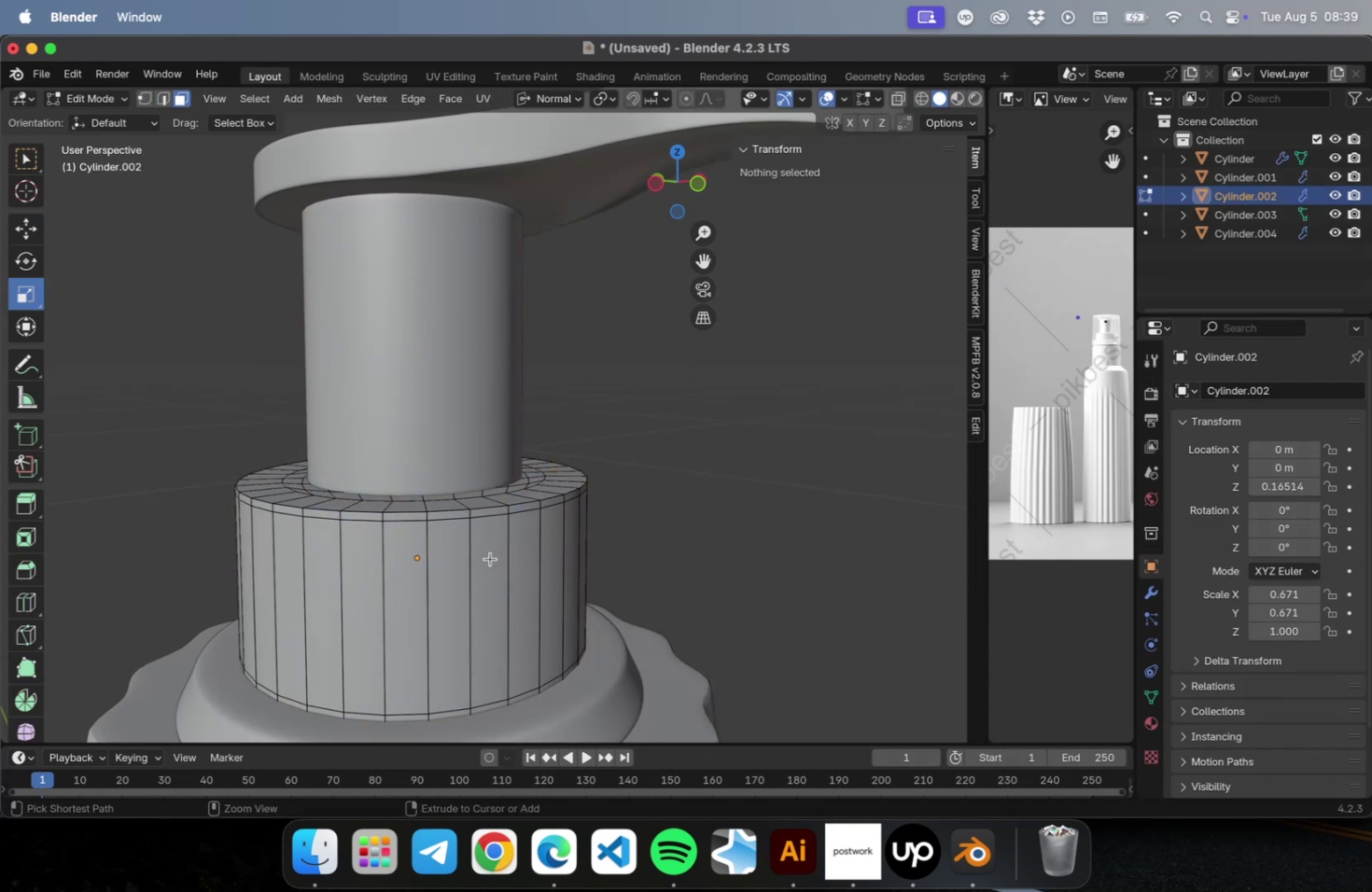 
key(Meta+Z)
 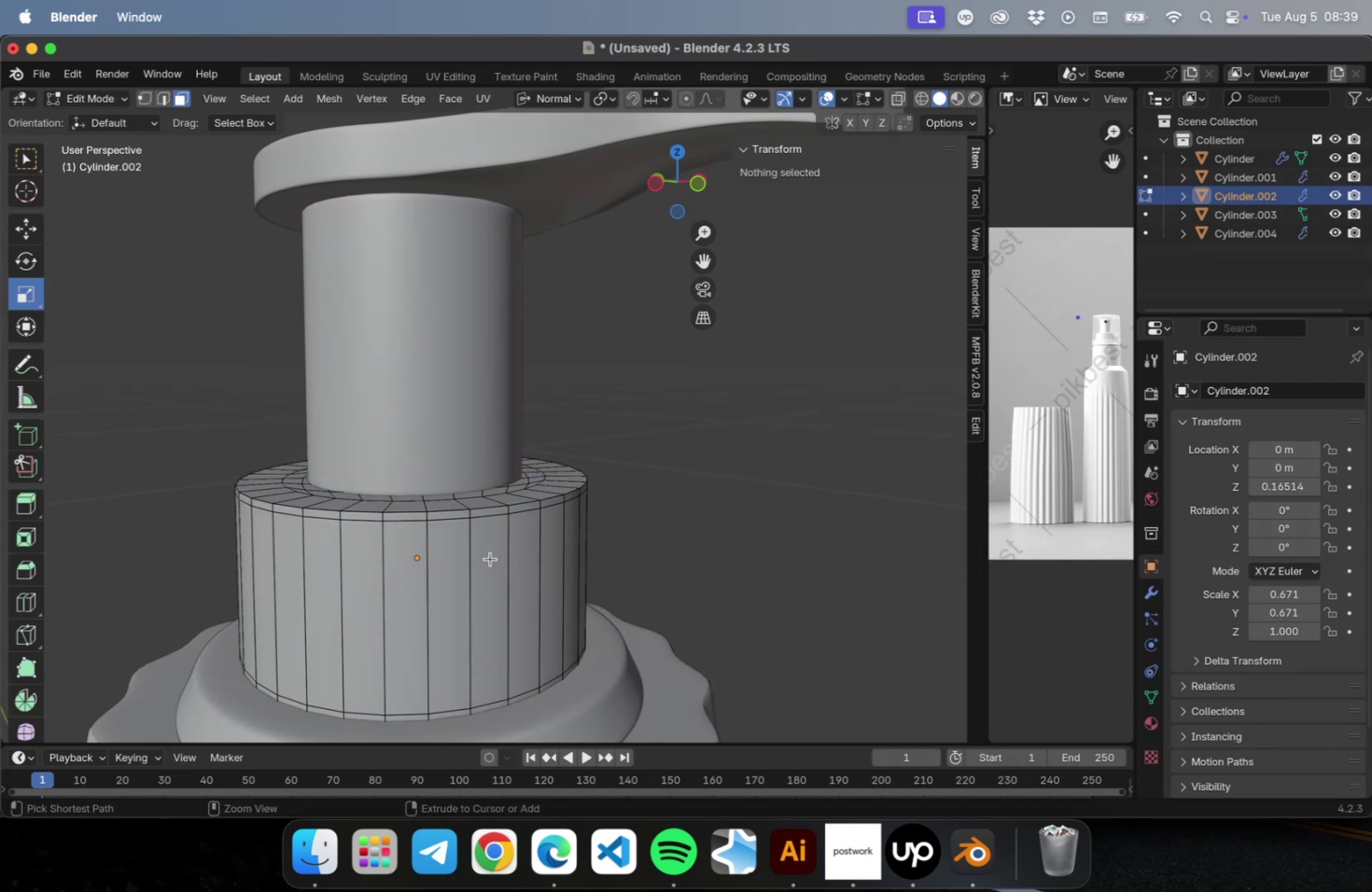 
key(Meta+Z)
 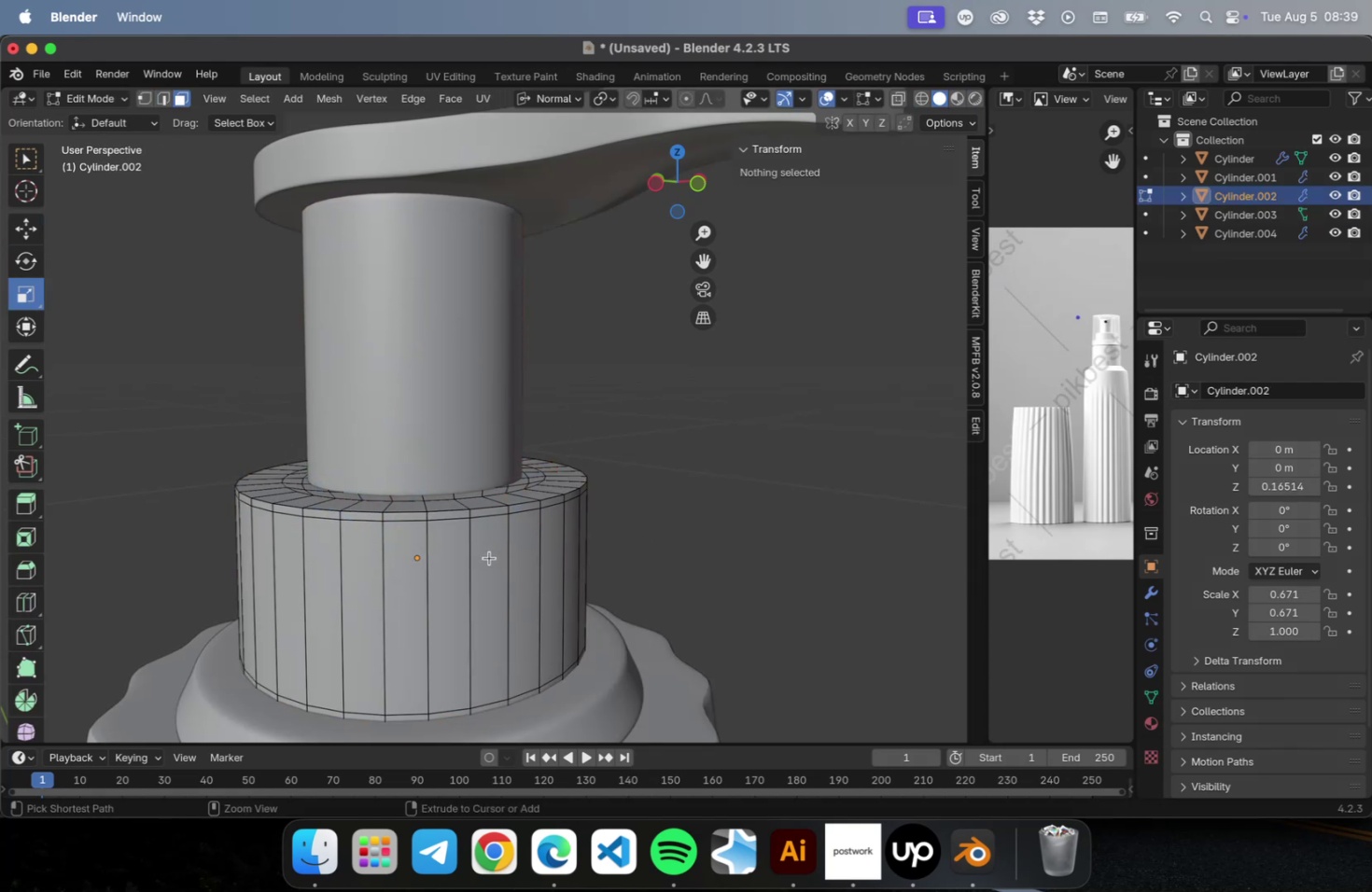 
key(Meta+Z)
 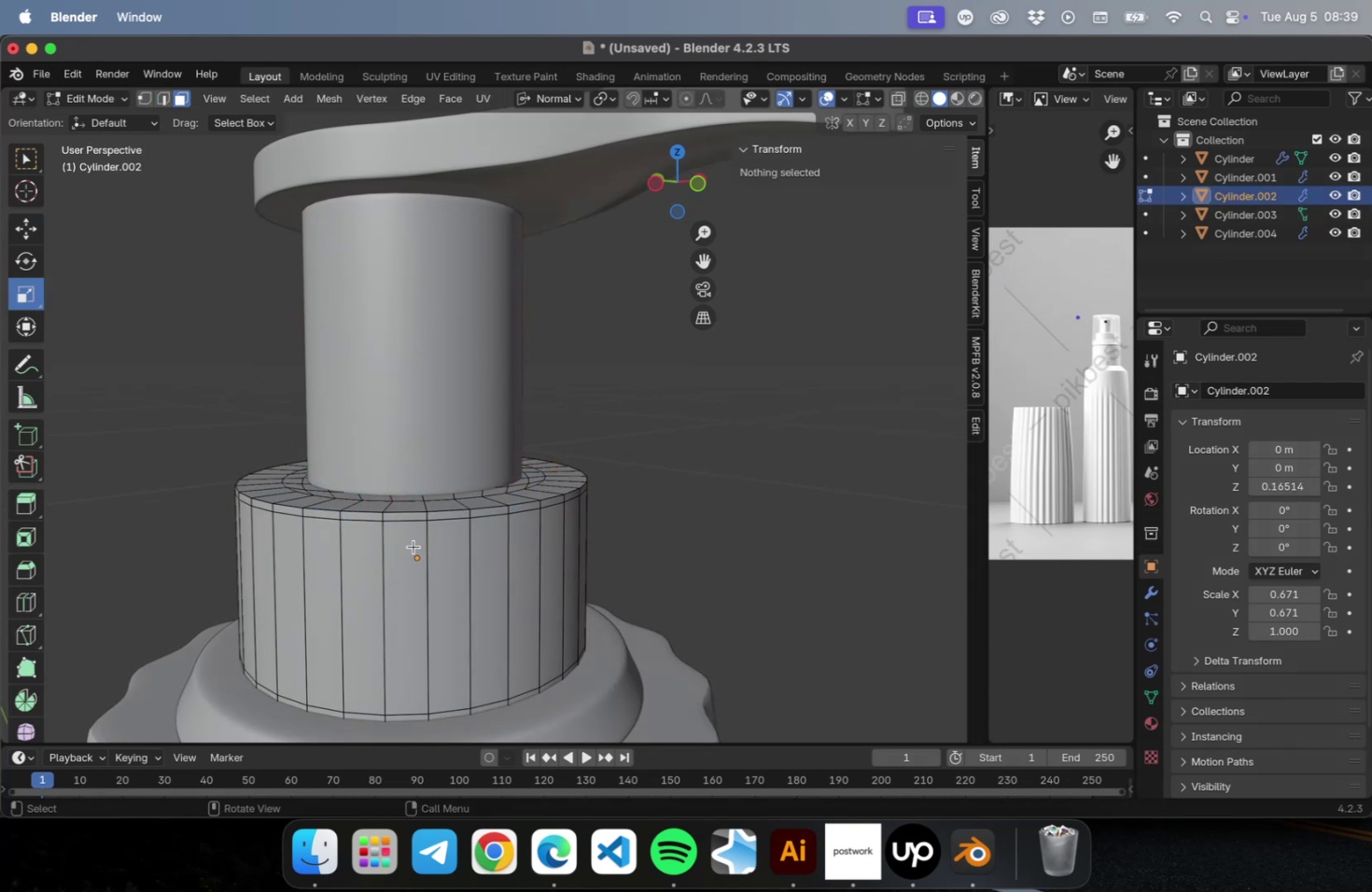 
scroll: coordinate [428, 548], scroll_direction: down, amount: 4.0
 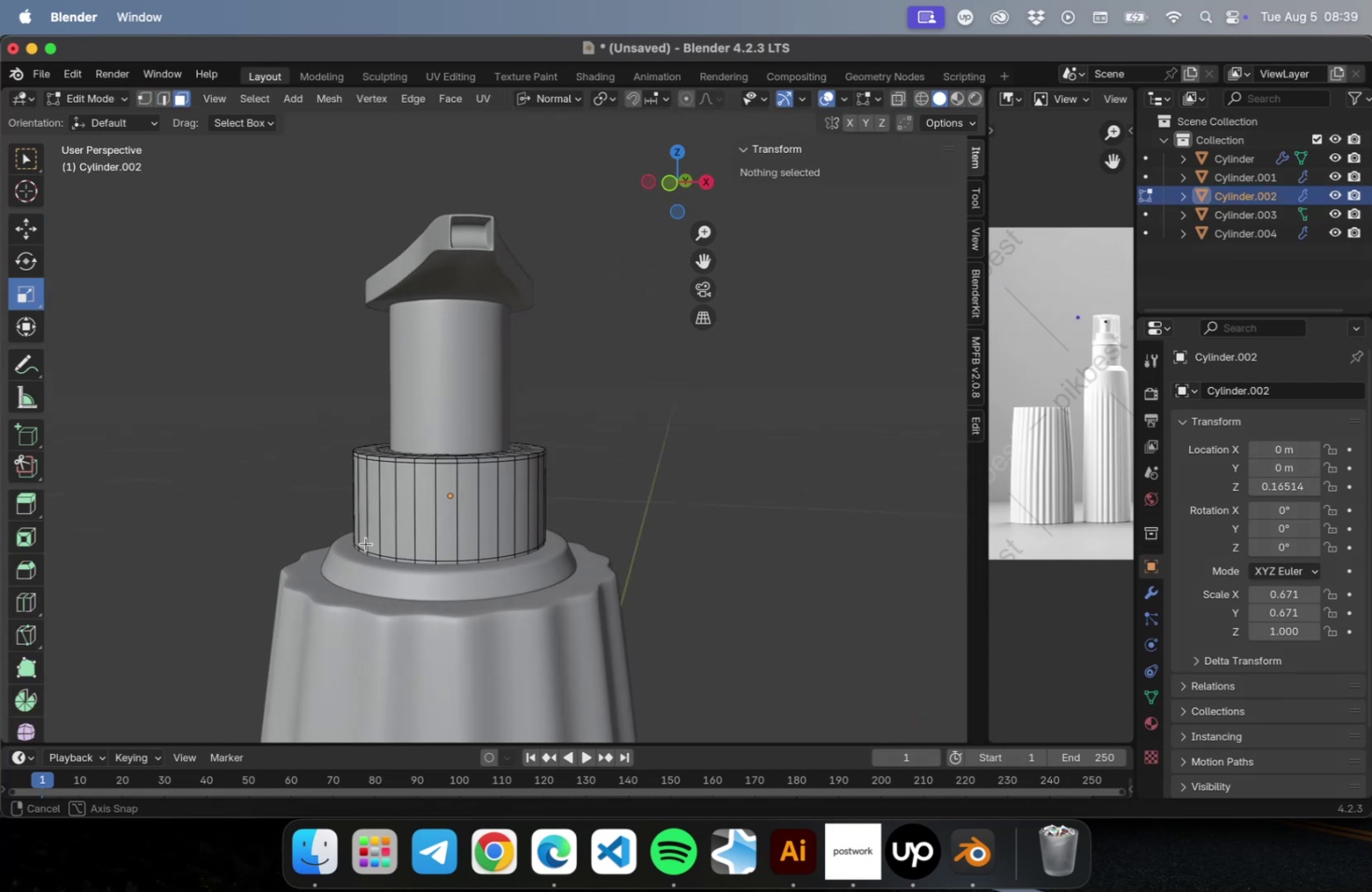 
key(Meta+Z)
 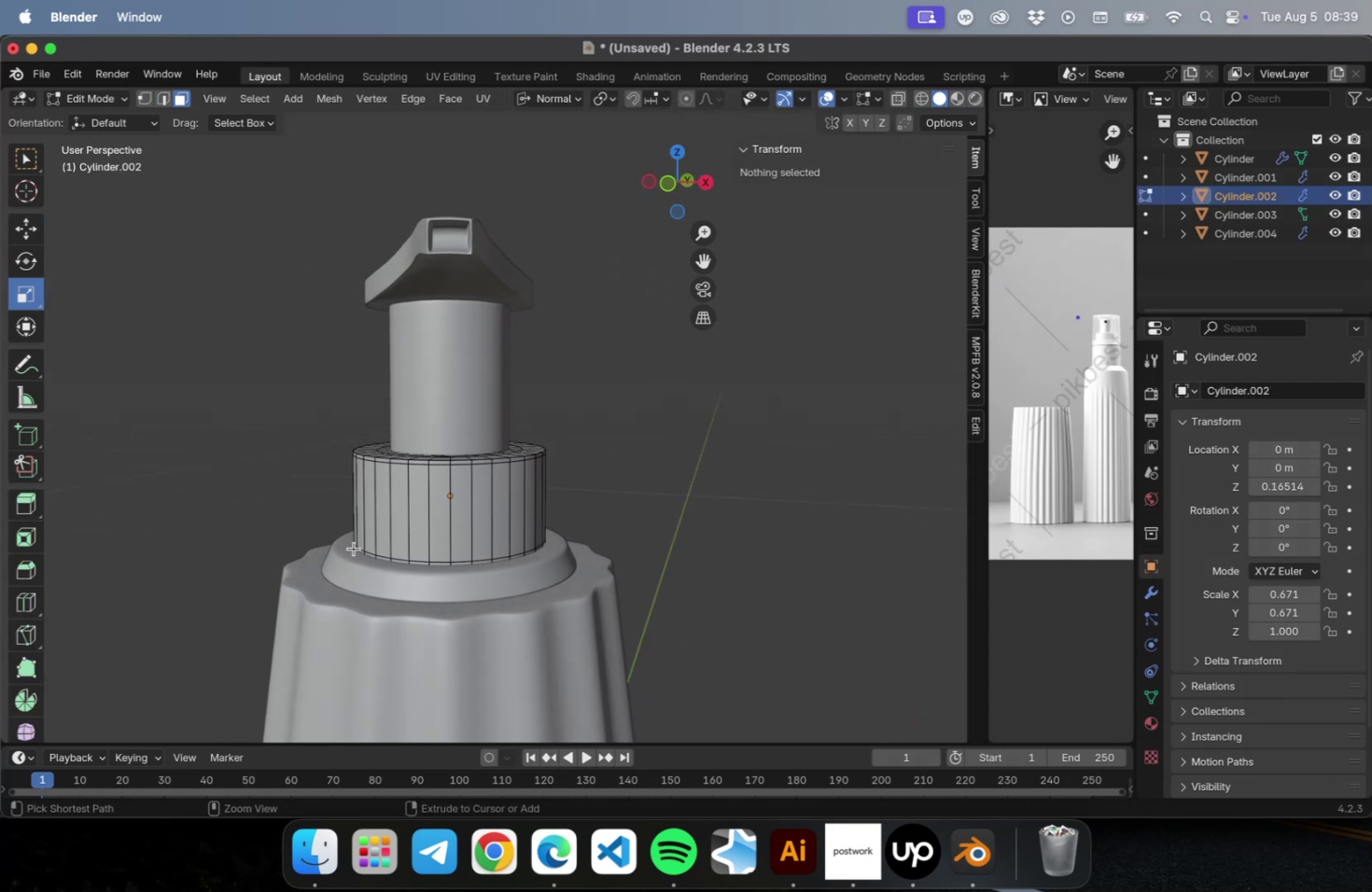 
key(Meta+Z)
 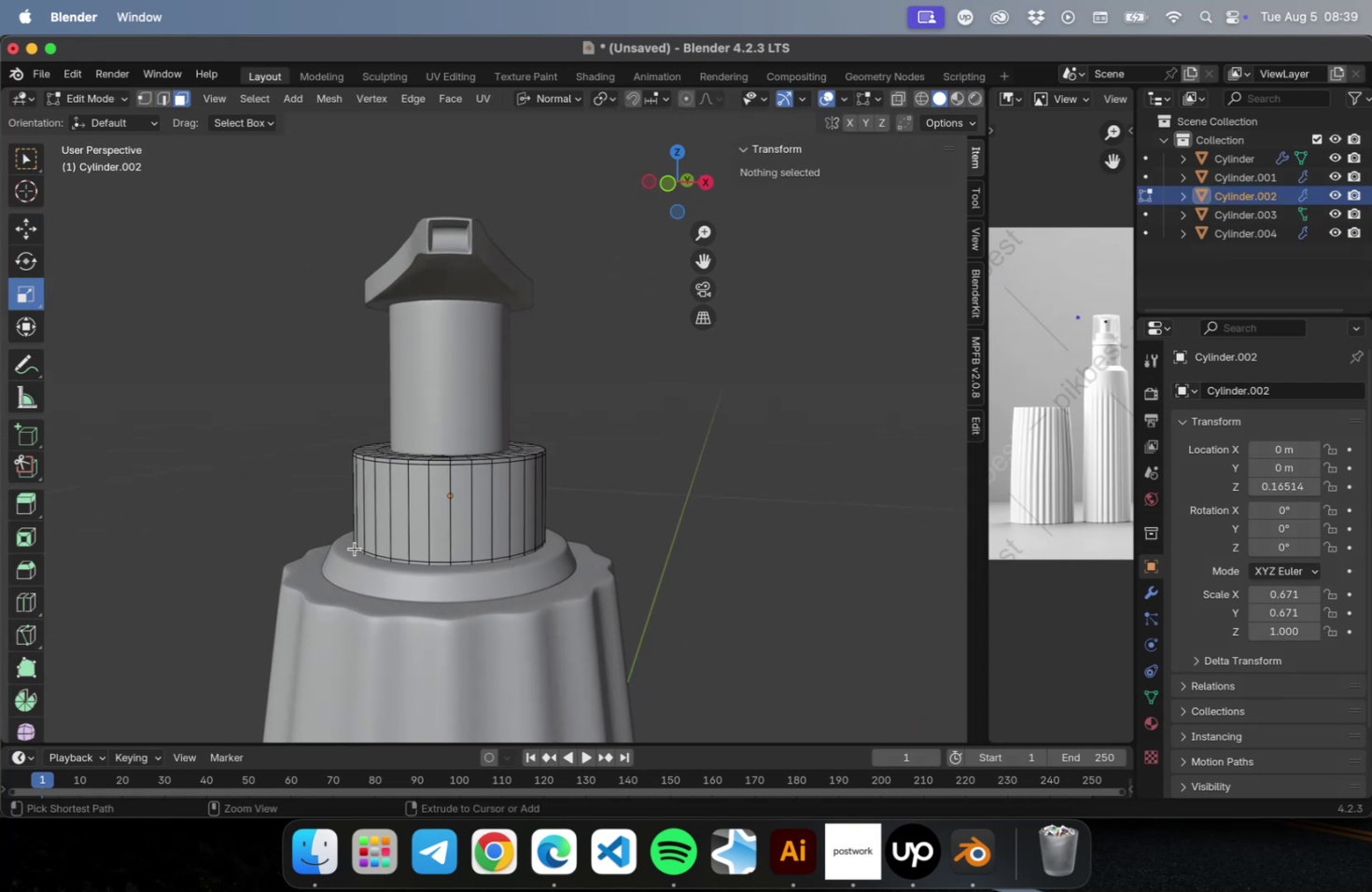 
key(Meta+Z)
 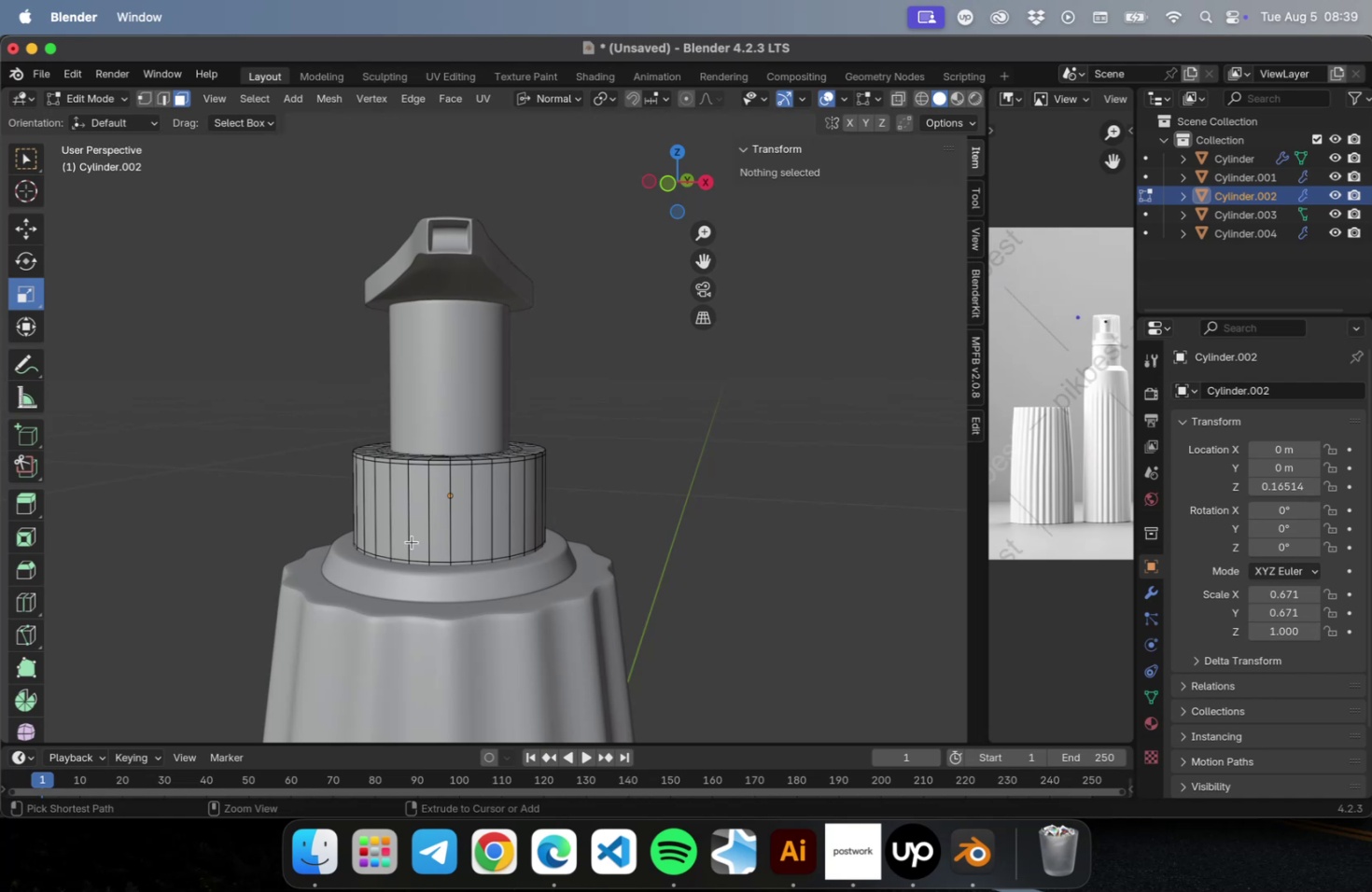 
key(Meta+Z)
 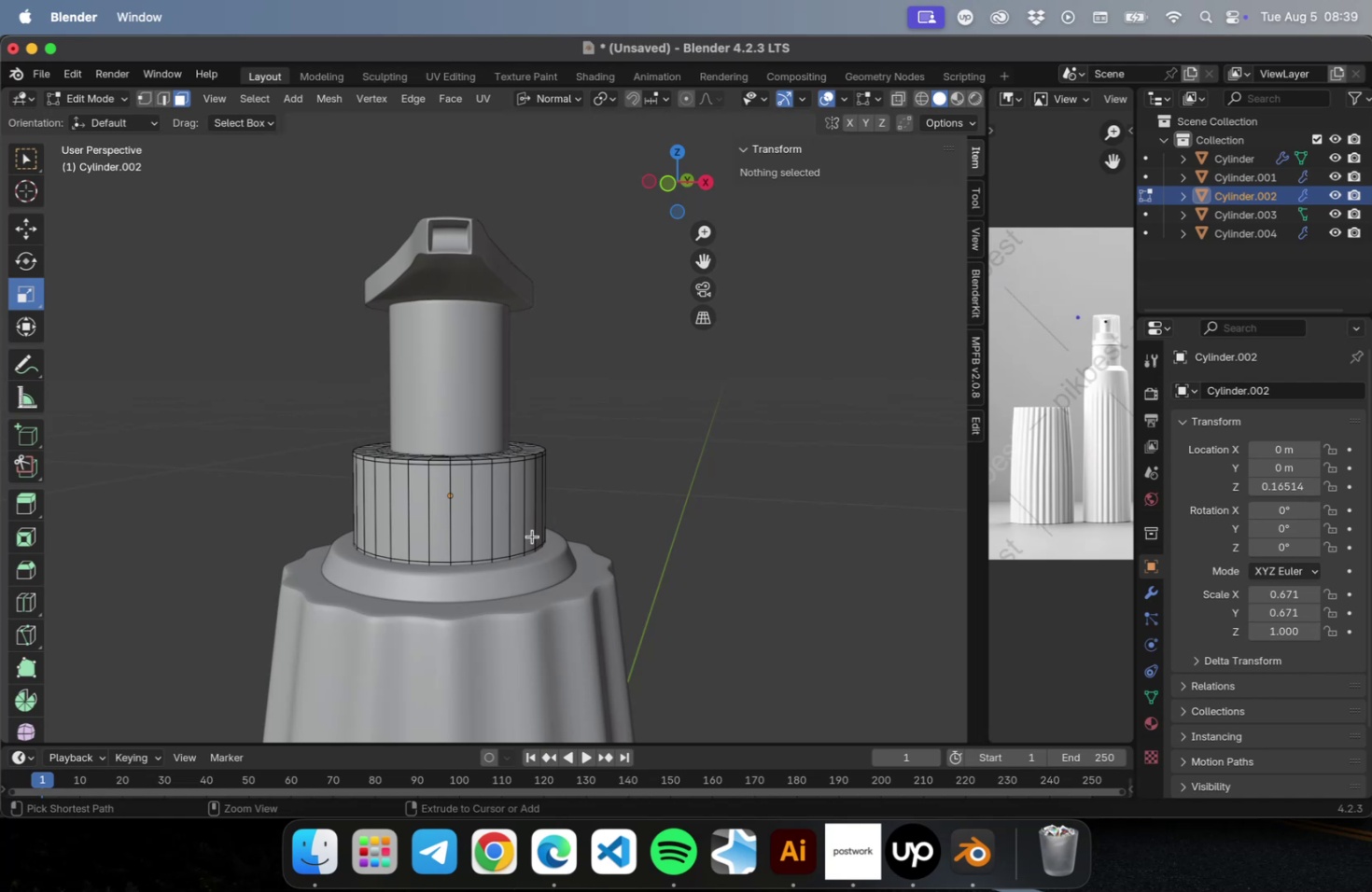 
key(Meta+Z)
 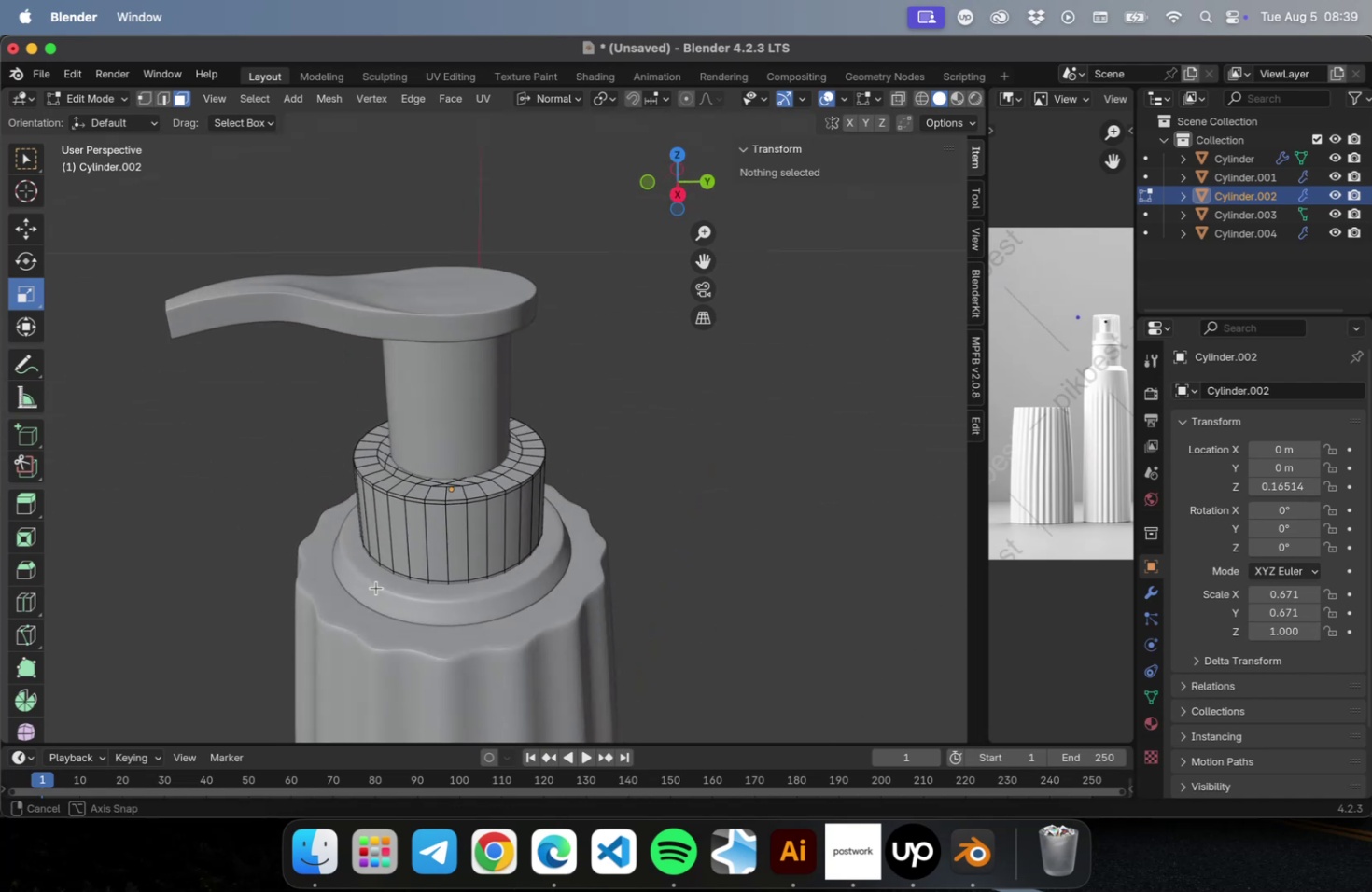 
key(Meta+Z)
 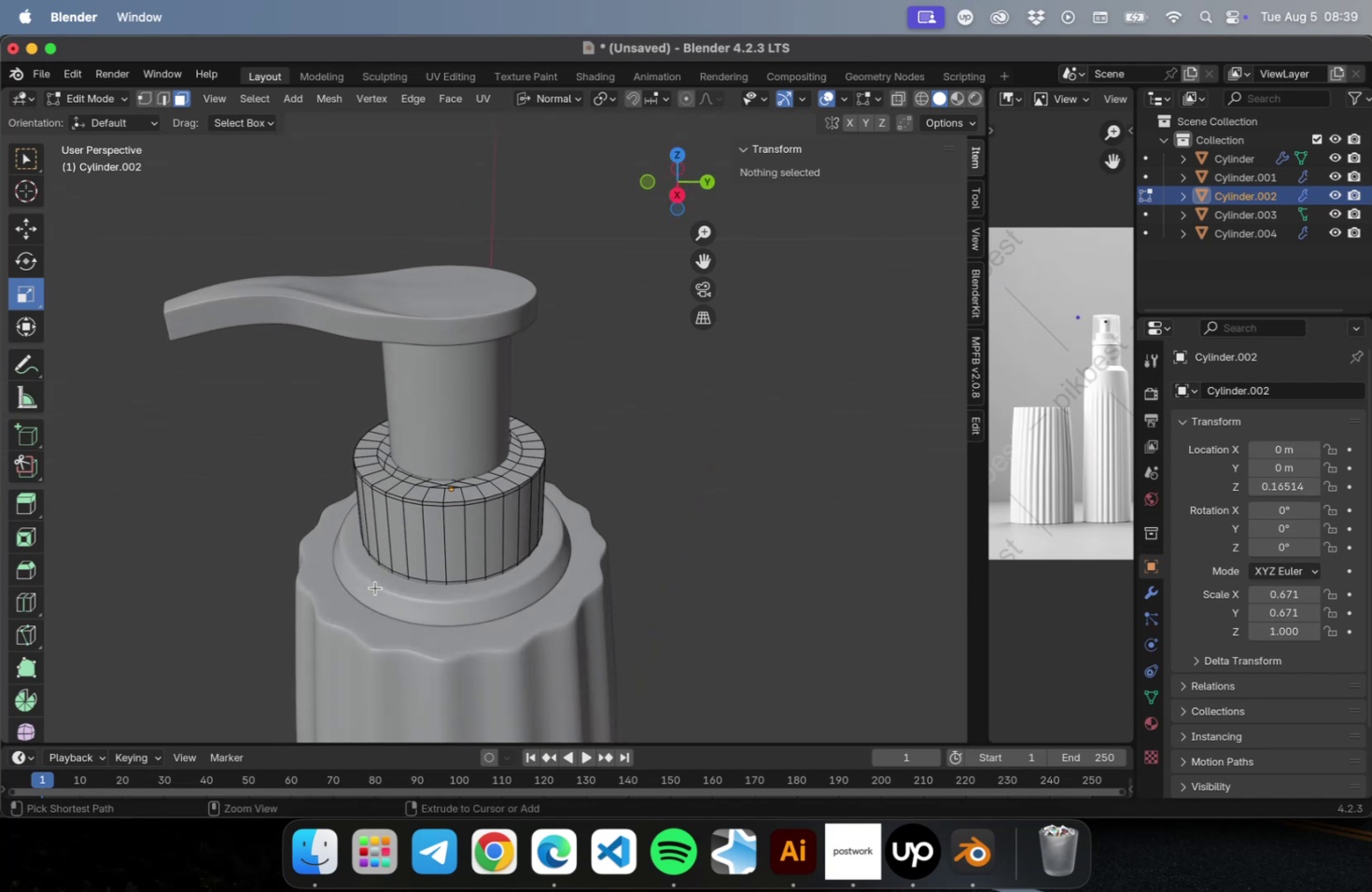 
key(Meta+Z)
 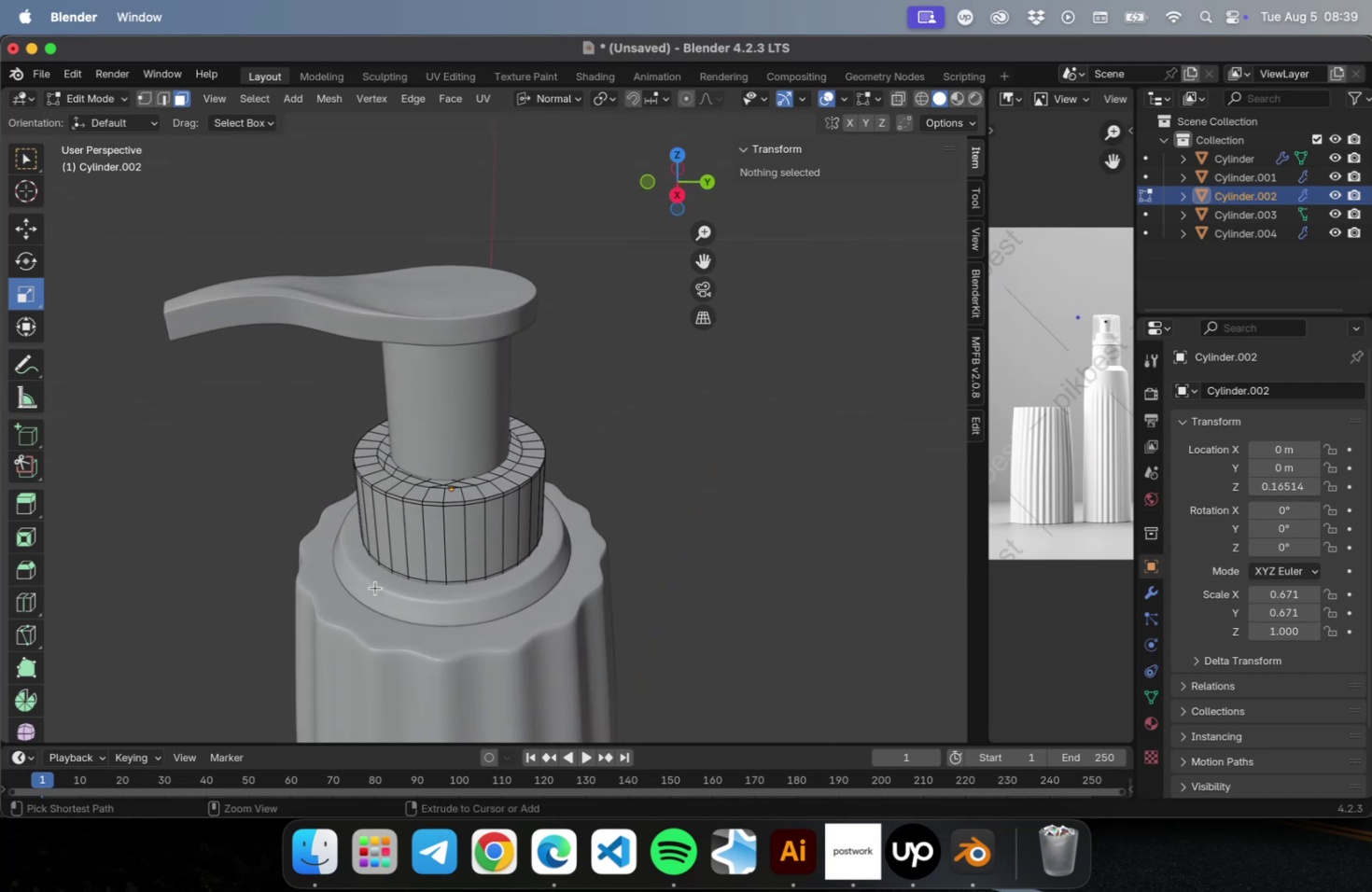 
key(Meta+Z)
 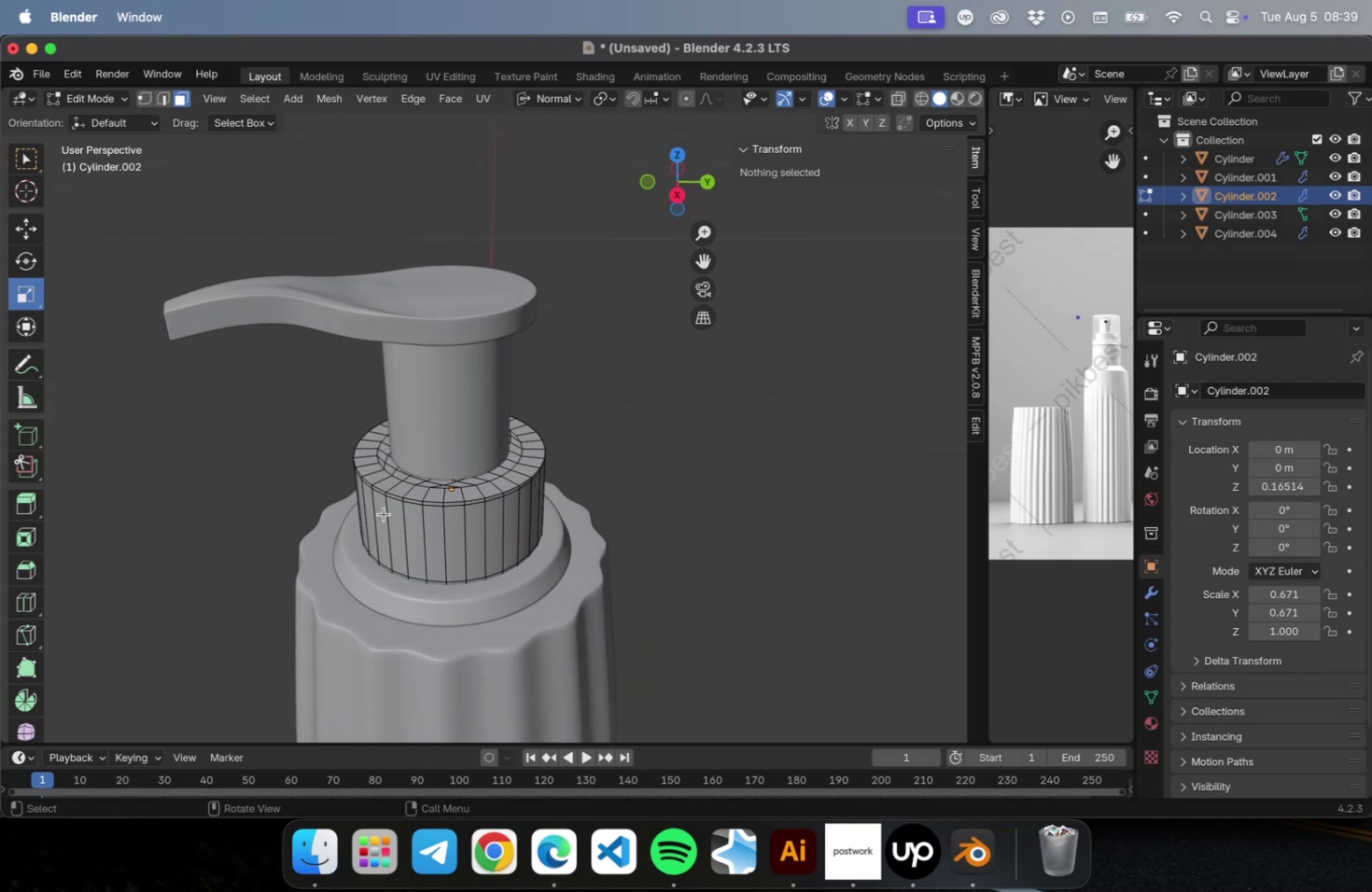 
wait(5.6)
 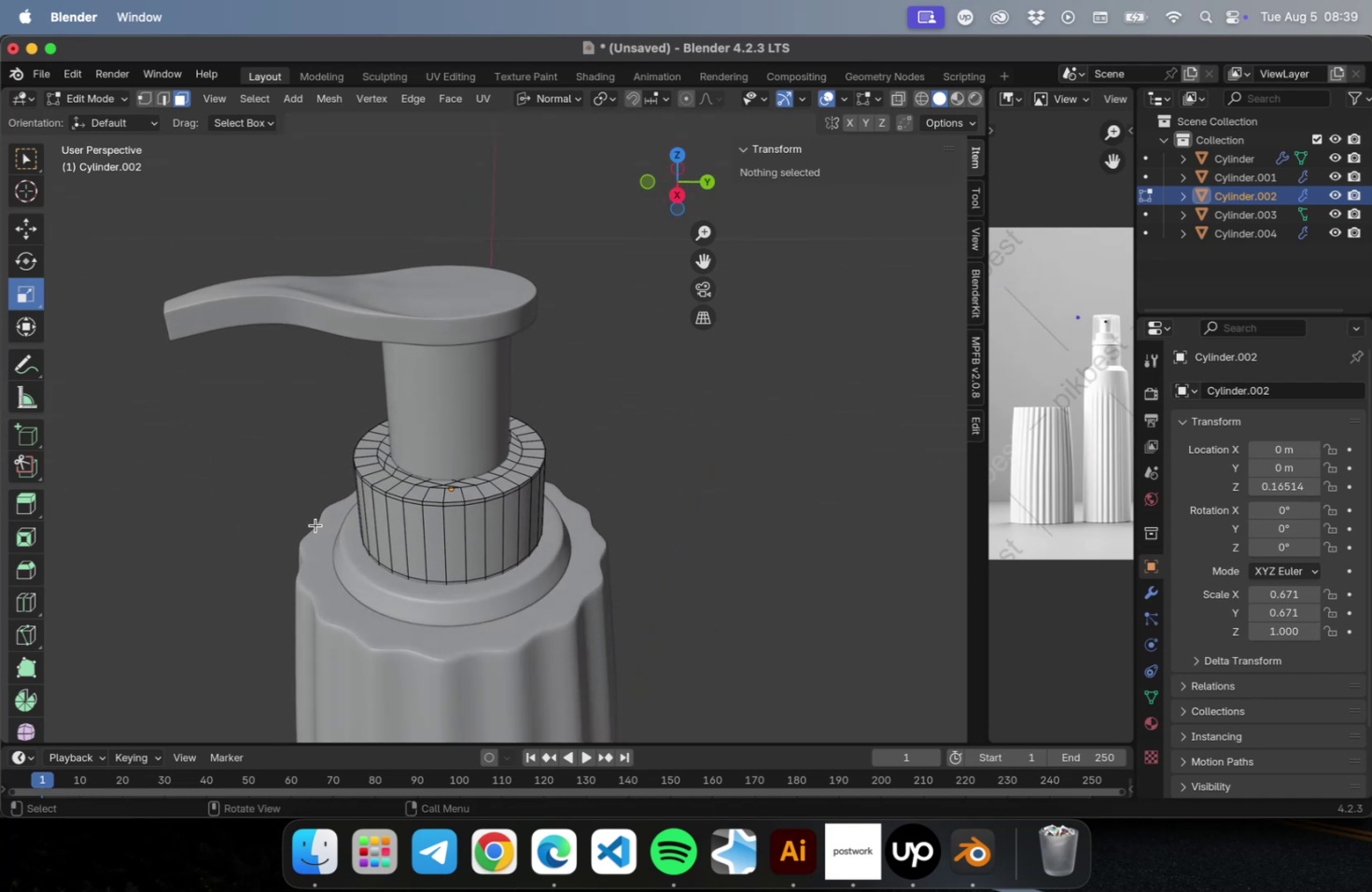 
key(Shift+ShiftLeft)
 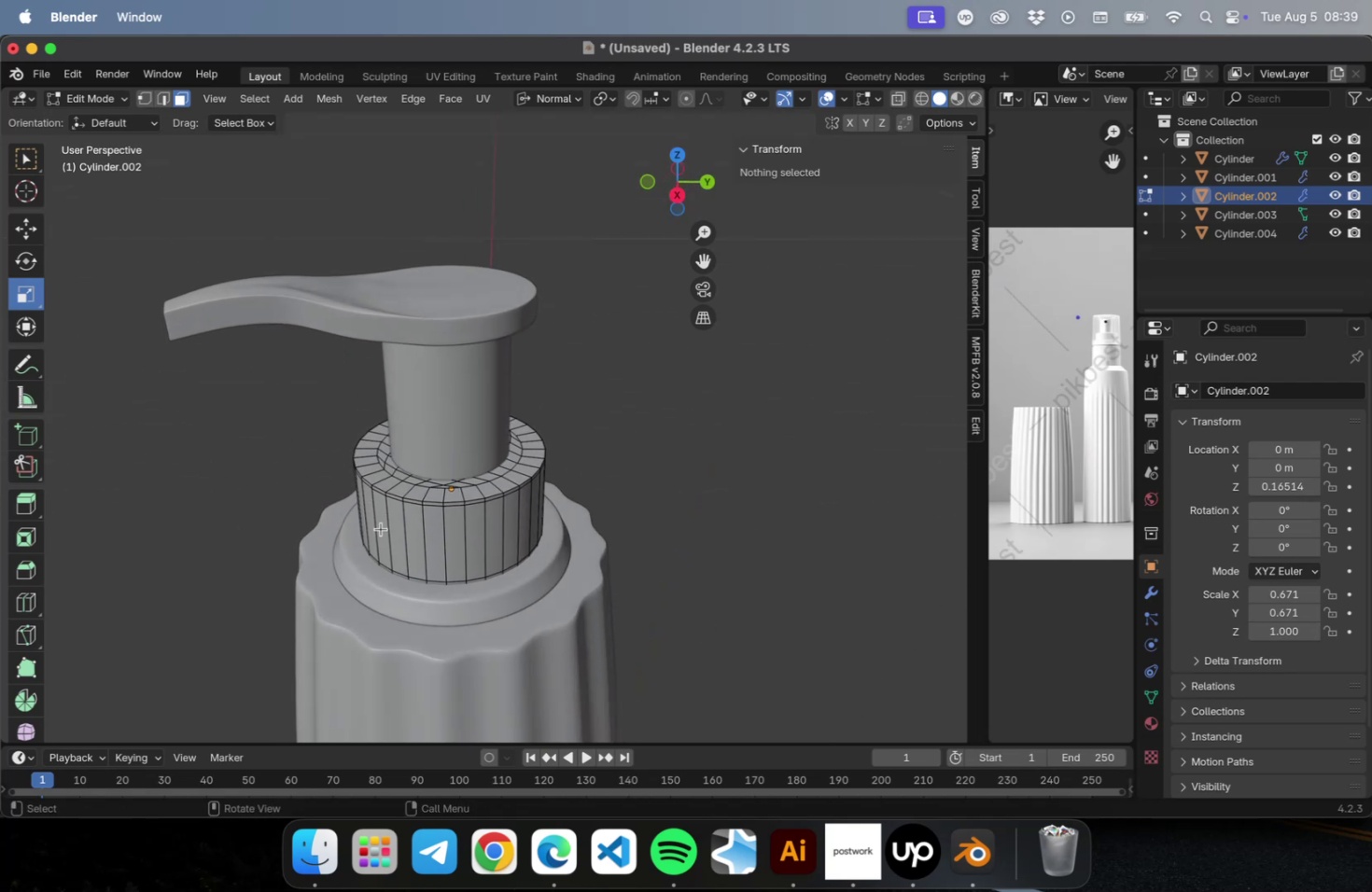 
key(Meta+Shift+CommandLeft)
 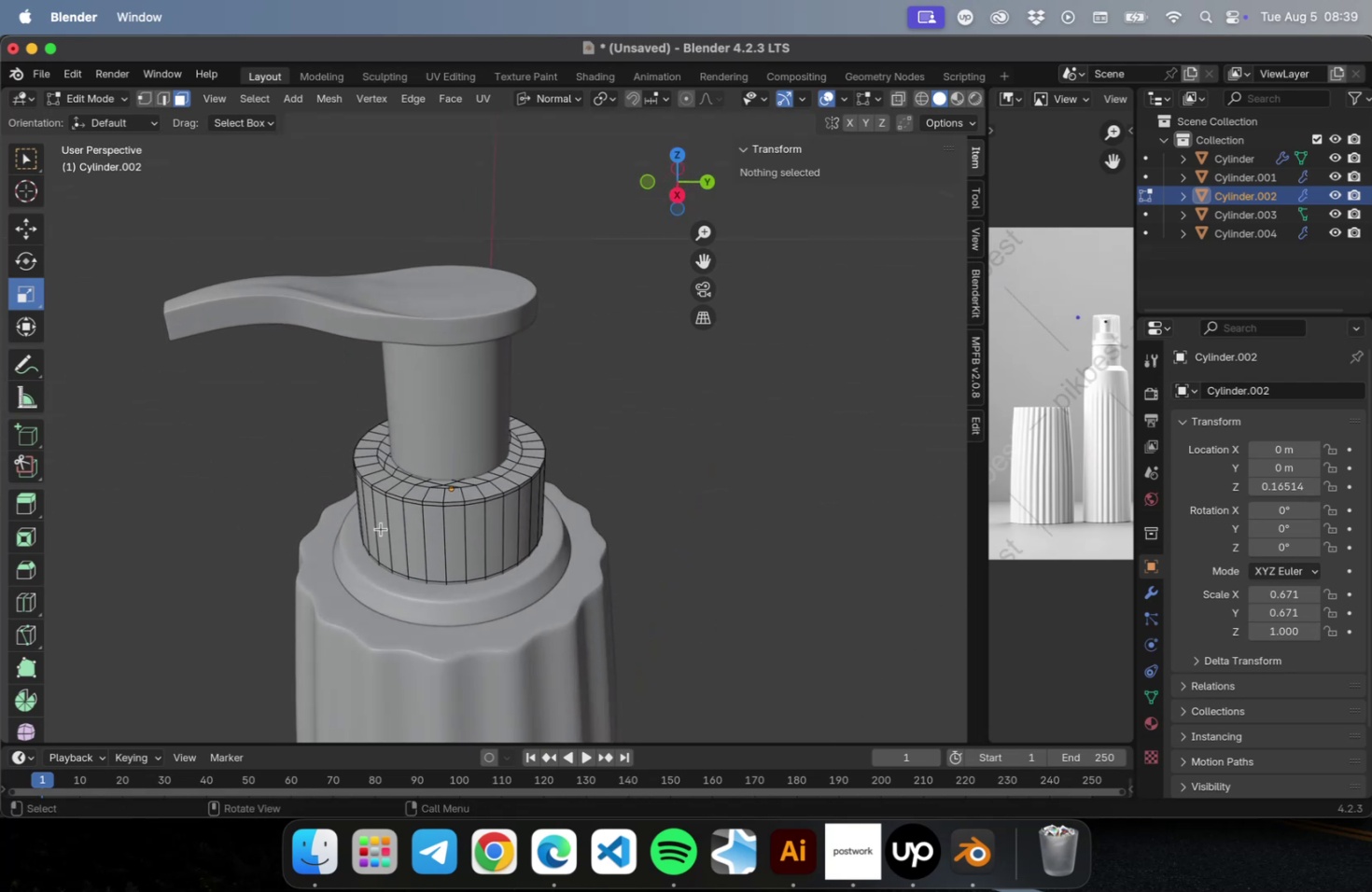 
key(Meta+Shift+Z)
 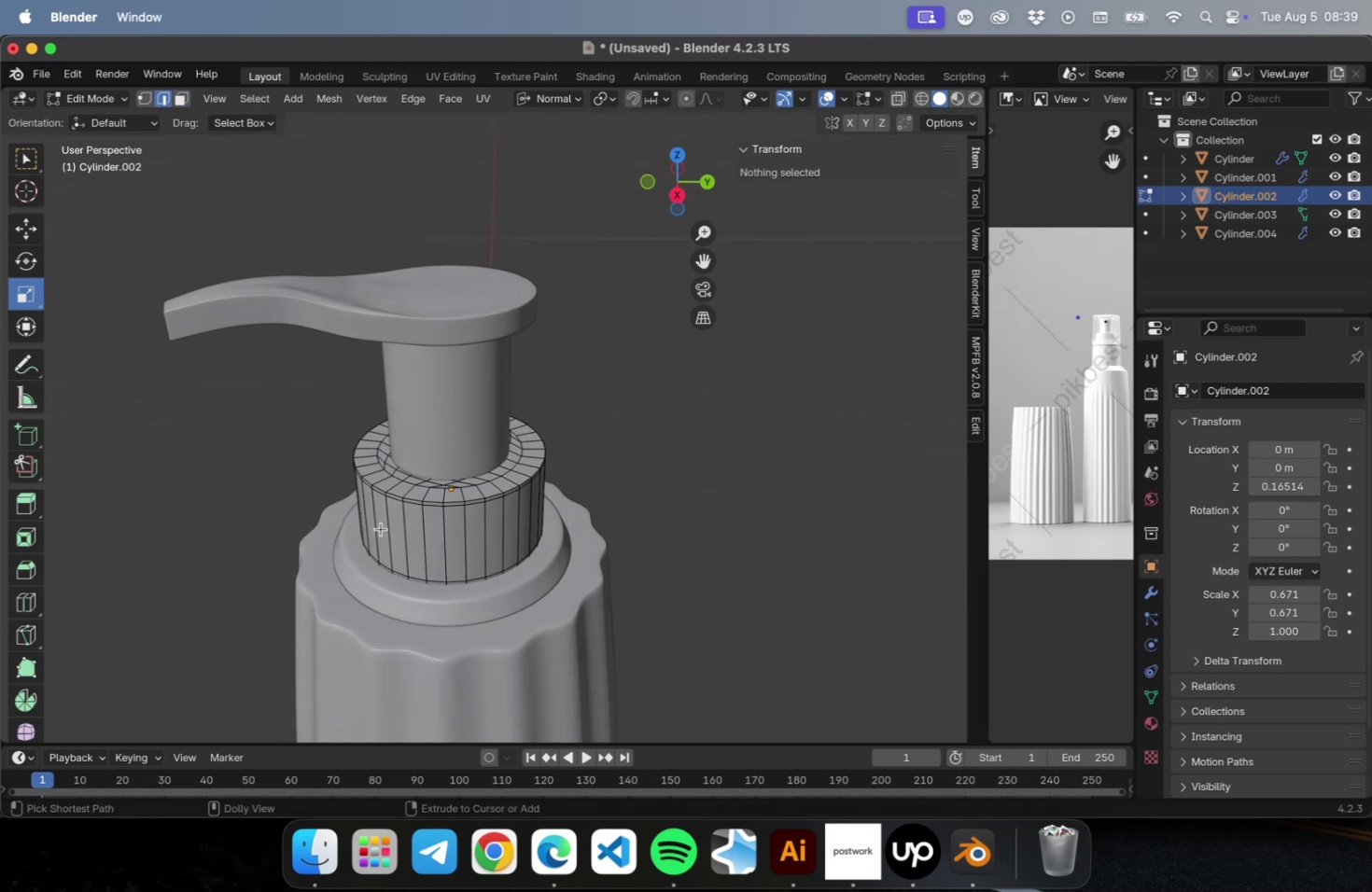 
key(Meta+Shift+Z)
 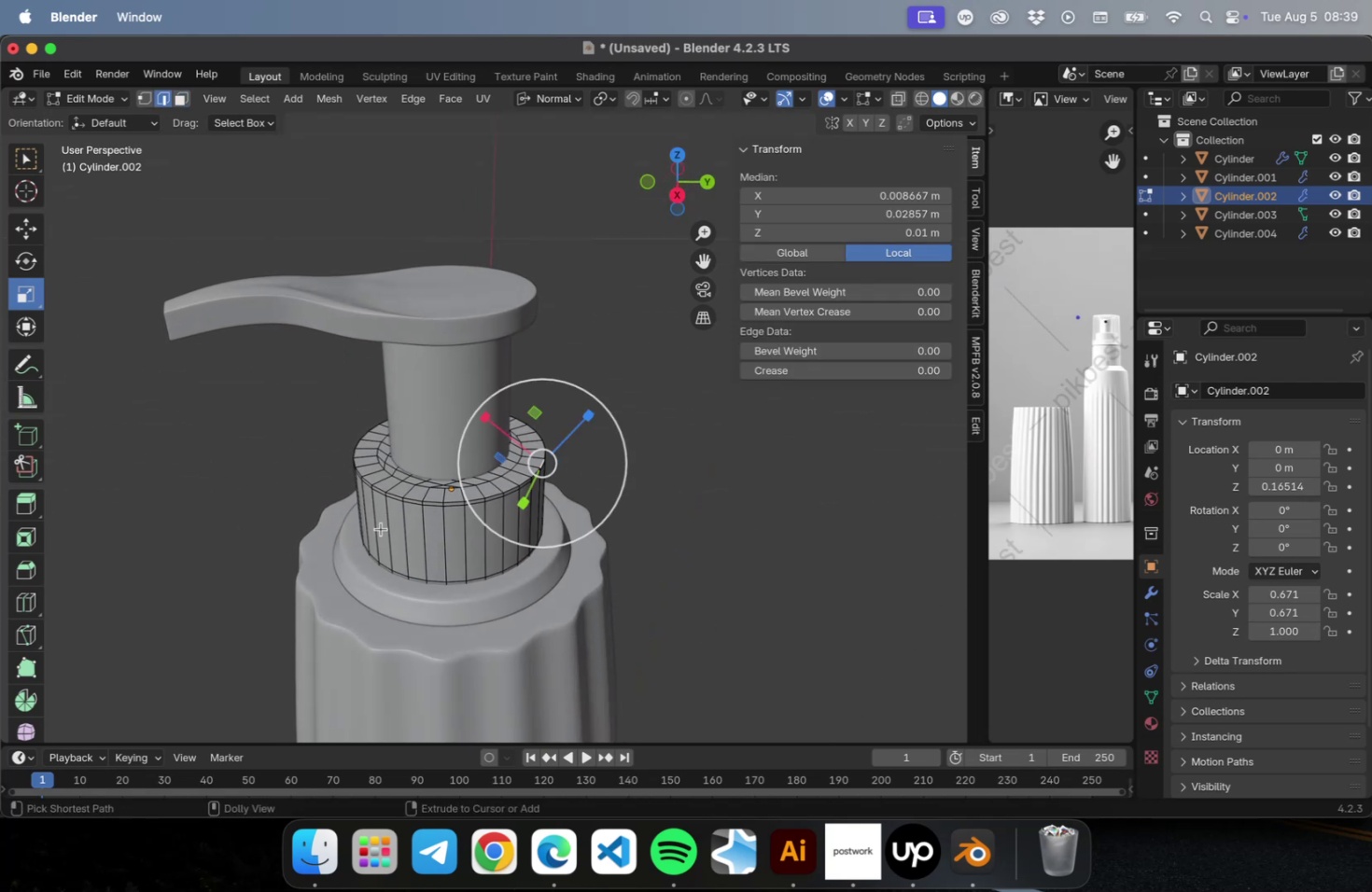 
key(Meta+Shift+Z)
 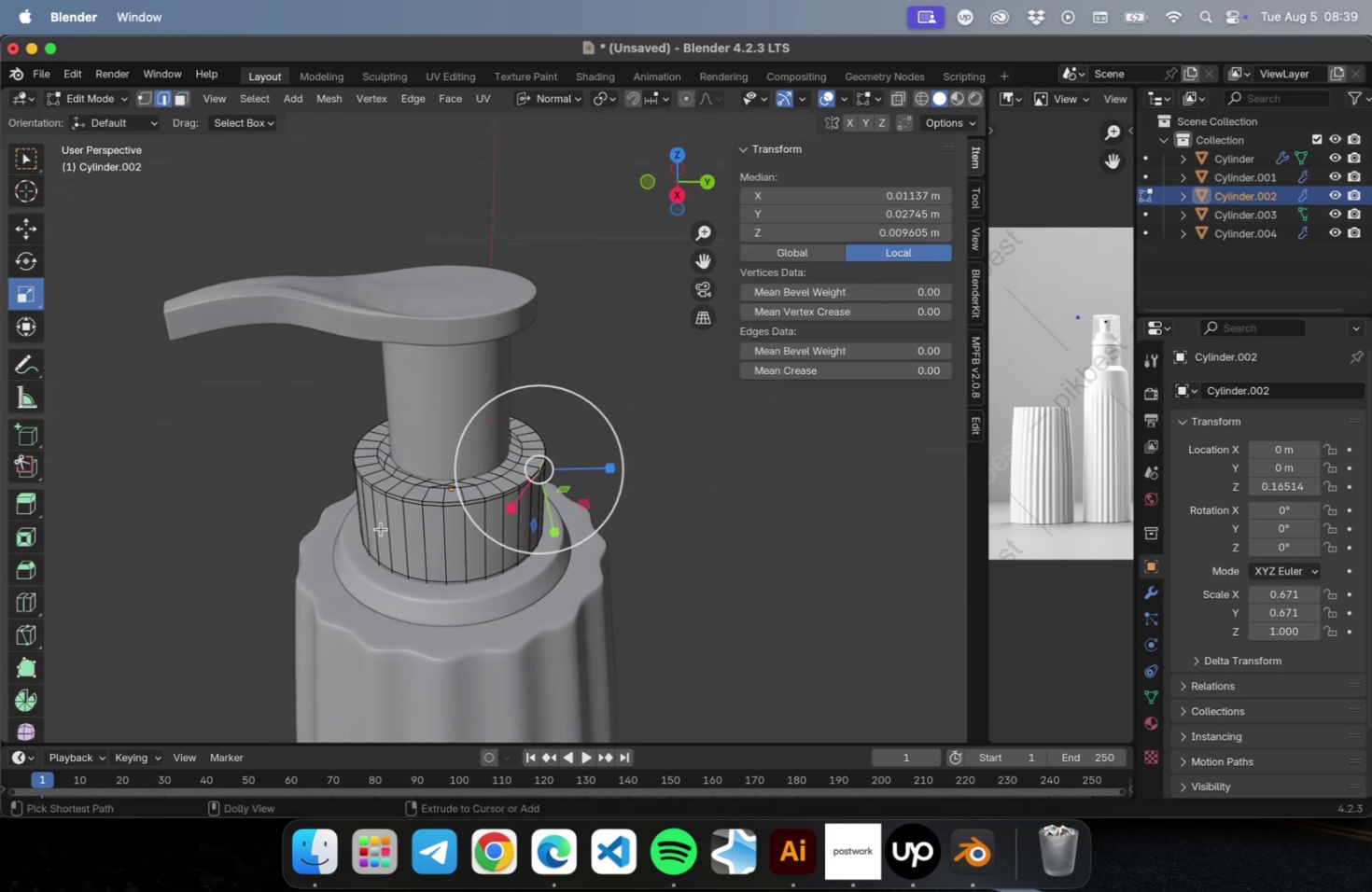 
key(Meta+Shift+Z)
 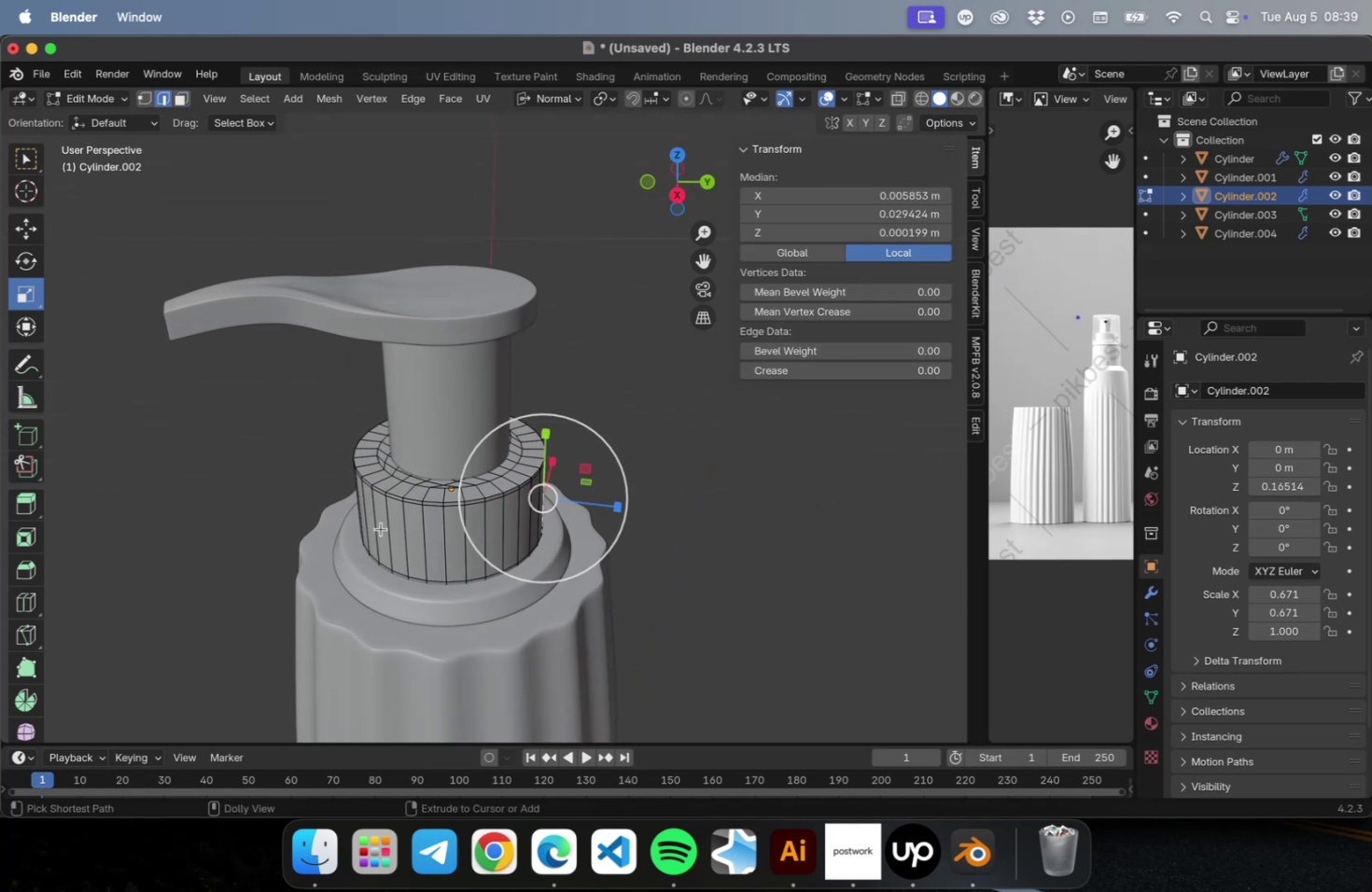 
key(Meta+Shift+Z)
 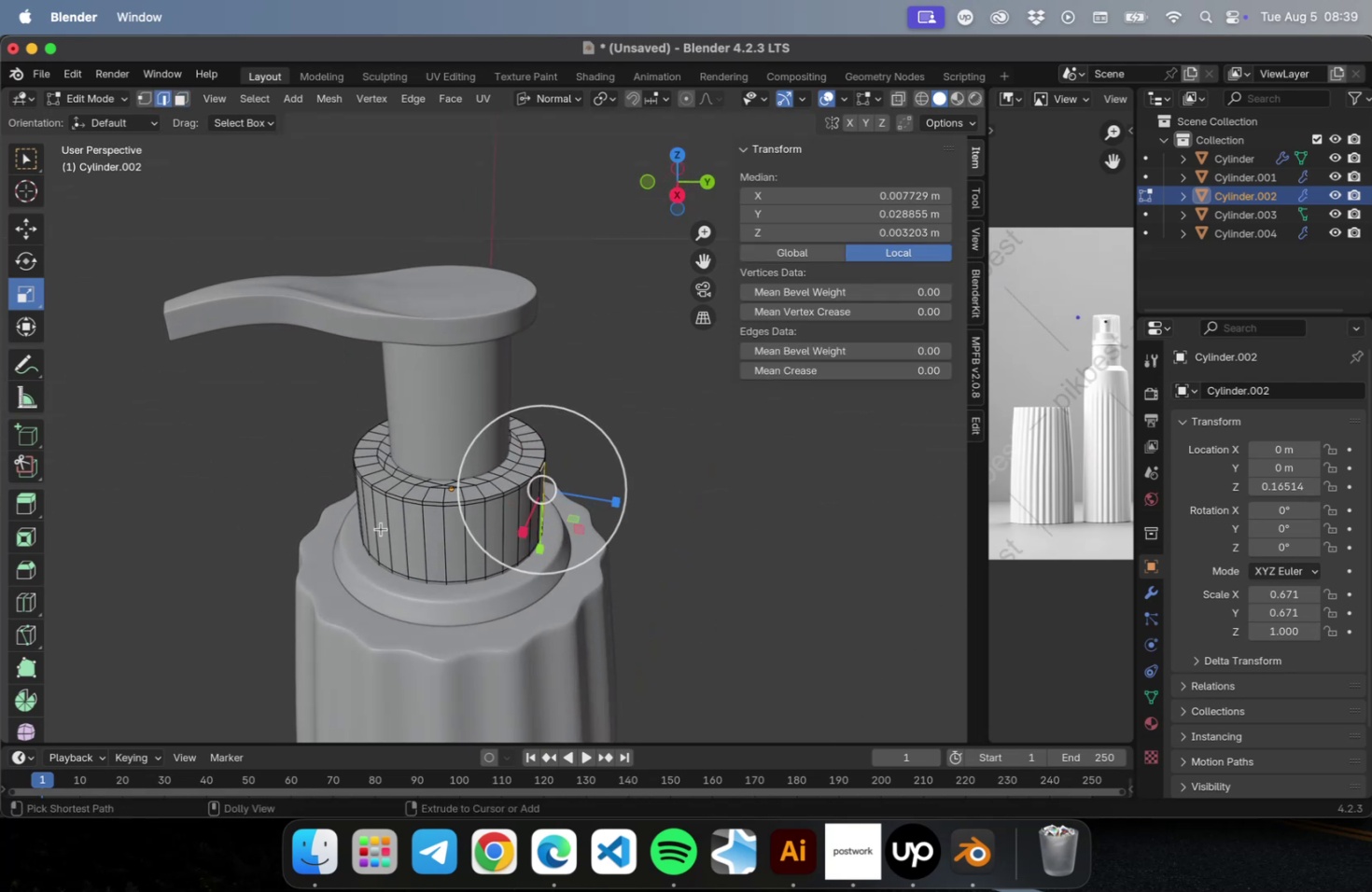 
key(Meta+Shift+Z)
 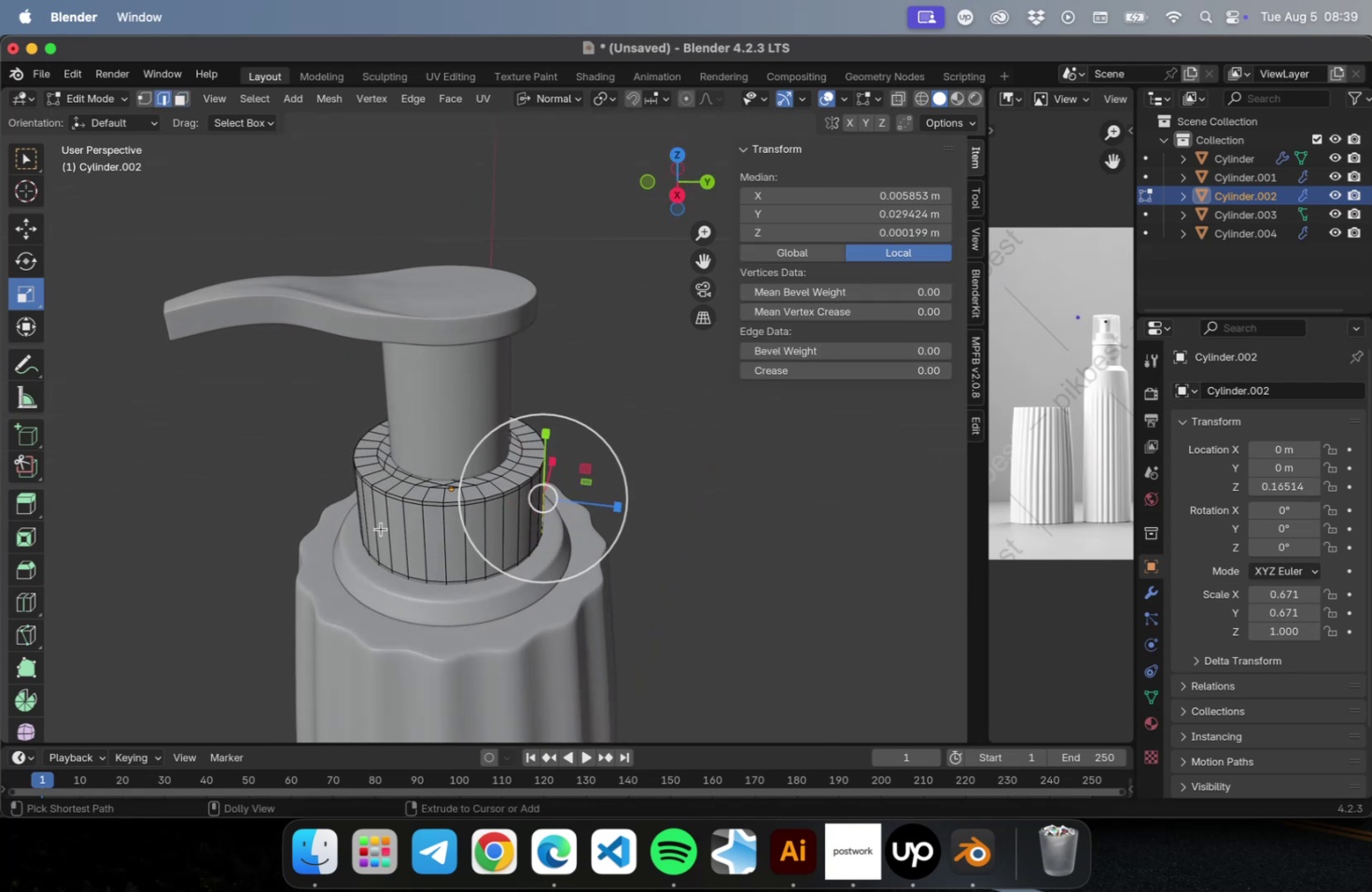 
key(Meta+Shift+Z)
 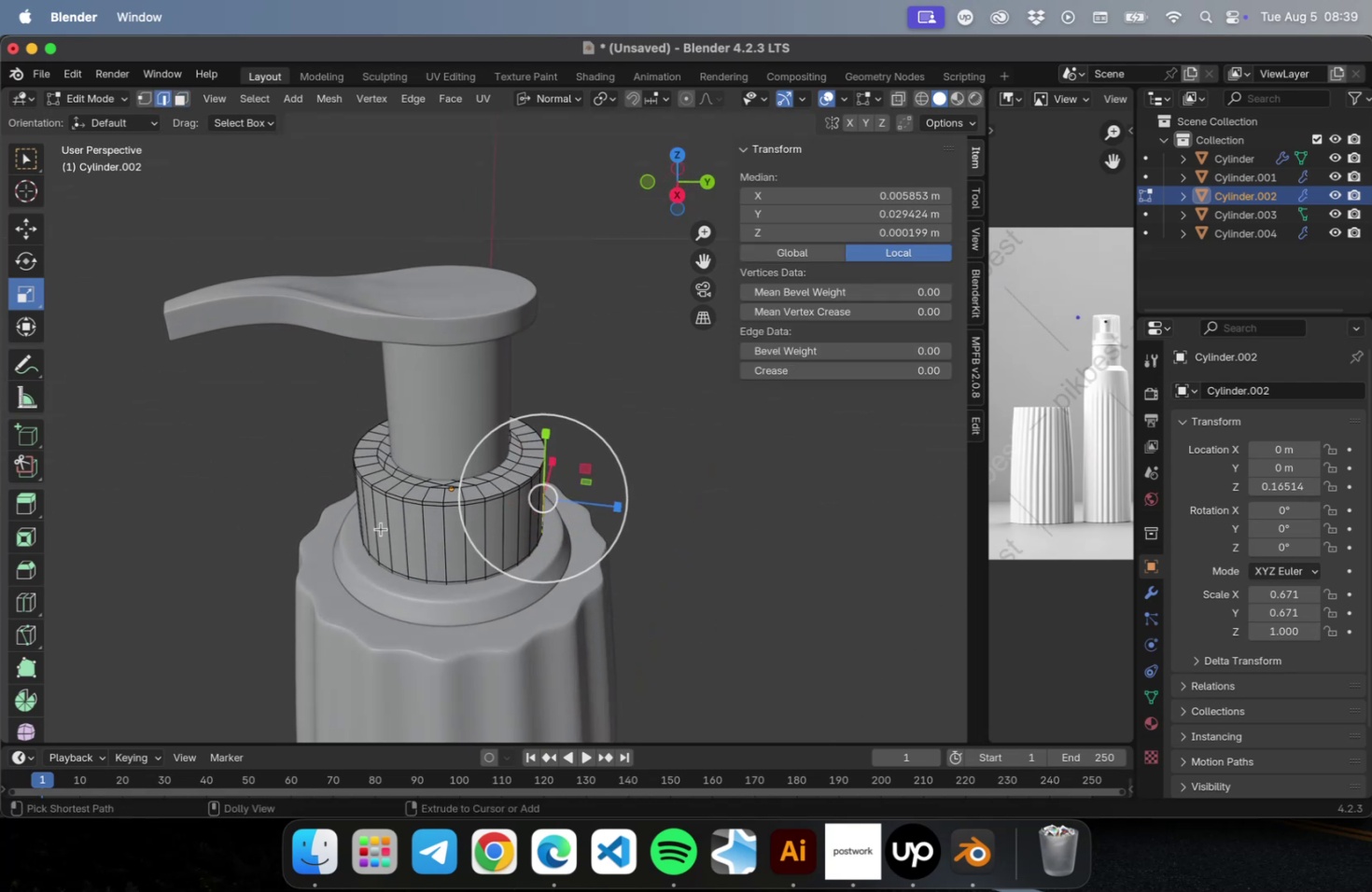 
hold_key(key=Z, duration=1.5)
 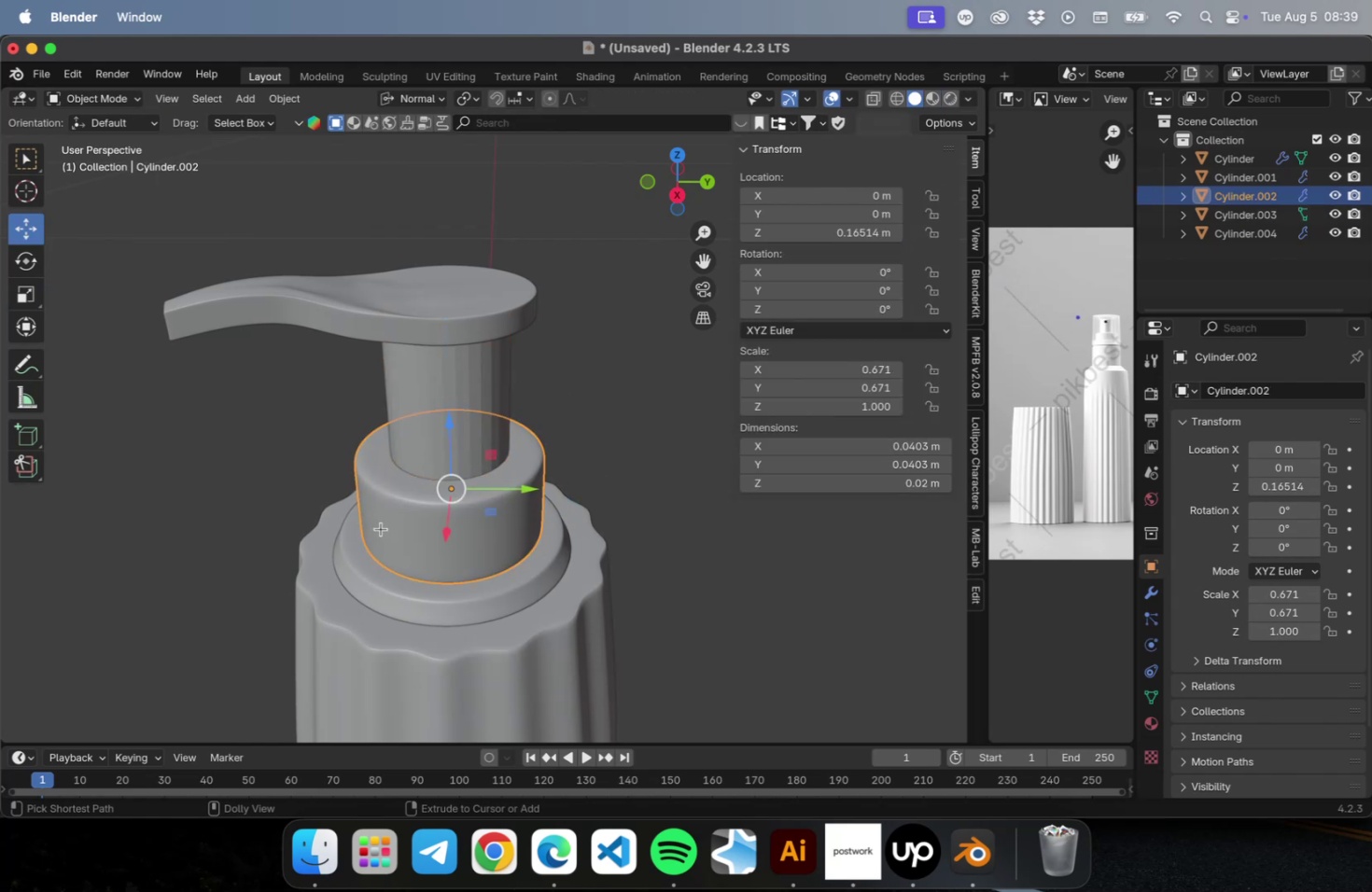 
hold_key(key=Z, duration=1.51)
 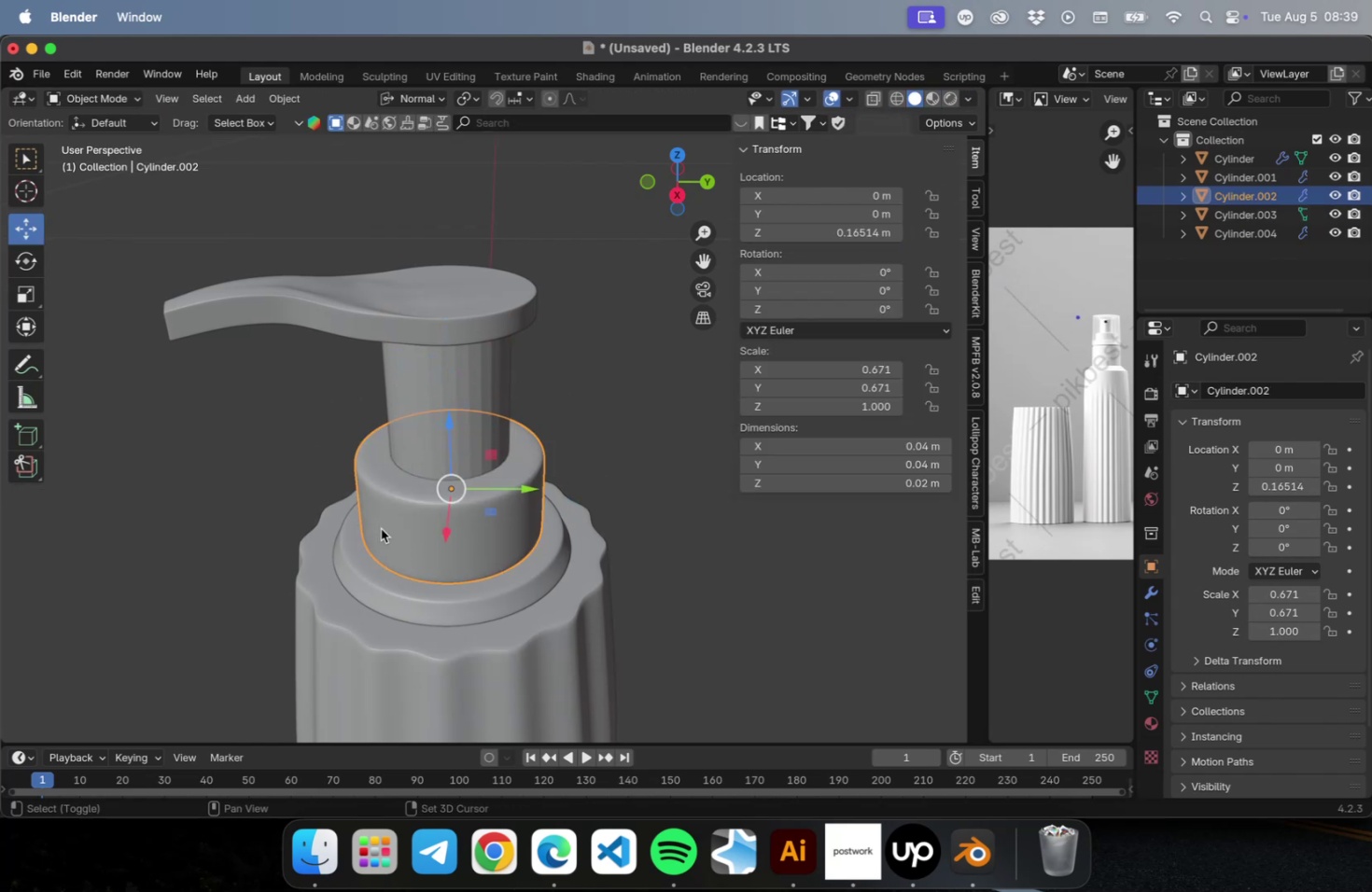 
hold_key(key=Z, duration=0.39)
 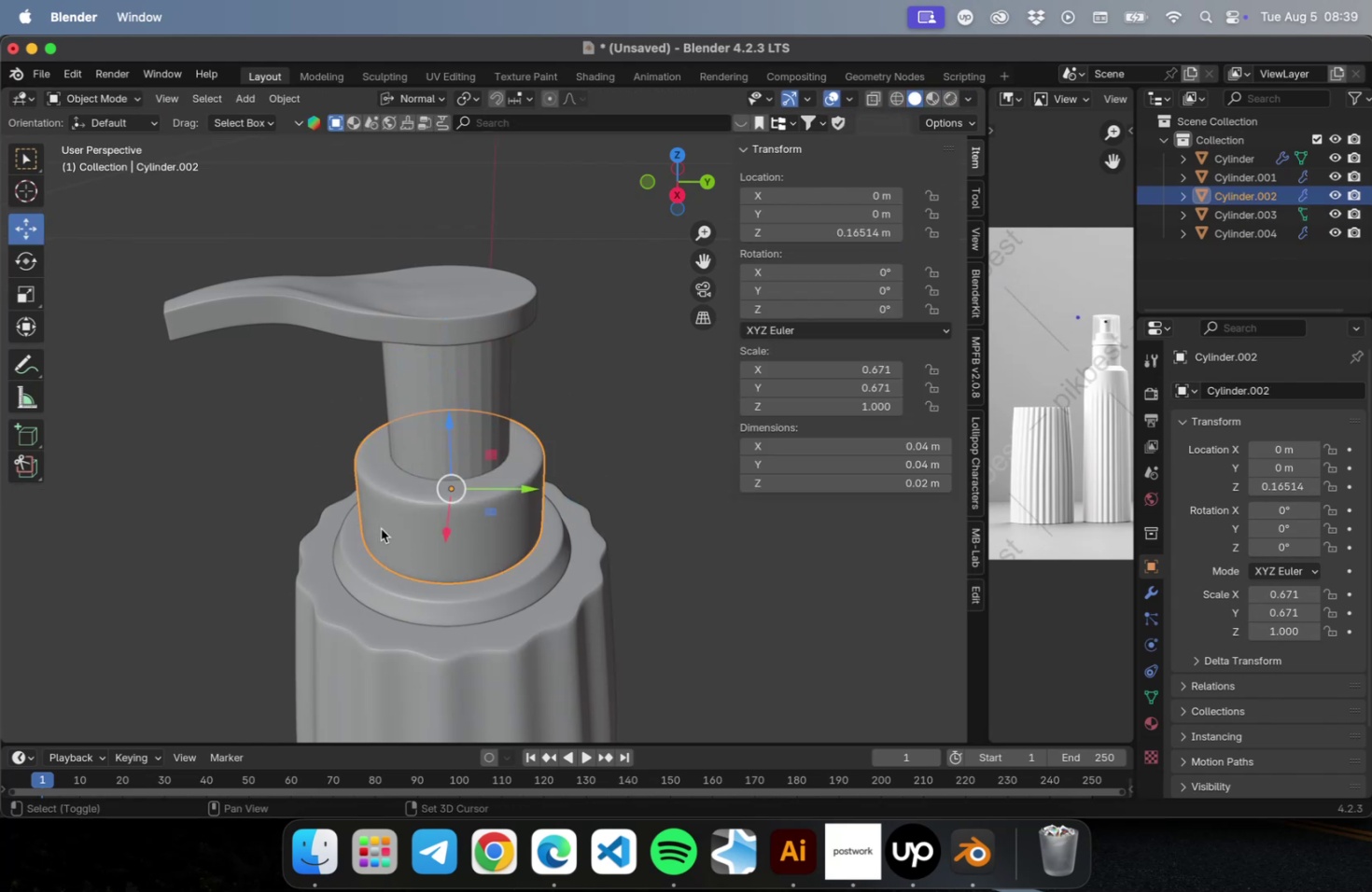 
key(Meta+Shift+Z)
 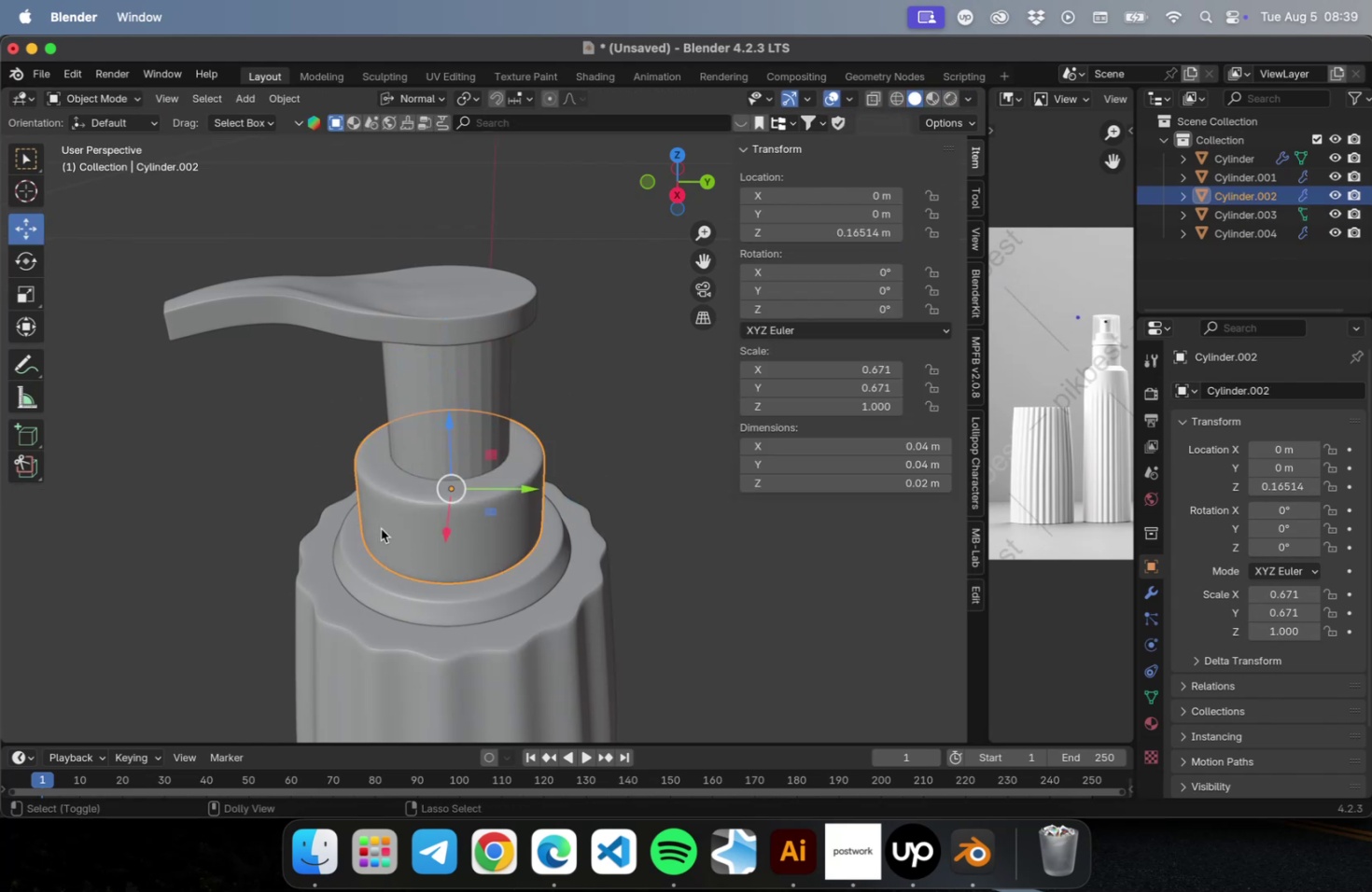 
key(Meta+Shift+Z)
 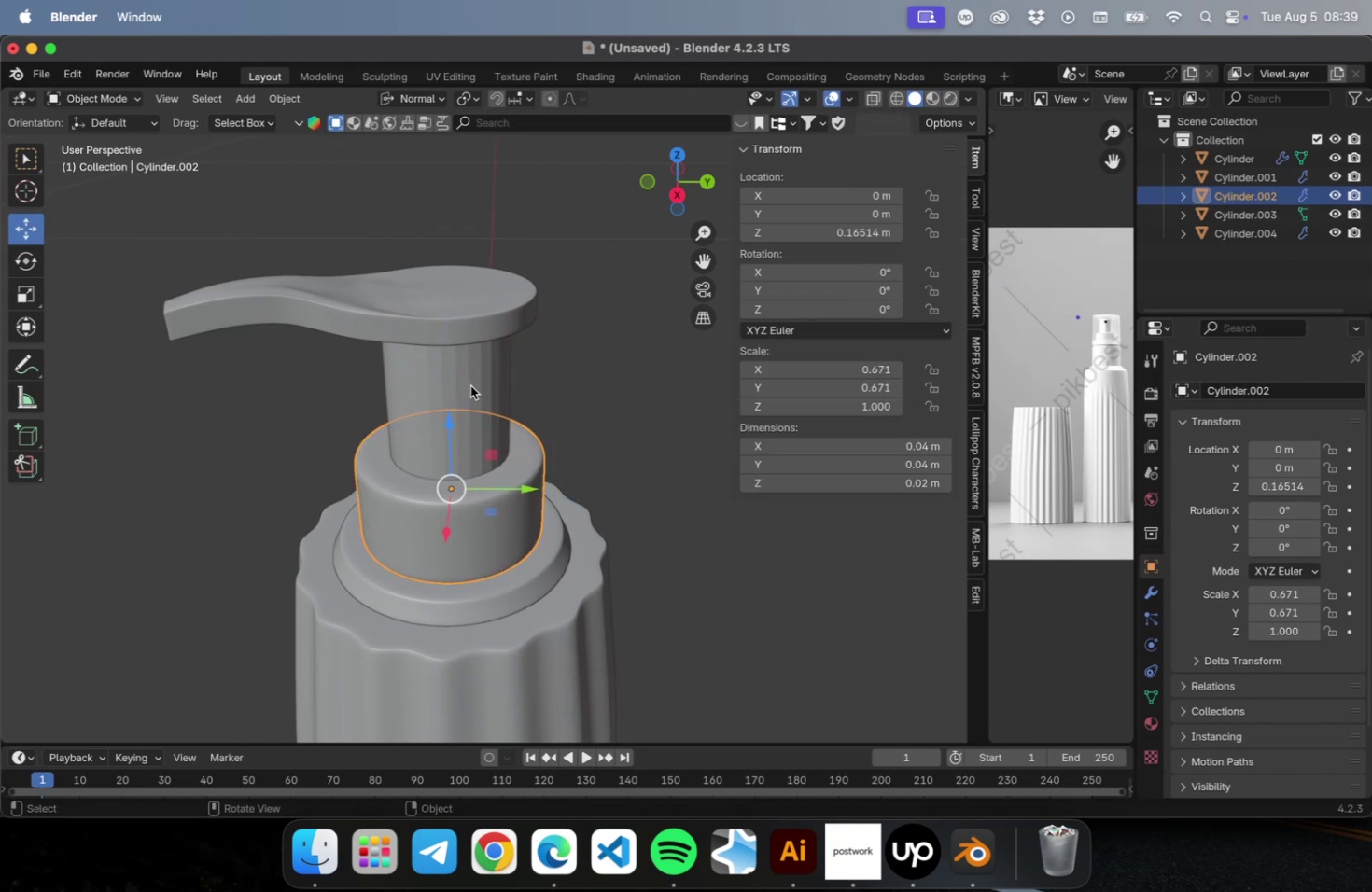 
hold_key(key=ShiftLeft, duration=0.36)
left_click([471, 372])
 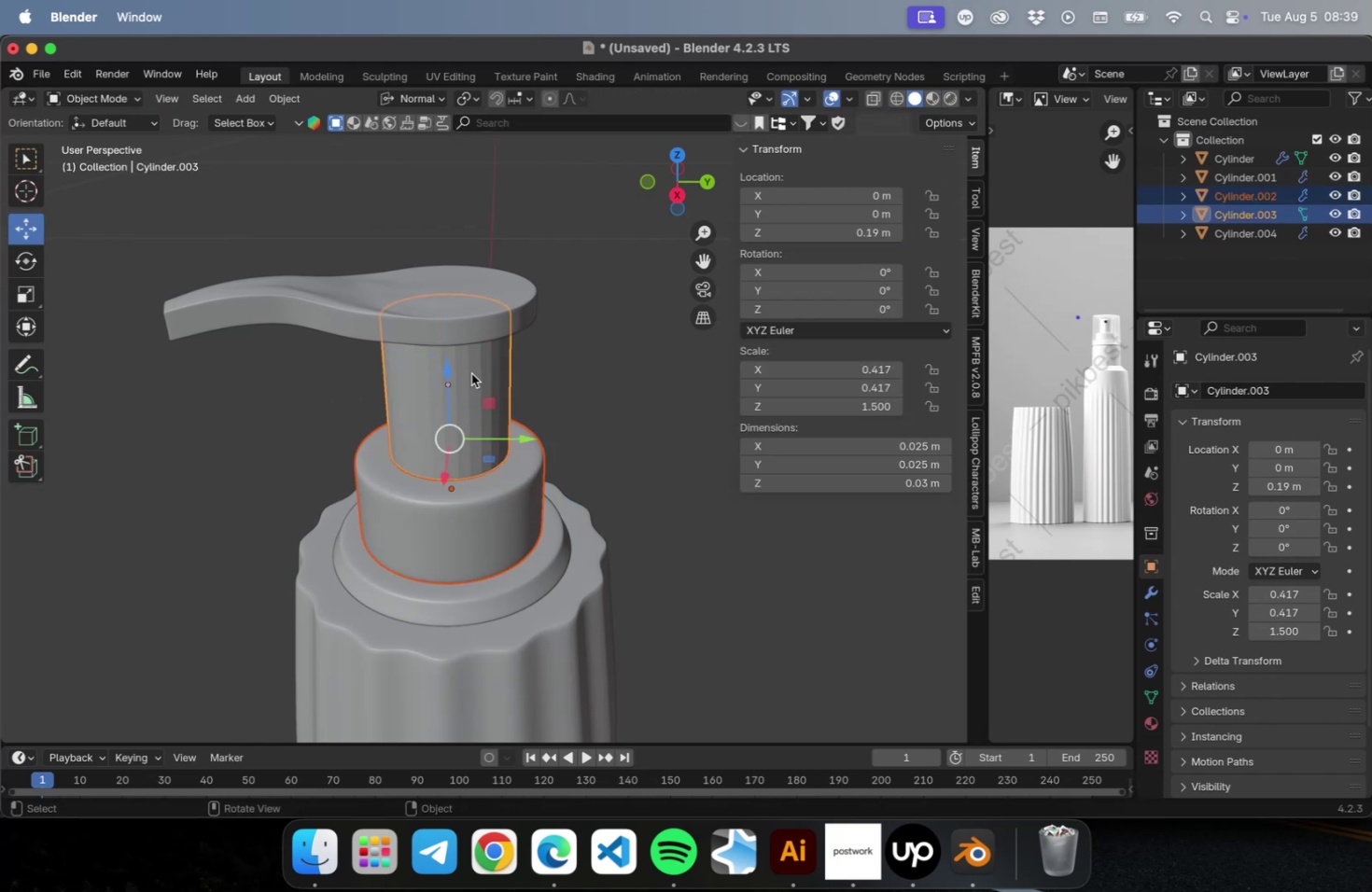 
key(NumLock)
 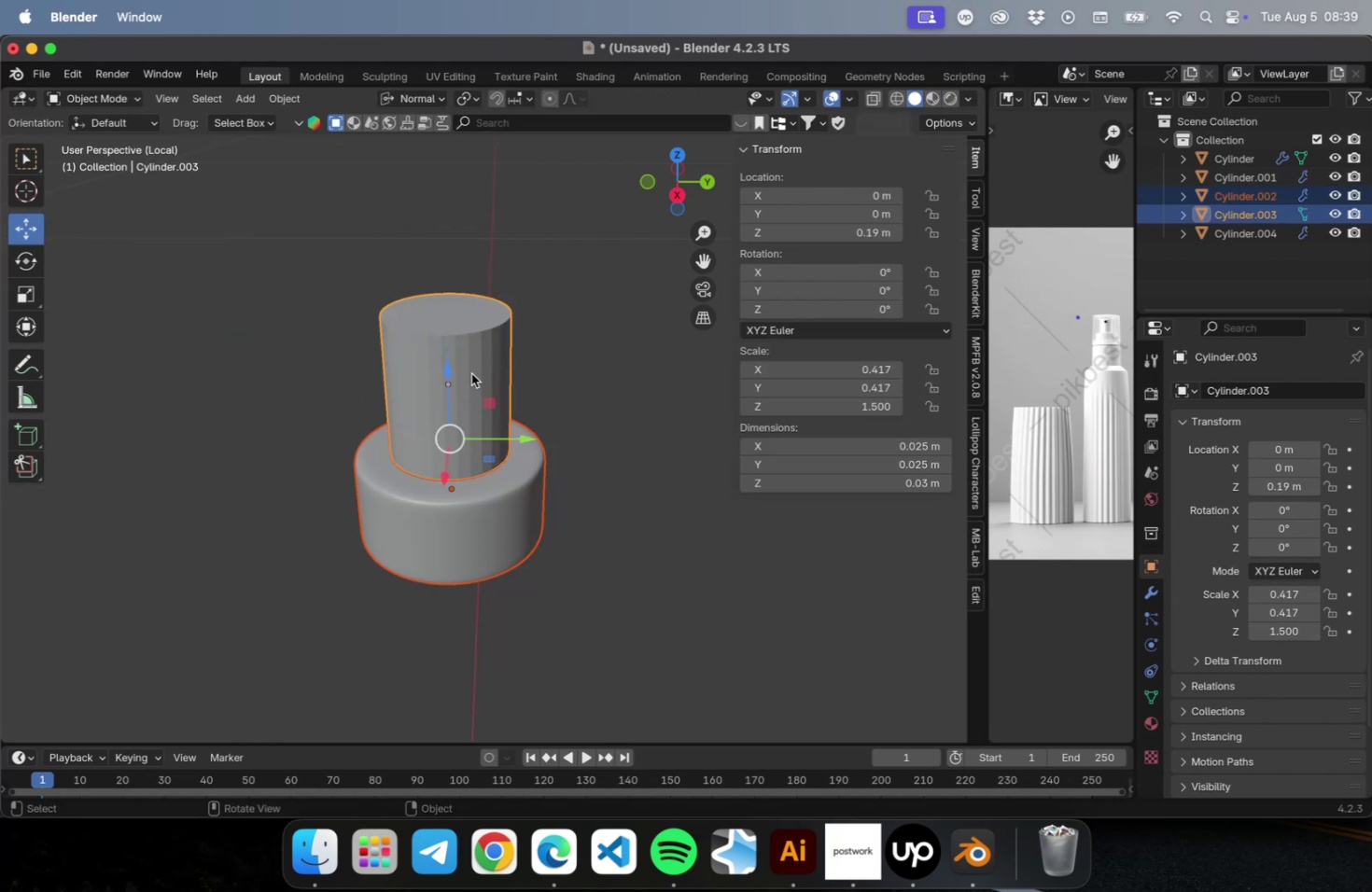 
key(NumpadDivide)
 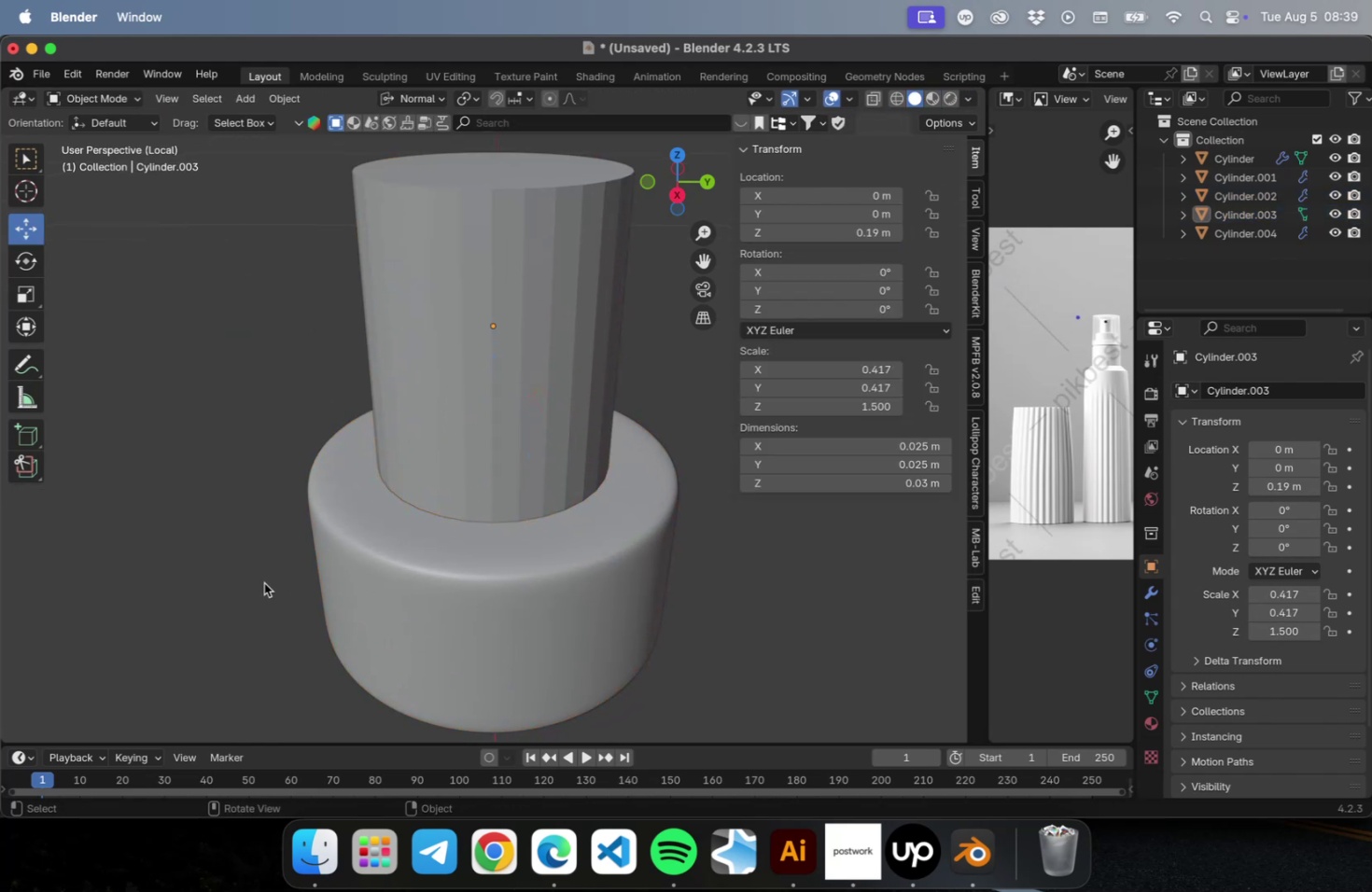 
double_click([346, 582])
 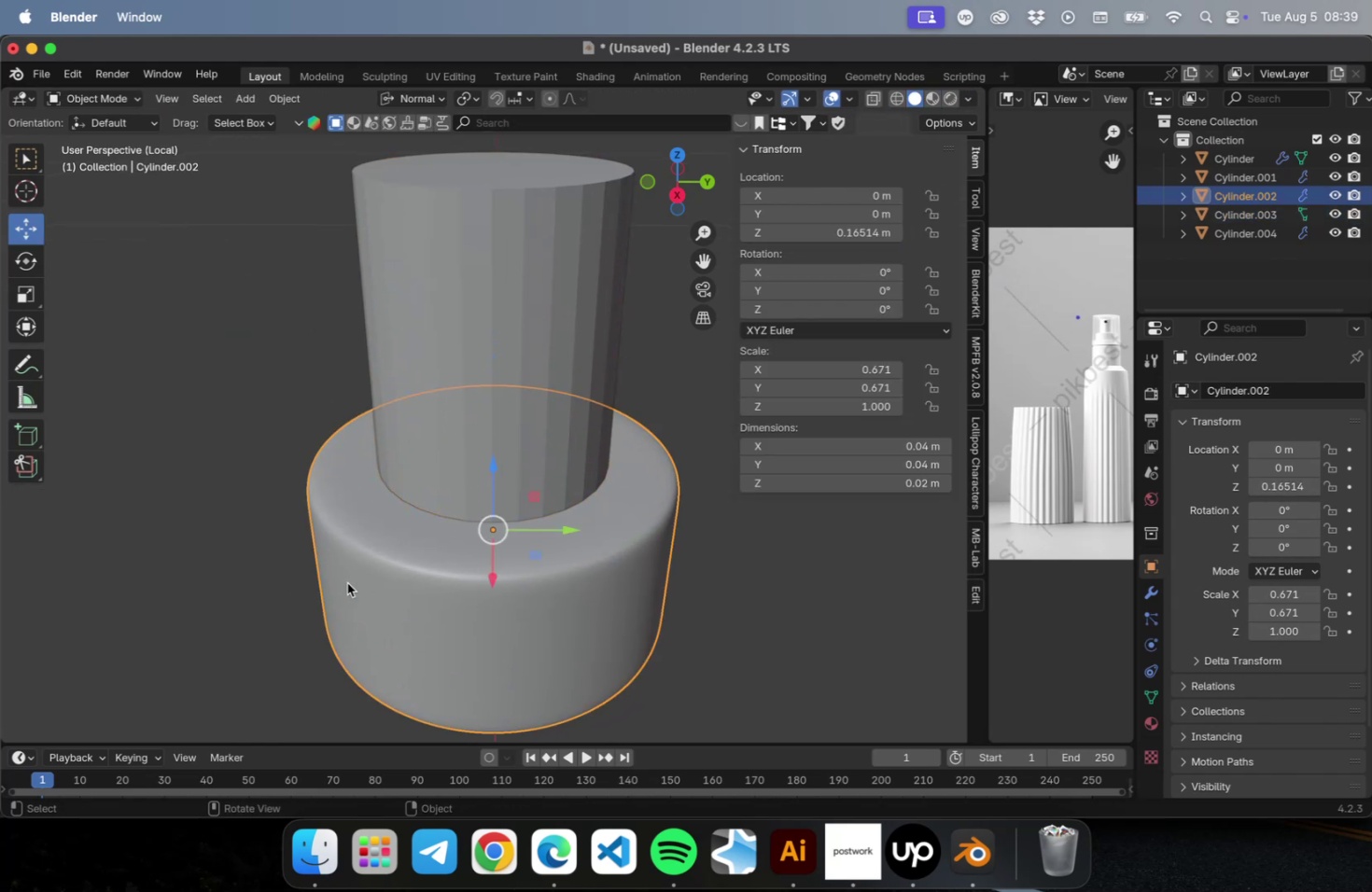 
key(NumLock)
 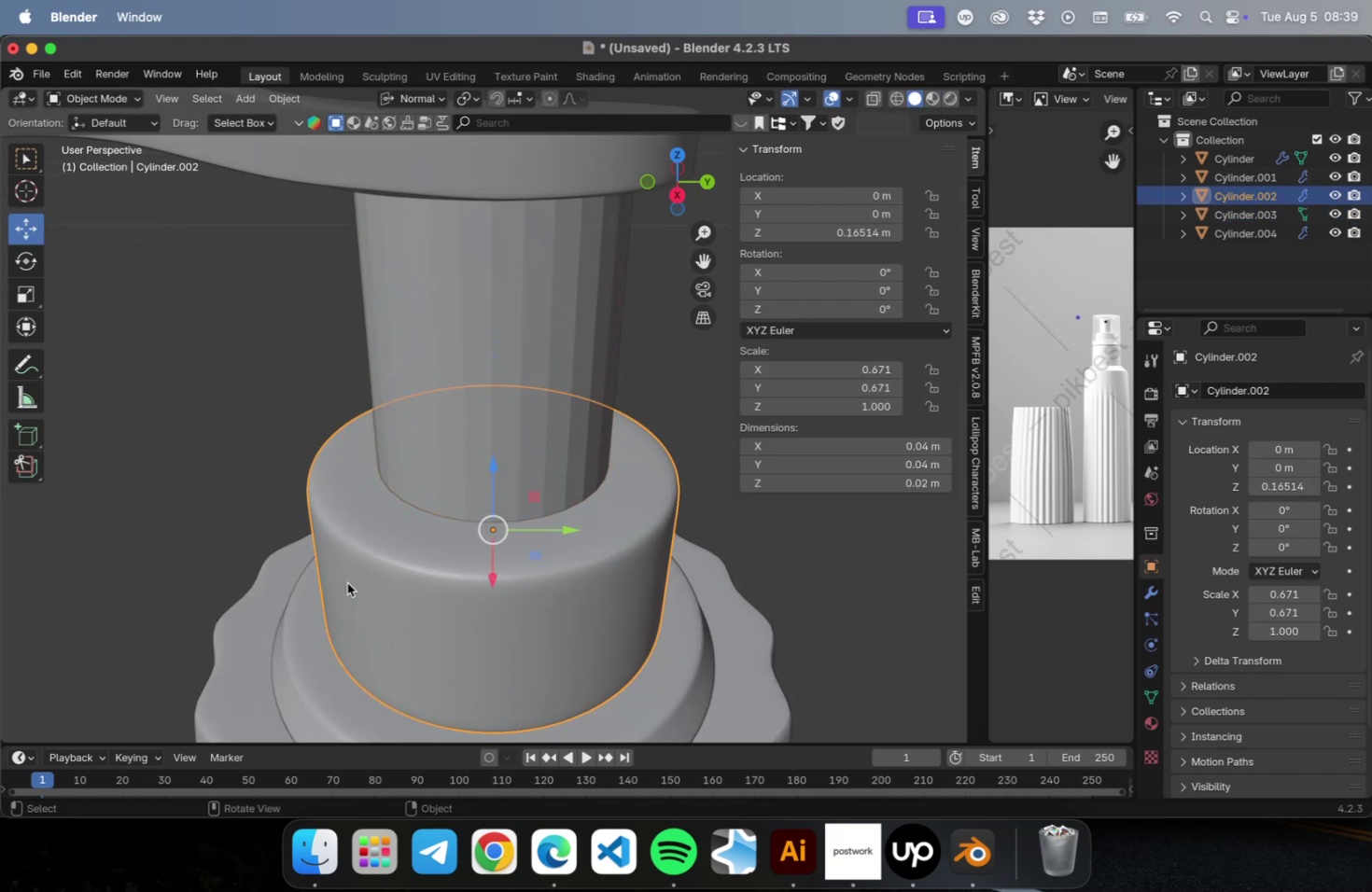 
key(NumpadDivide)
 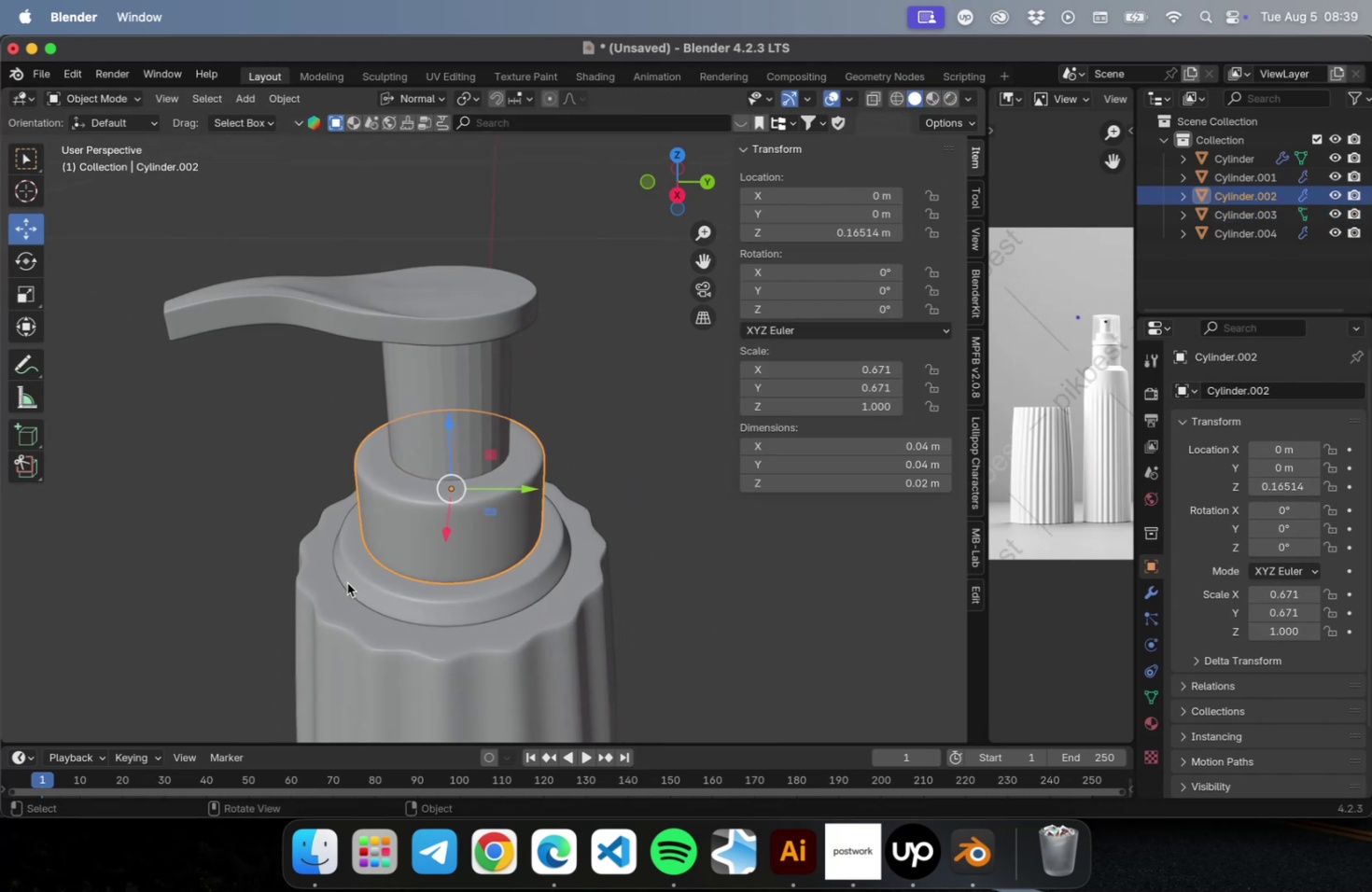 
key(NumLock)
 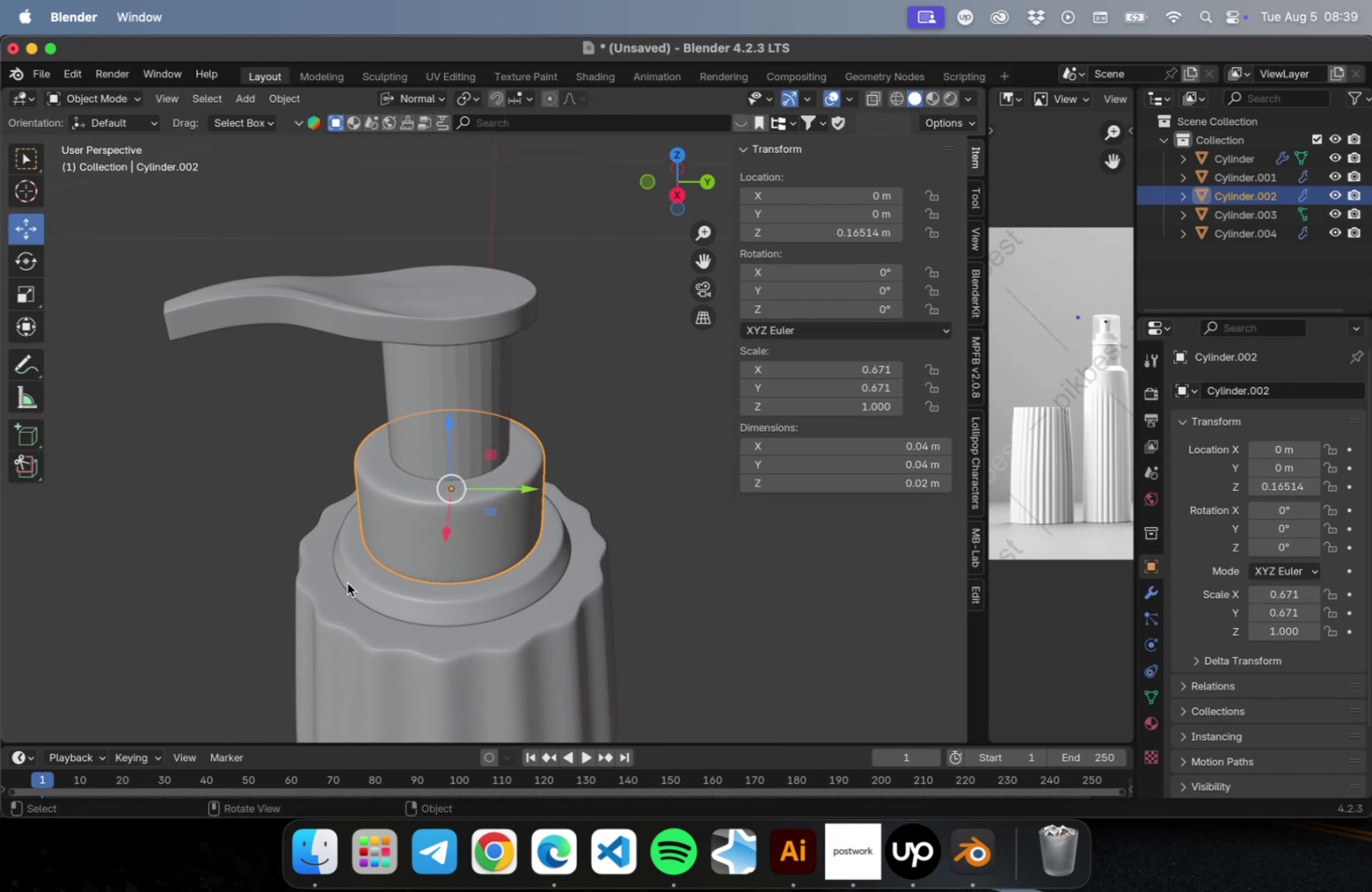 
key(NumpadDivide)
 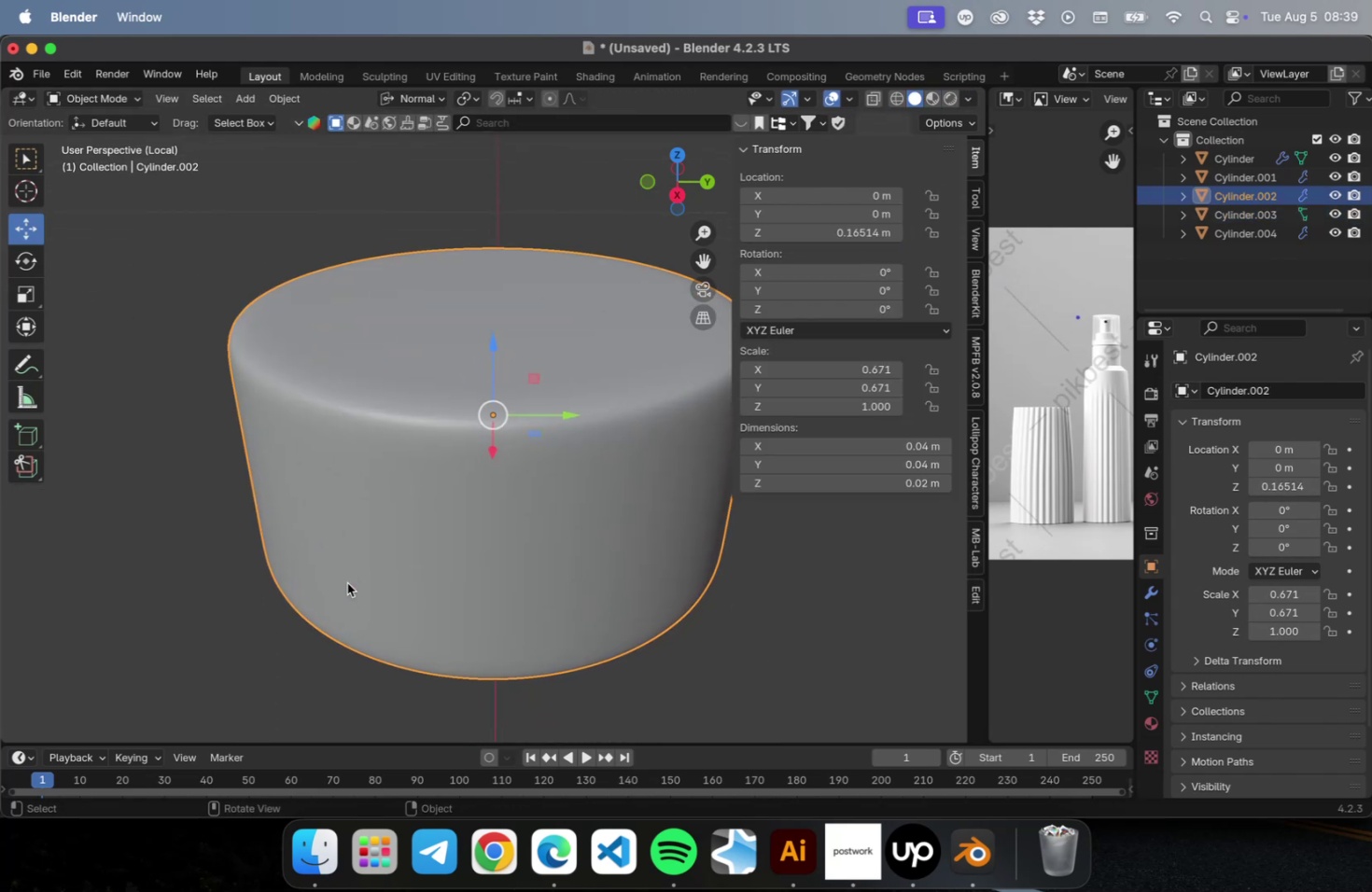 
key(Tab)
 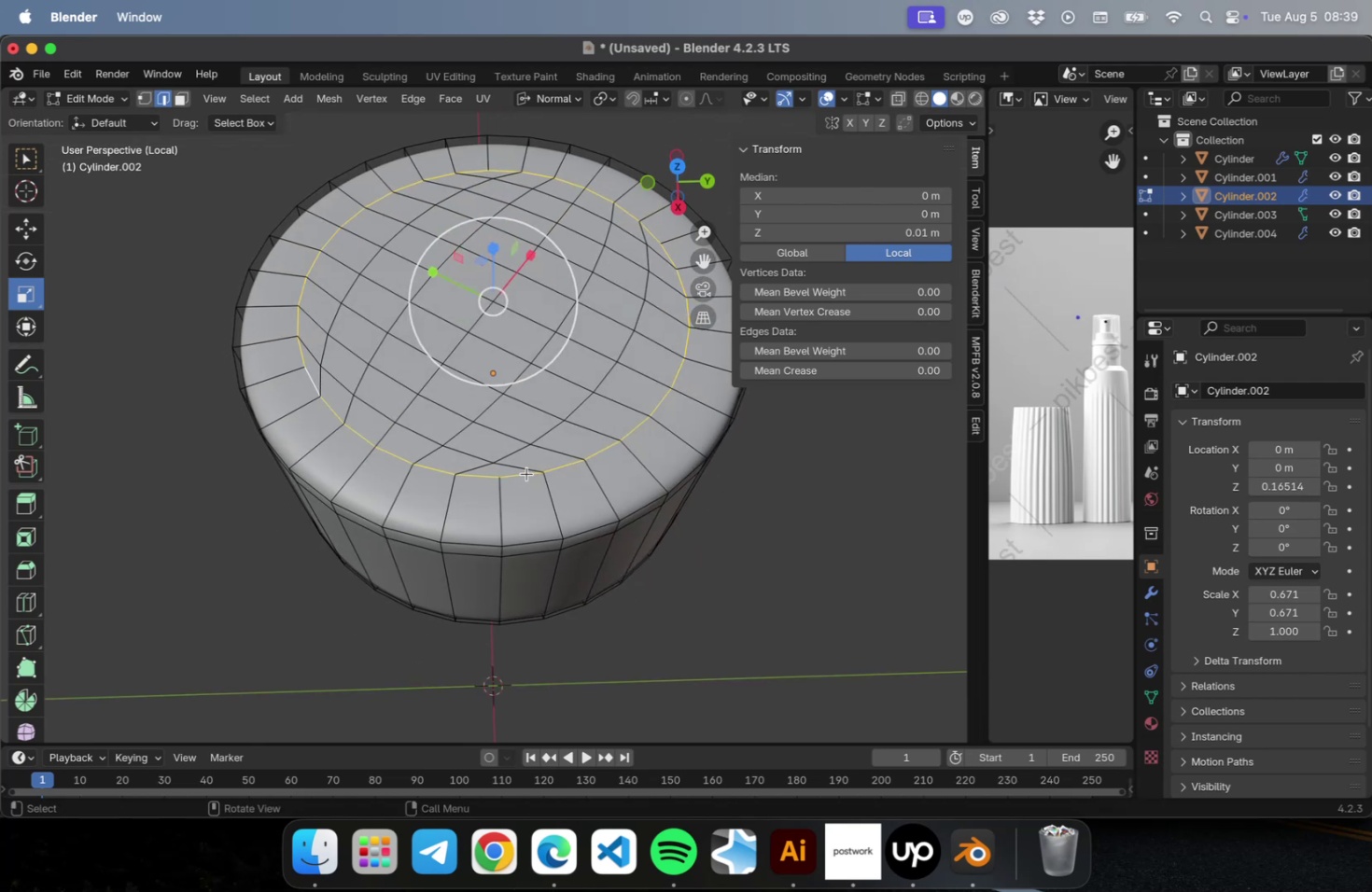 
left_click([533, 434])
 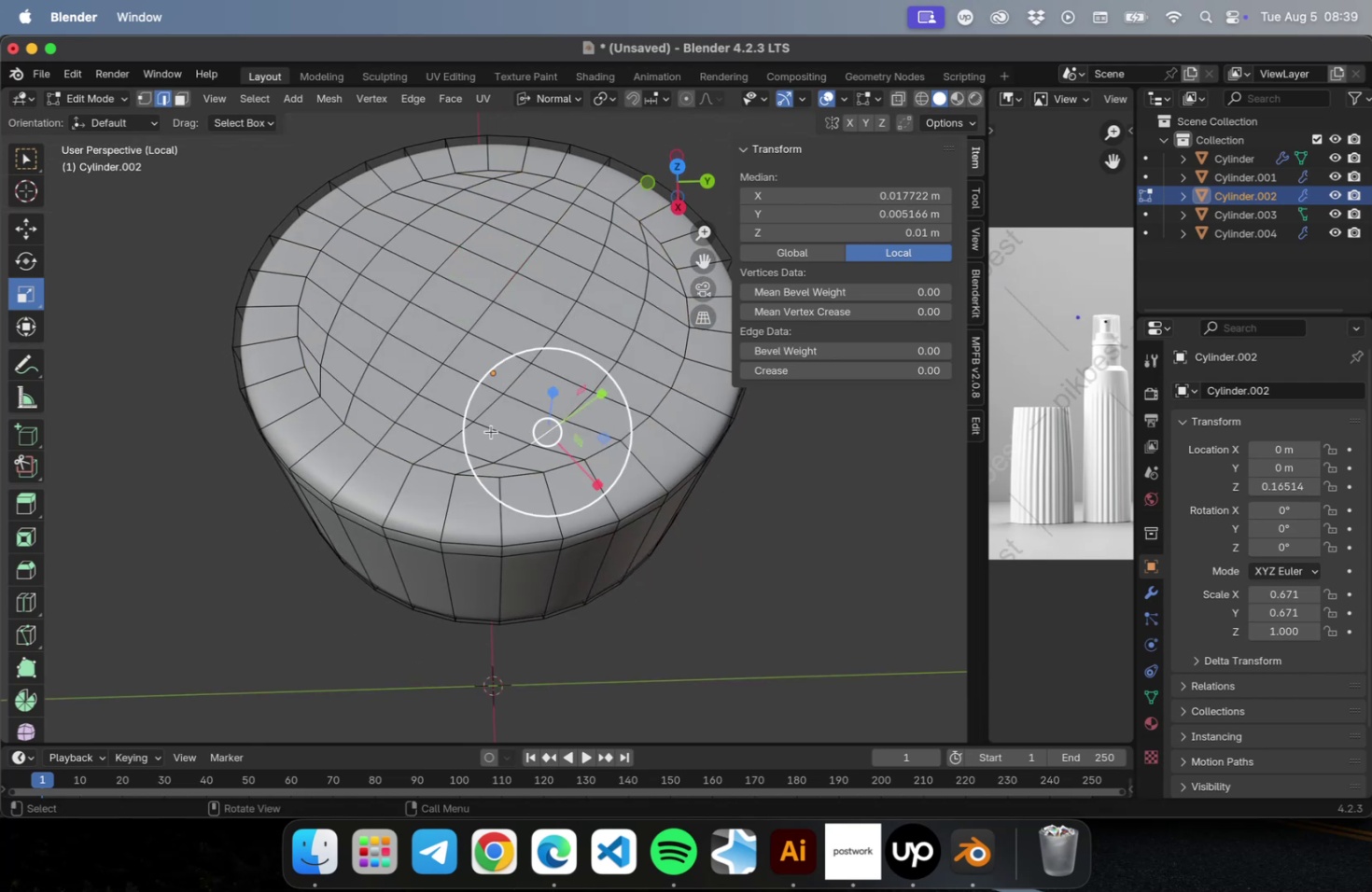 
key(3)
 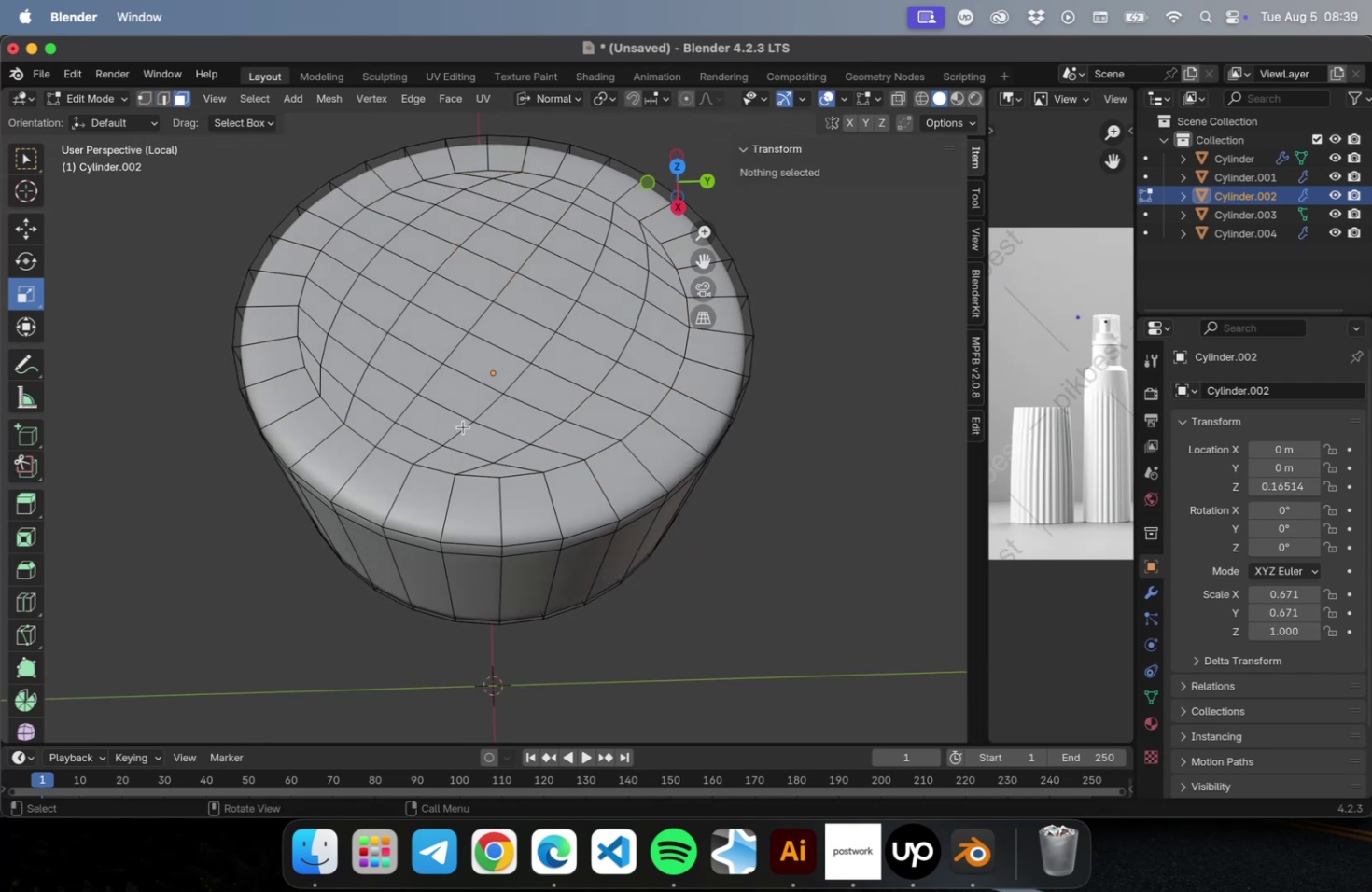 
hold_key(key=OptionLeft, duration=1.05)
left_click([463, 458])
 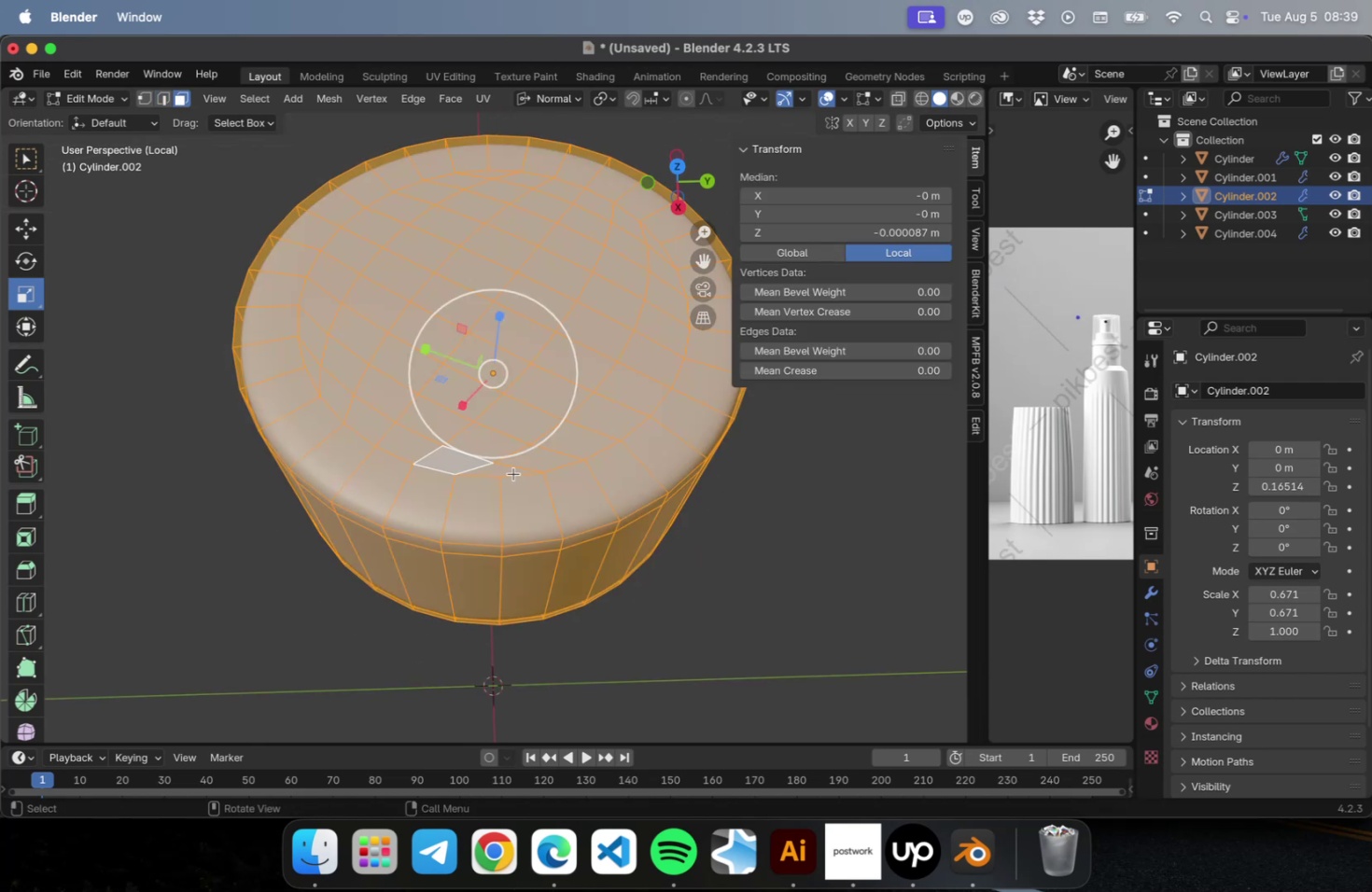 
left_click([509, 471])
 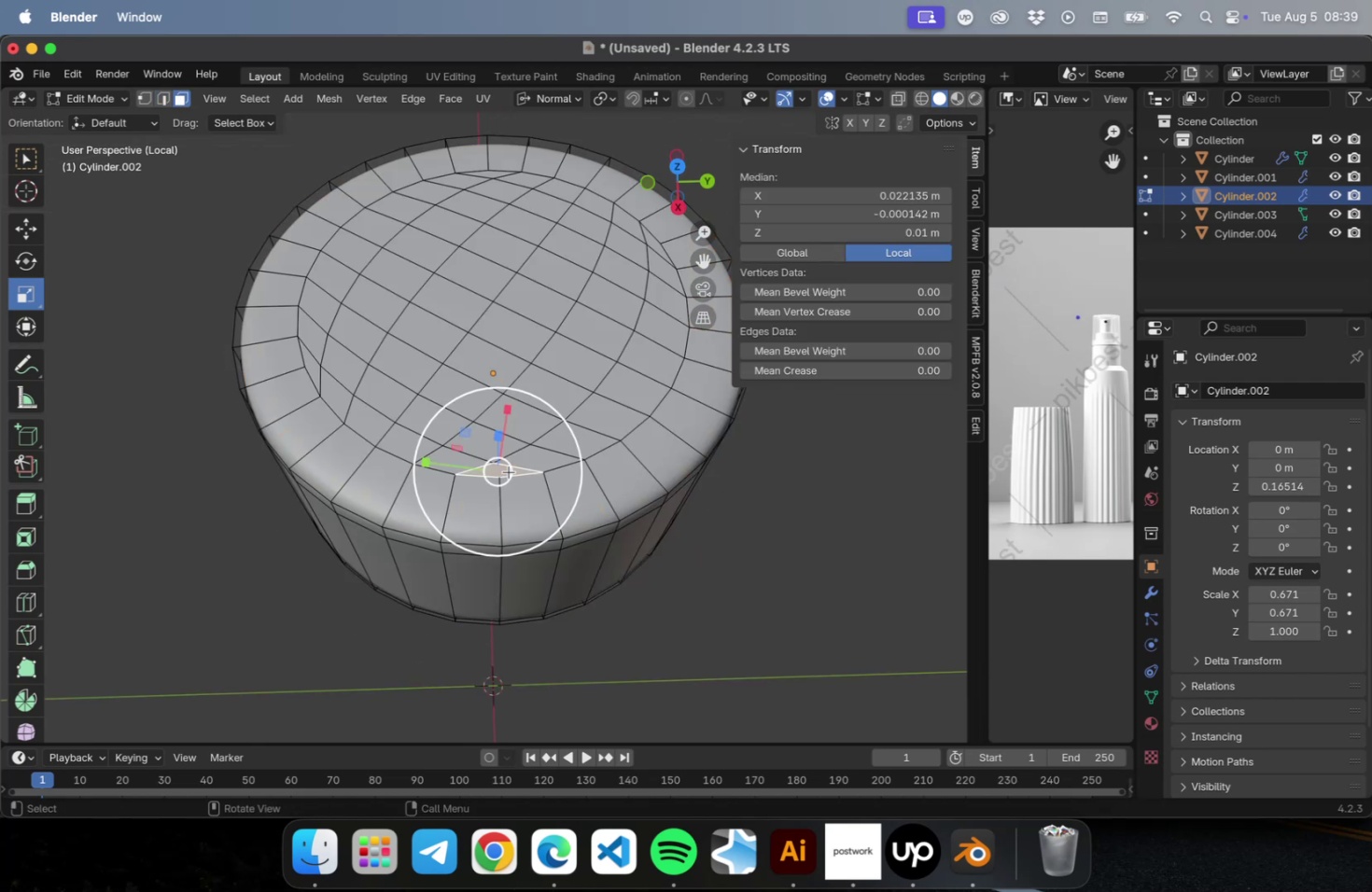 
hold_key(key=ShiftLeft, duration=9.95)
double_click([579, 439])
 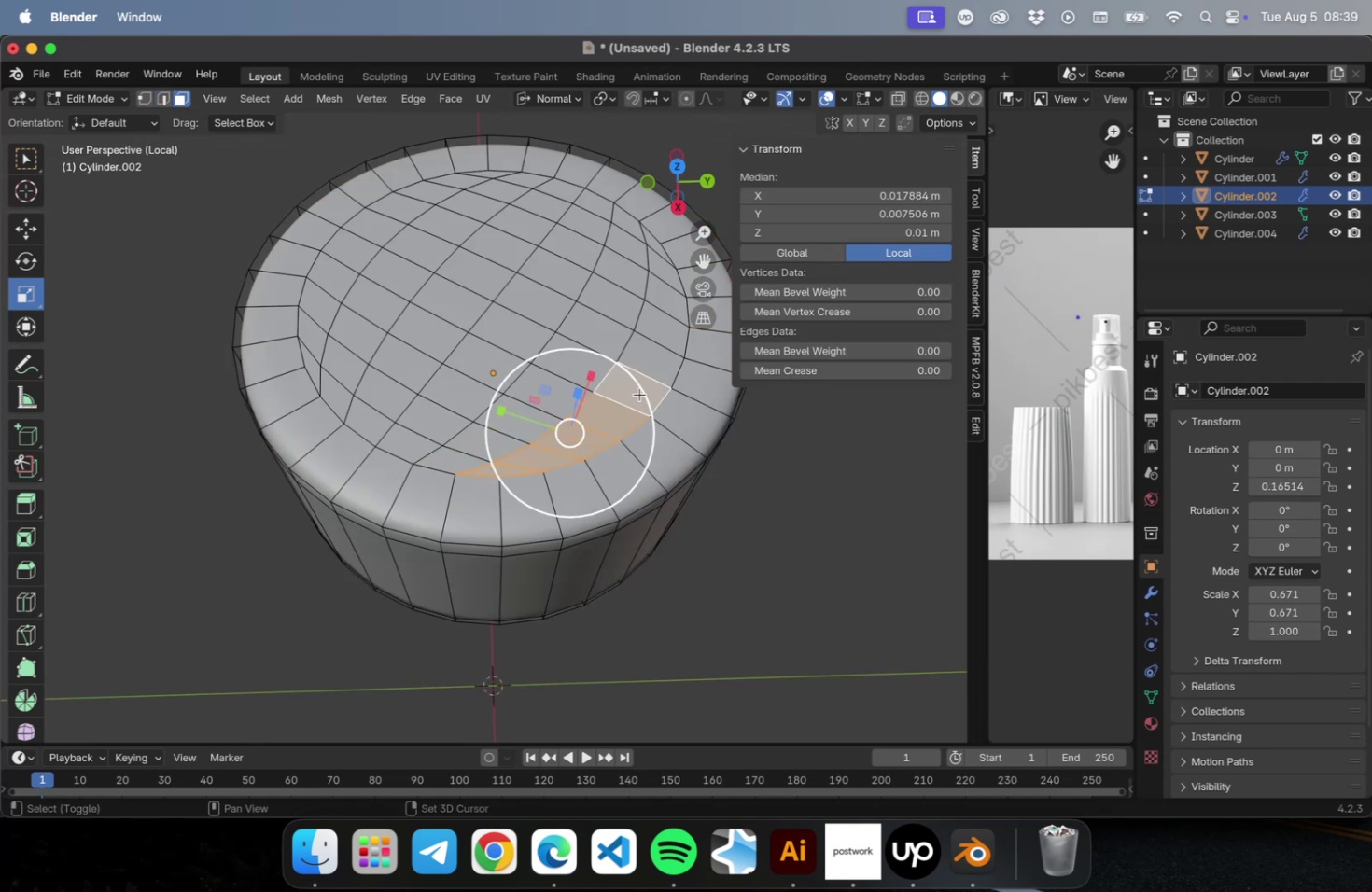 
left_click([651, 361])
 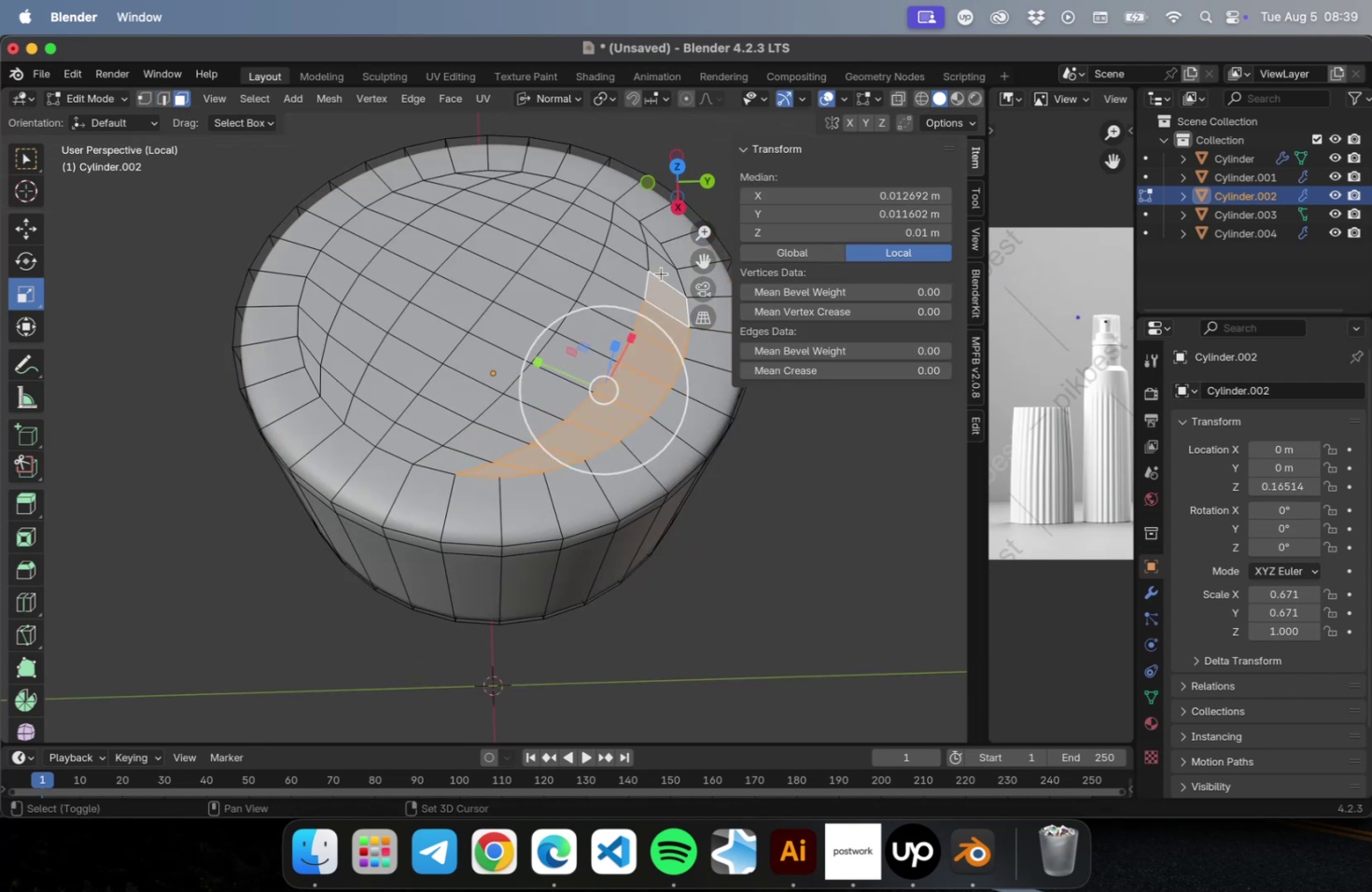 
triple_click([658, 248])
 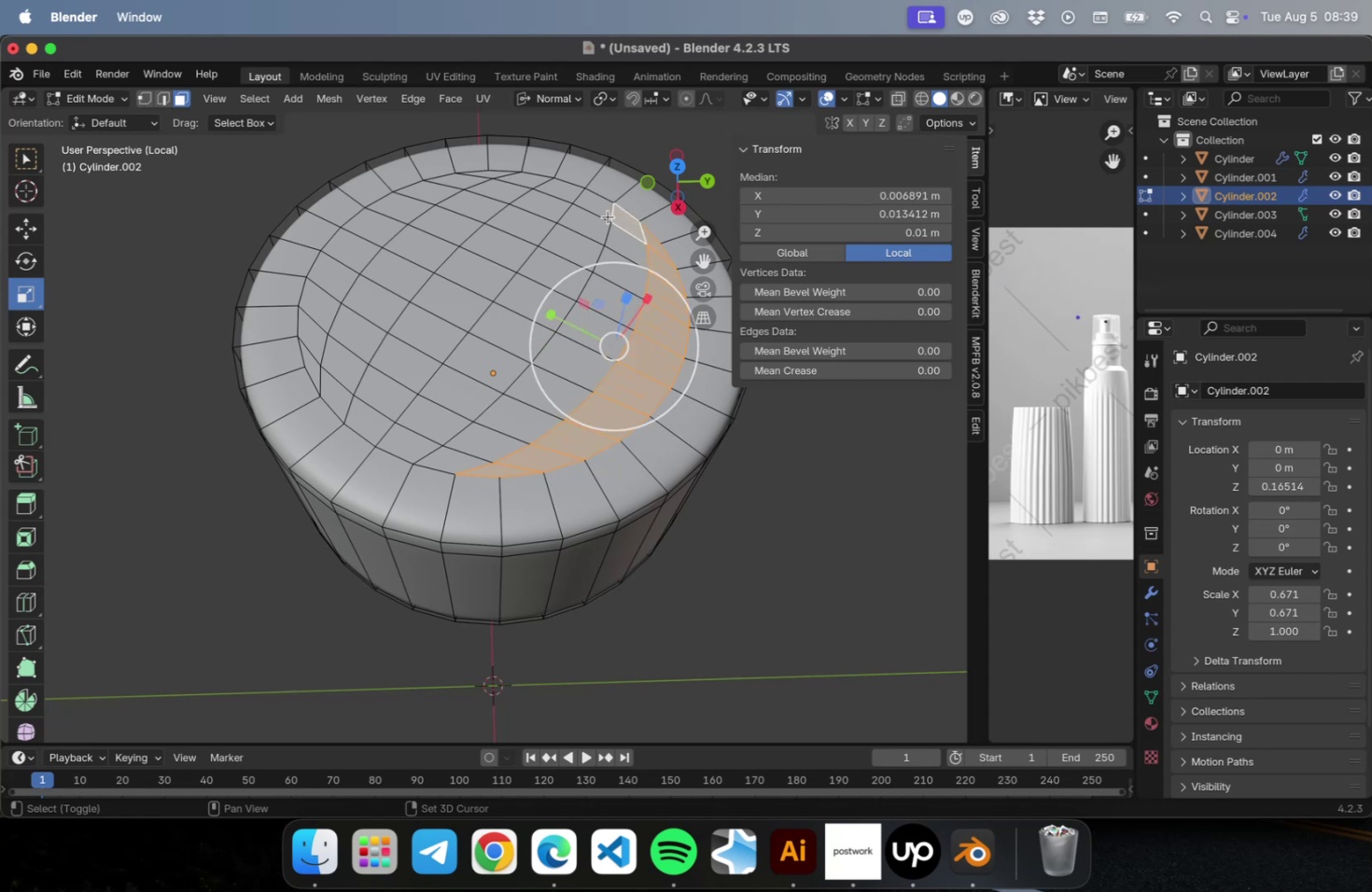 
left_click_drag(start_coordinate=[599, 210], to_coordinate=[593, 209])
 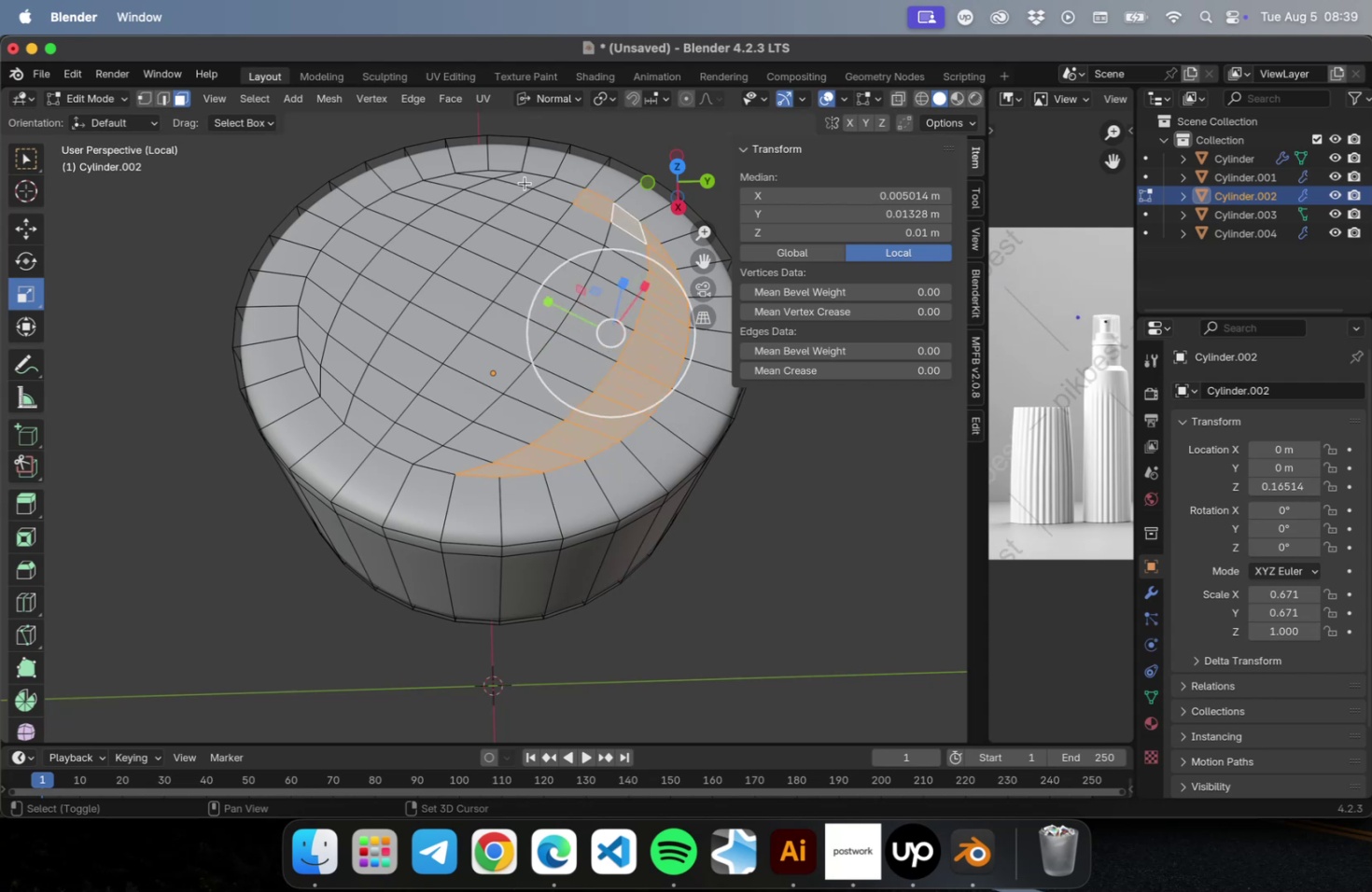 
left_click_drag(start_coordinate=[518, 182], to_coordinate=[507, 181])
 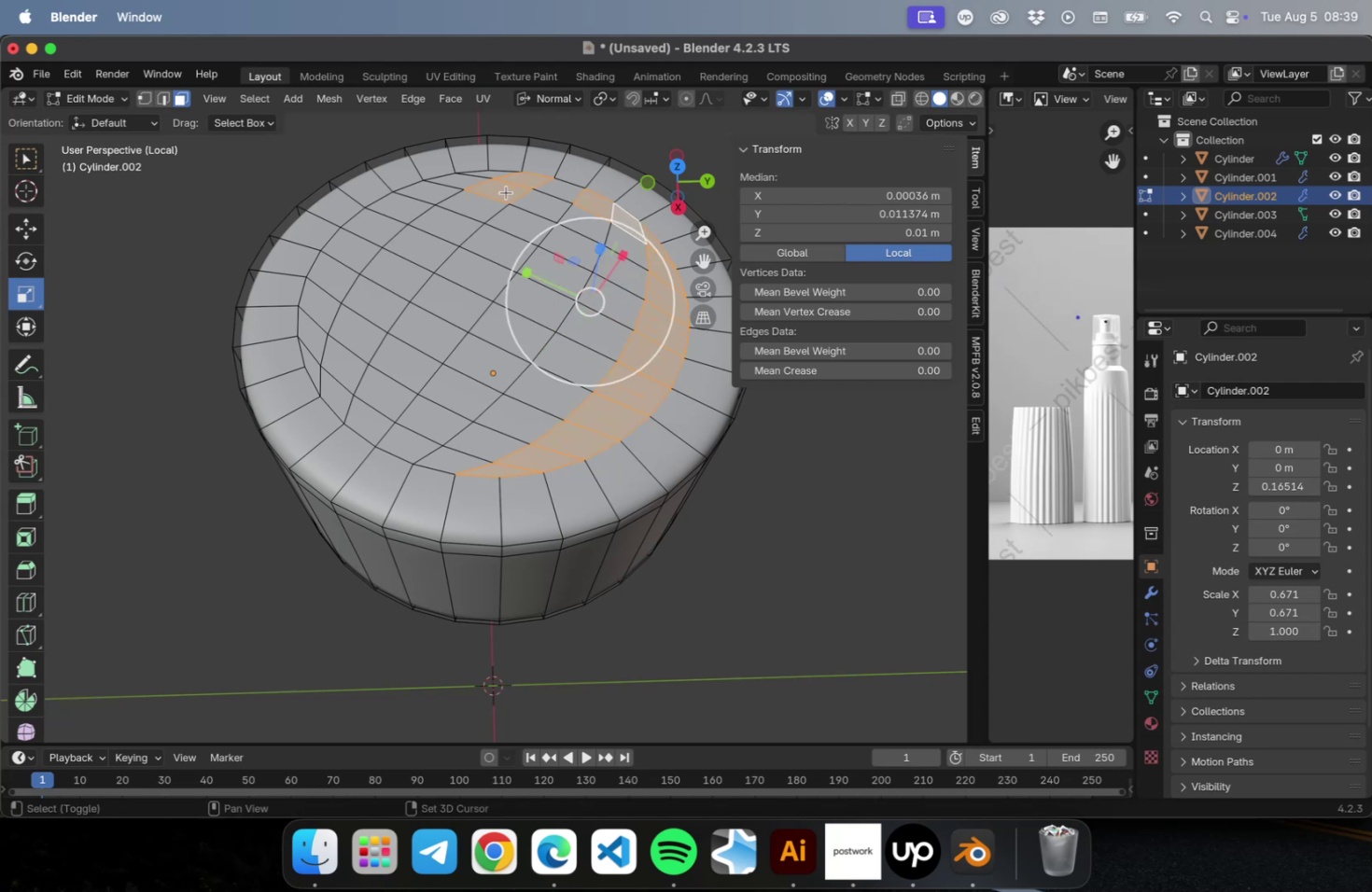 
left_click_drag(start_coordinate=[486, 203], to_coordinate=[395, 389])
 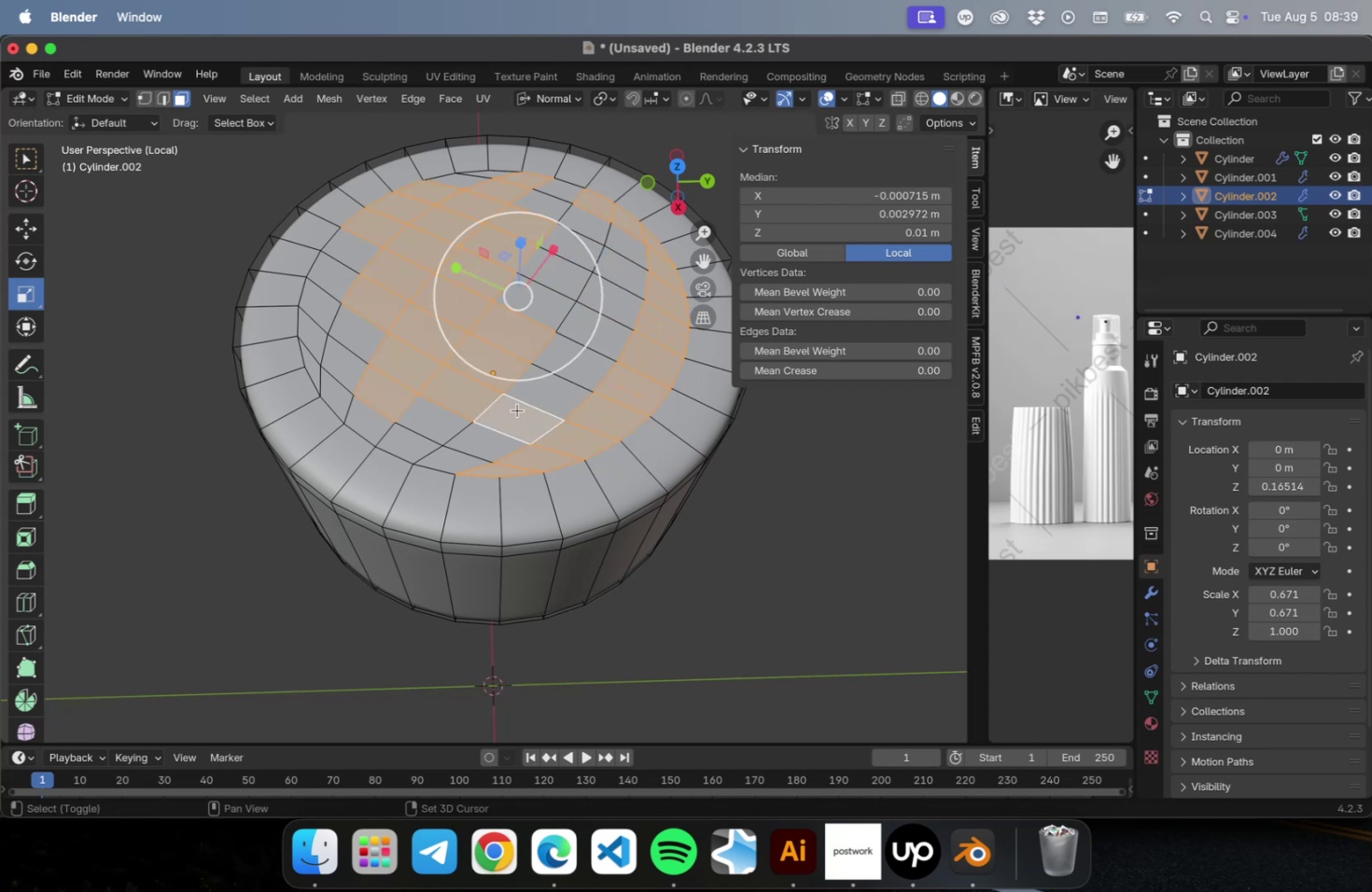 
double_click([502, 424])
 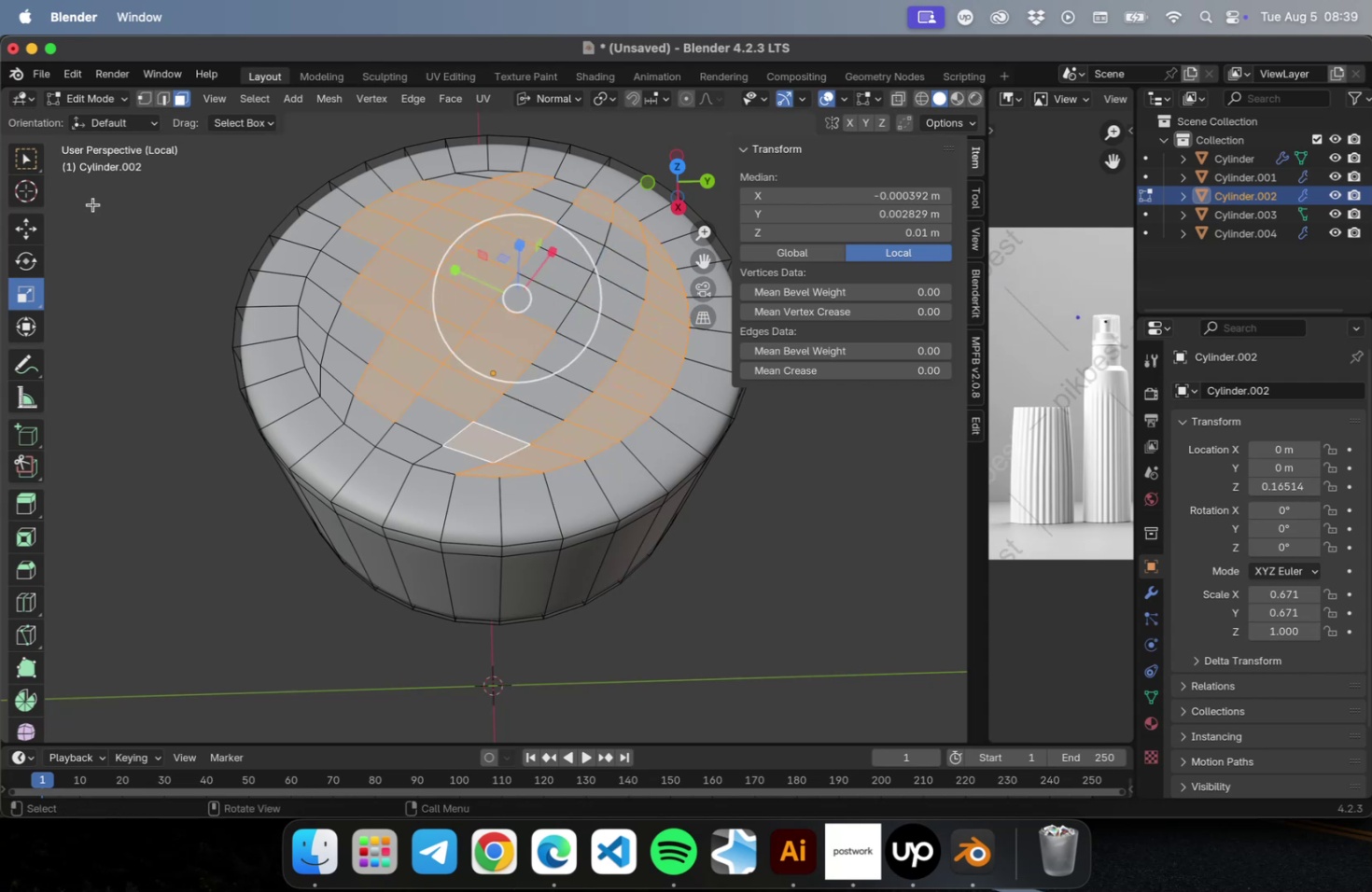 
left_click_drag(start_coordinate=[28, 160], to_coordinate=[105, 248])
 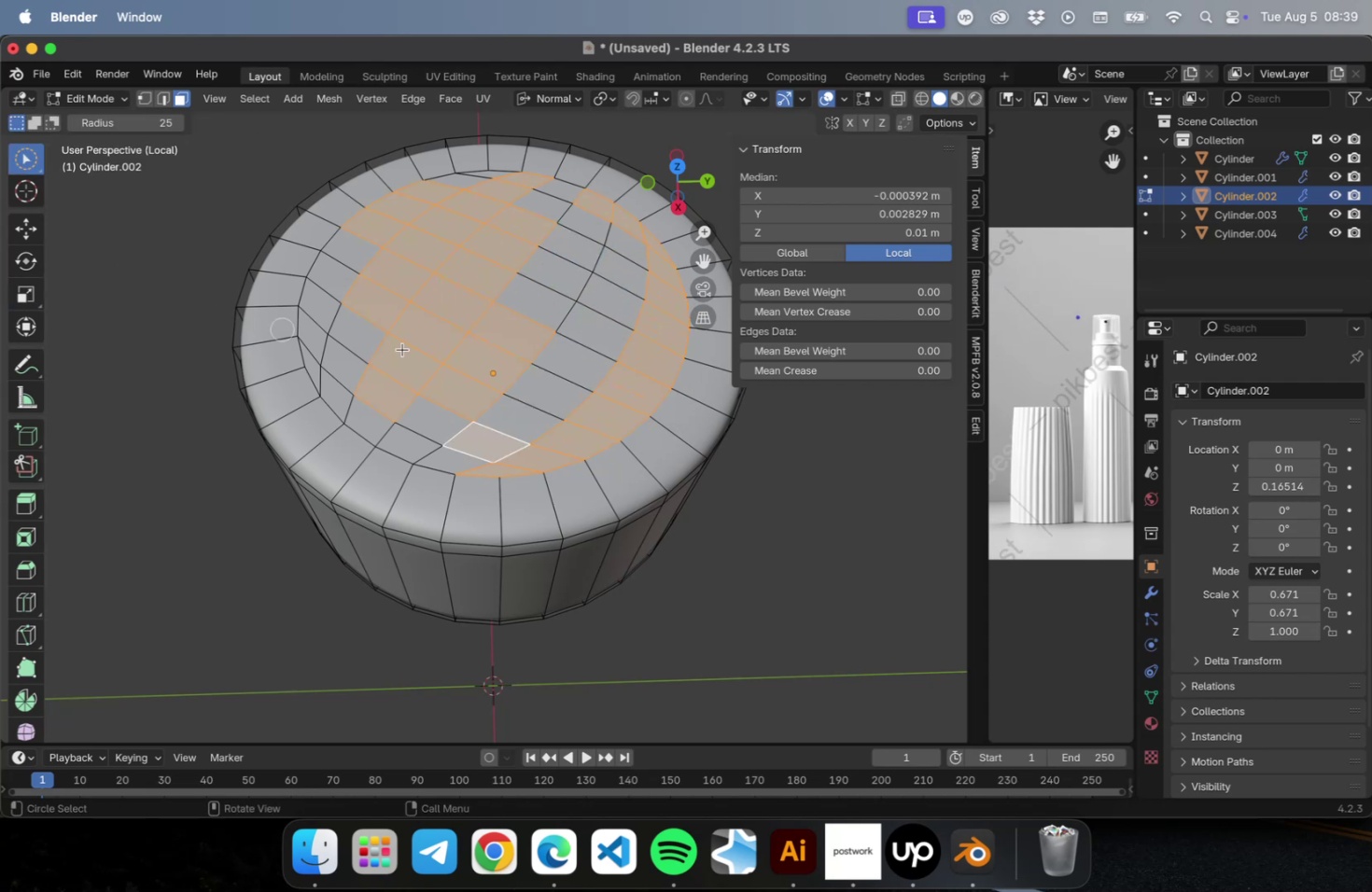 
hold_key(key=ShiftLeft, duration=7.5)
left_click_drag(start_coordinate=[366, 249], to_coordinate=[441, 441])
 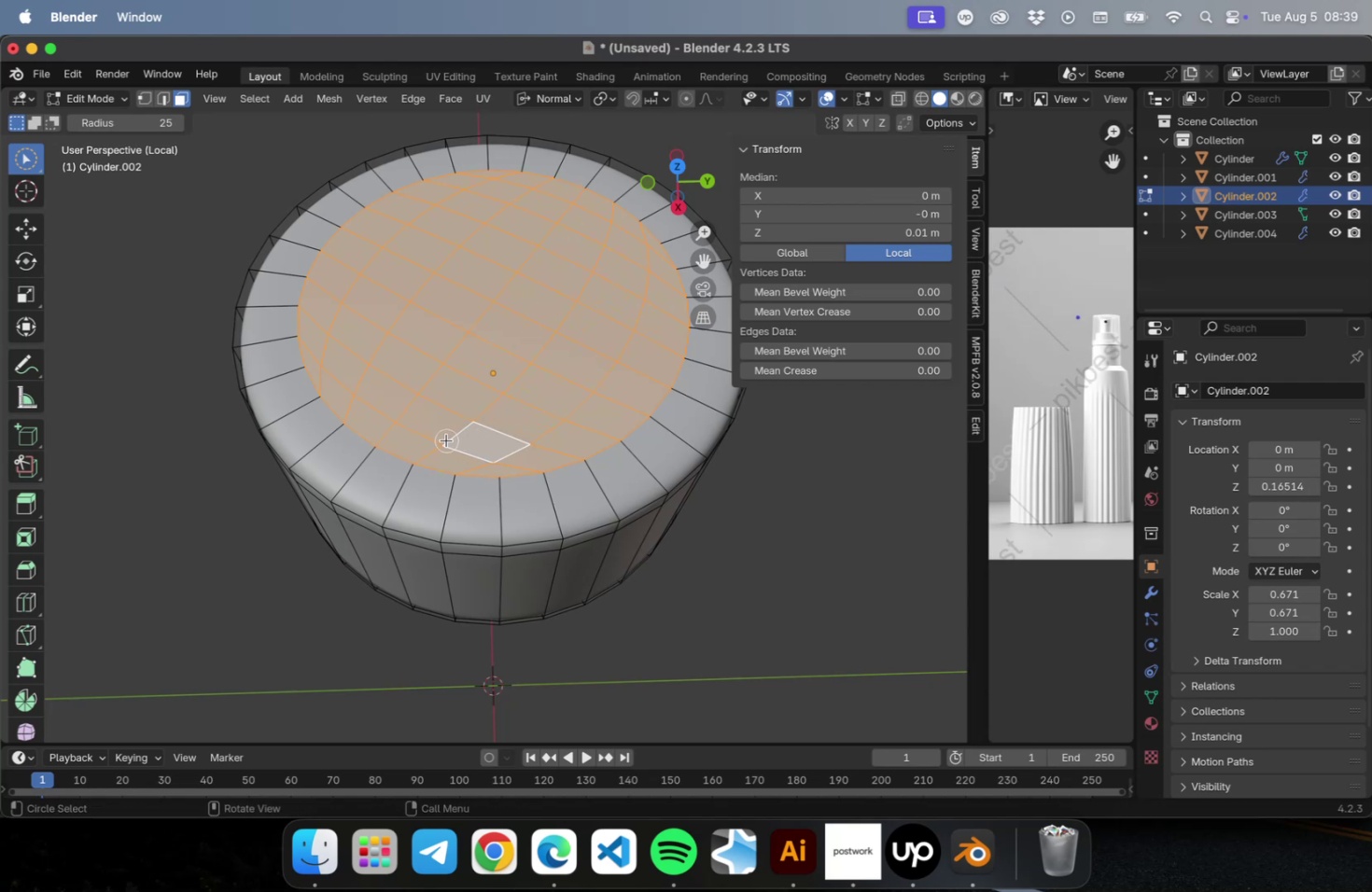 
key(Delete)
 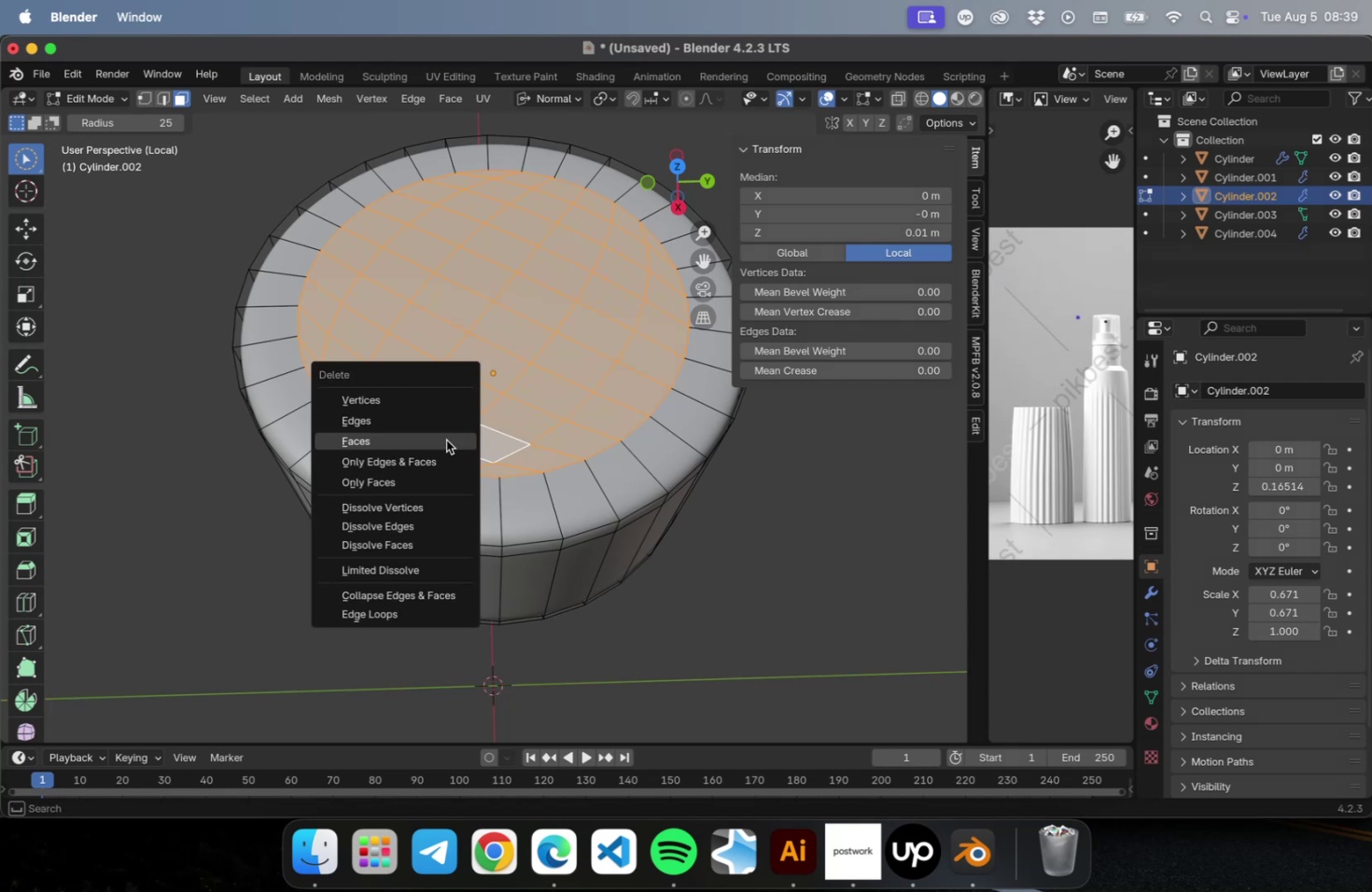 
left_click([446, 439])
 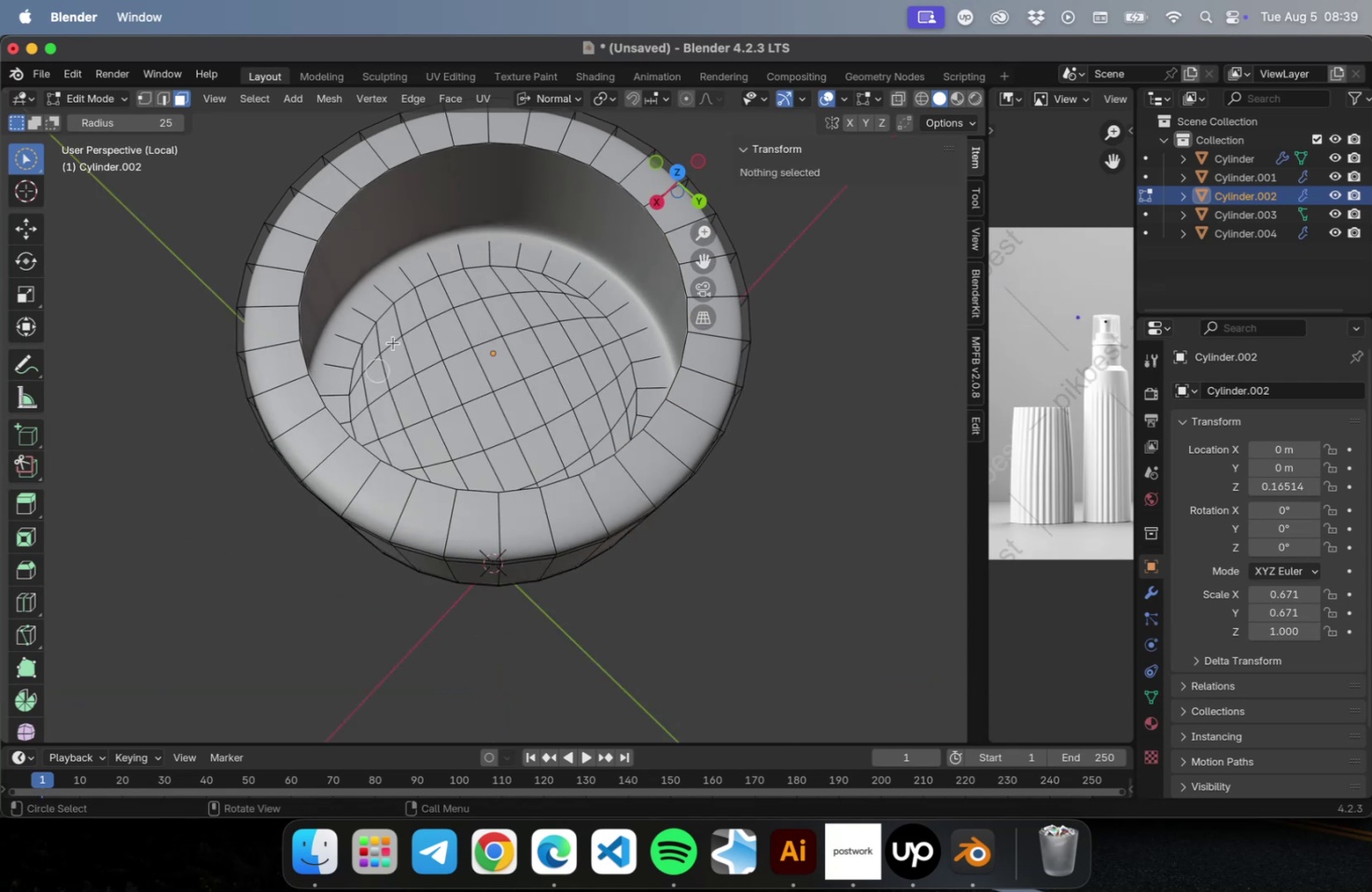 
key(2)
 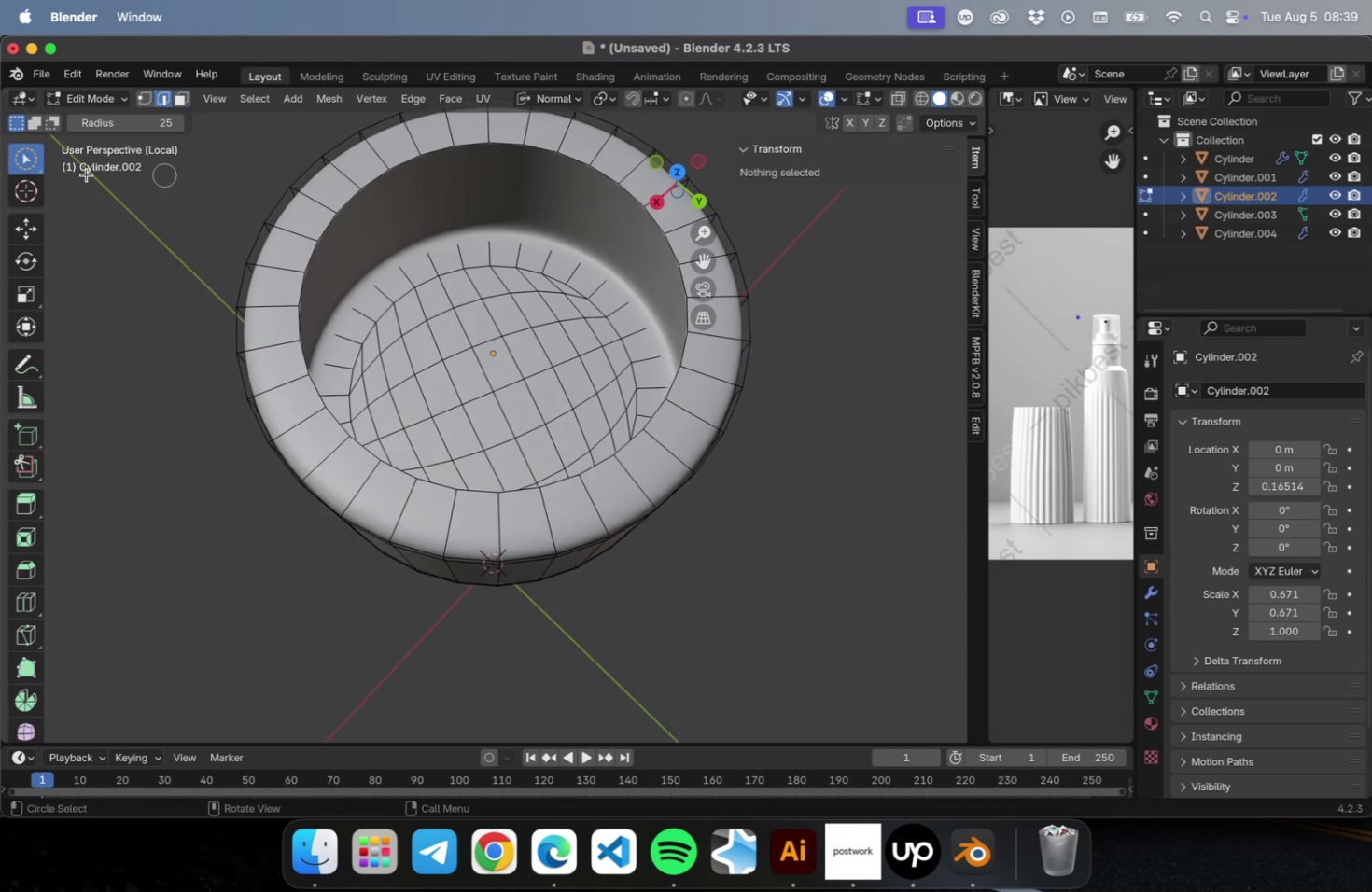 
left_click_drag(start_coordinate=[31, 169], to_coordinate=[114, 197])
 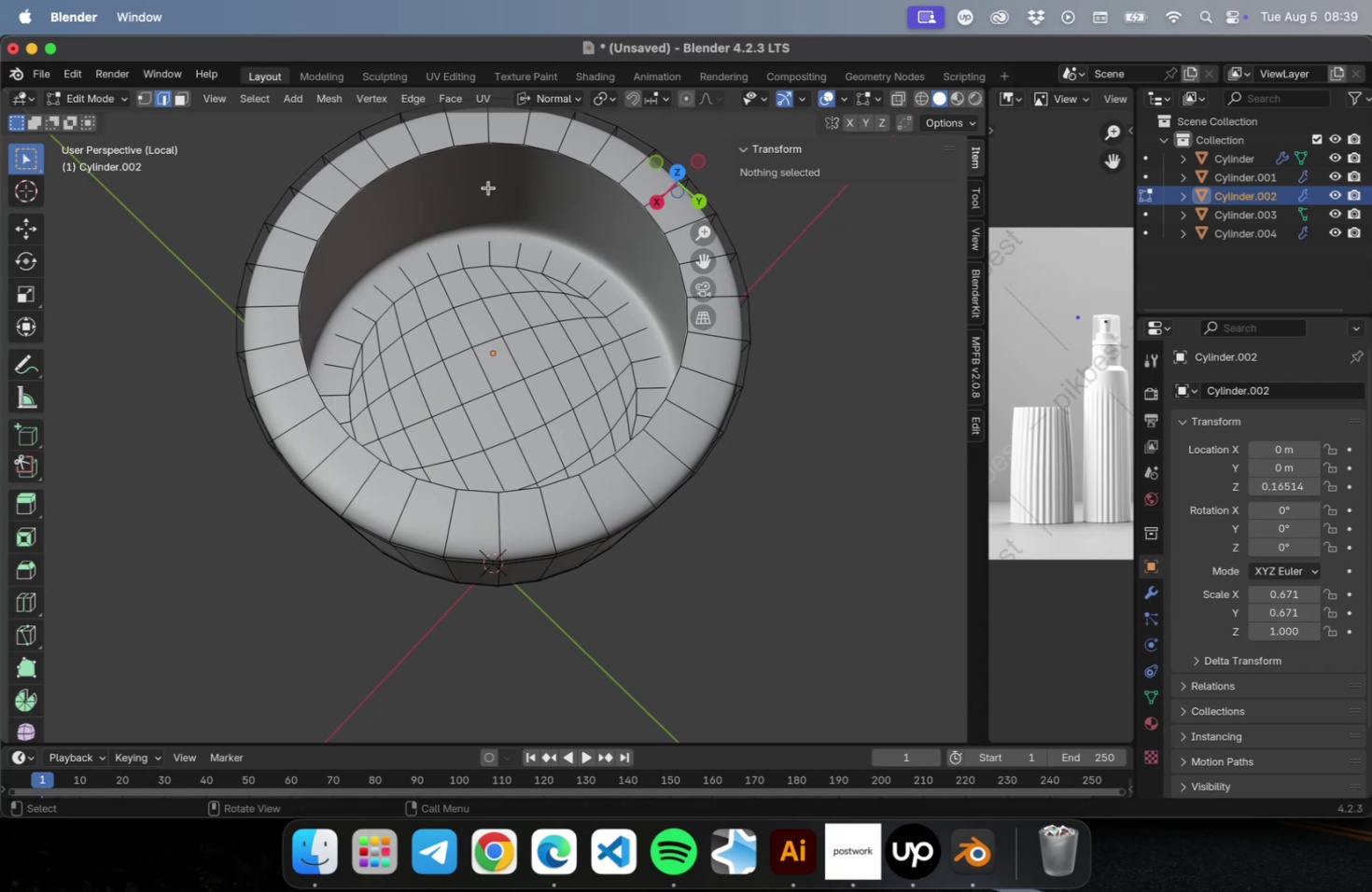 
hold_key(key=OptionLeft, duration=1.02)
left_click([436, 148])
 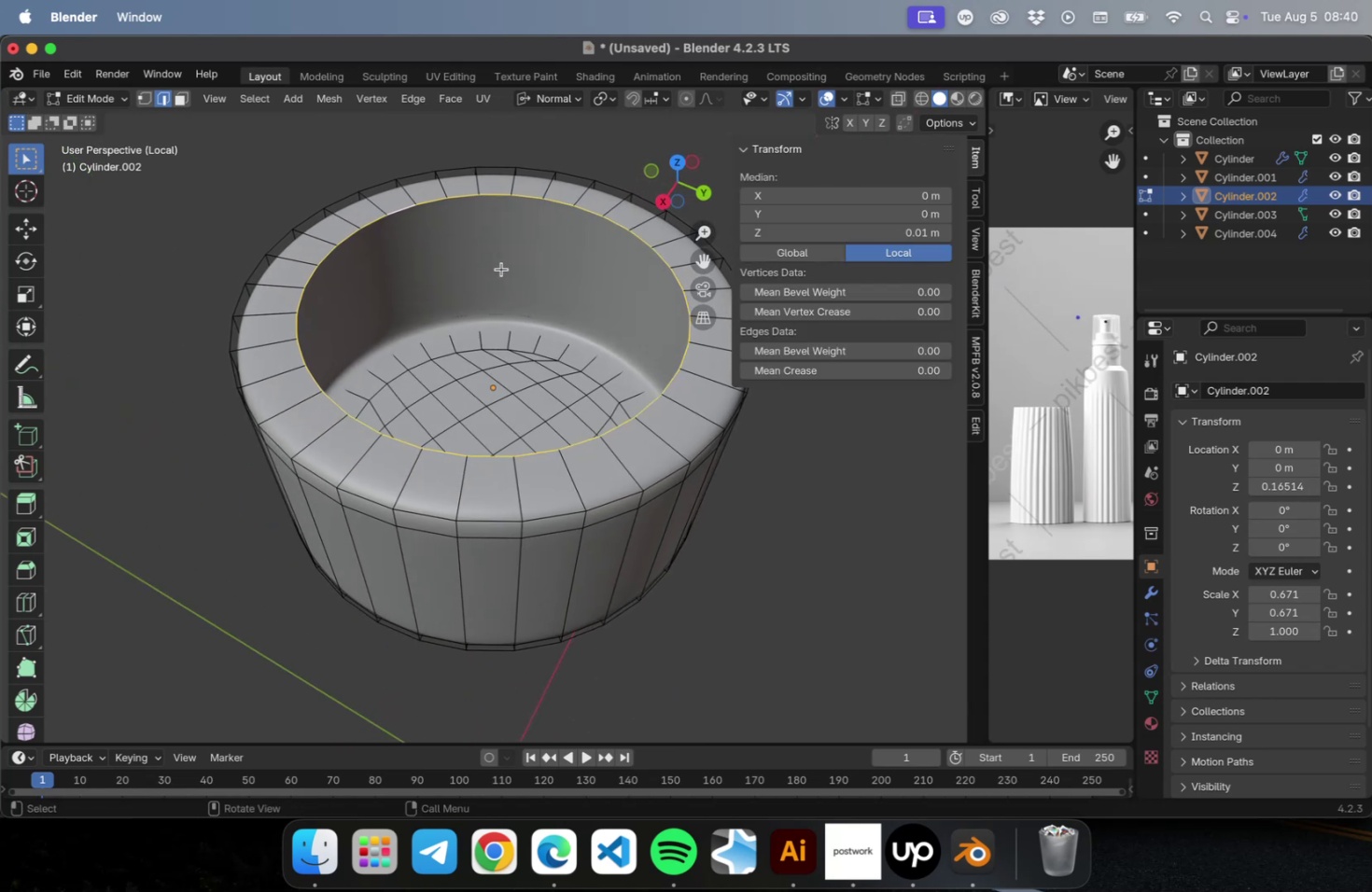 
key(S)
 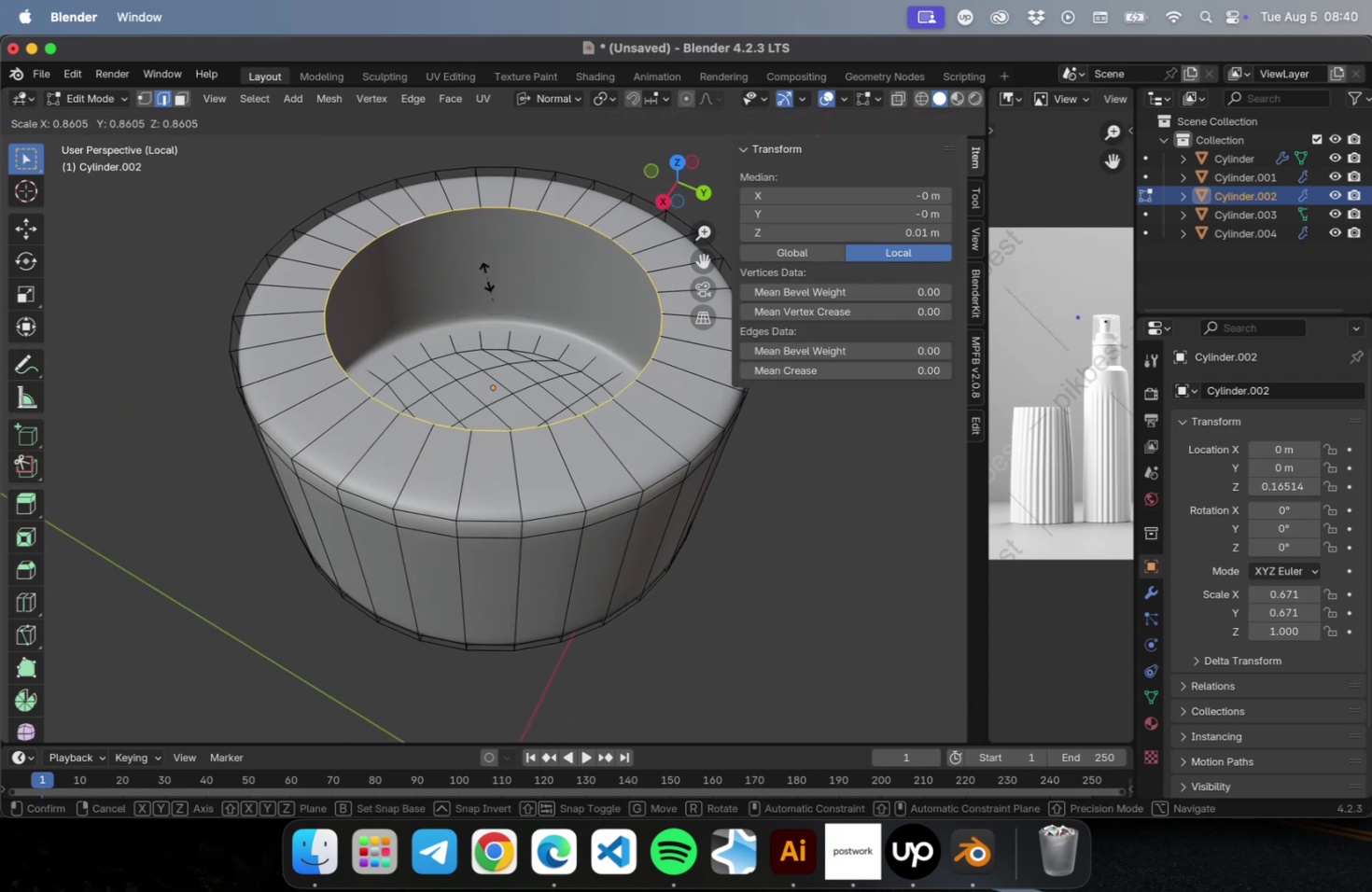 
left_click([485, 276])
 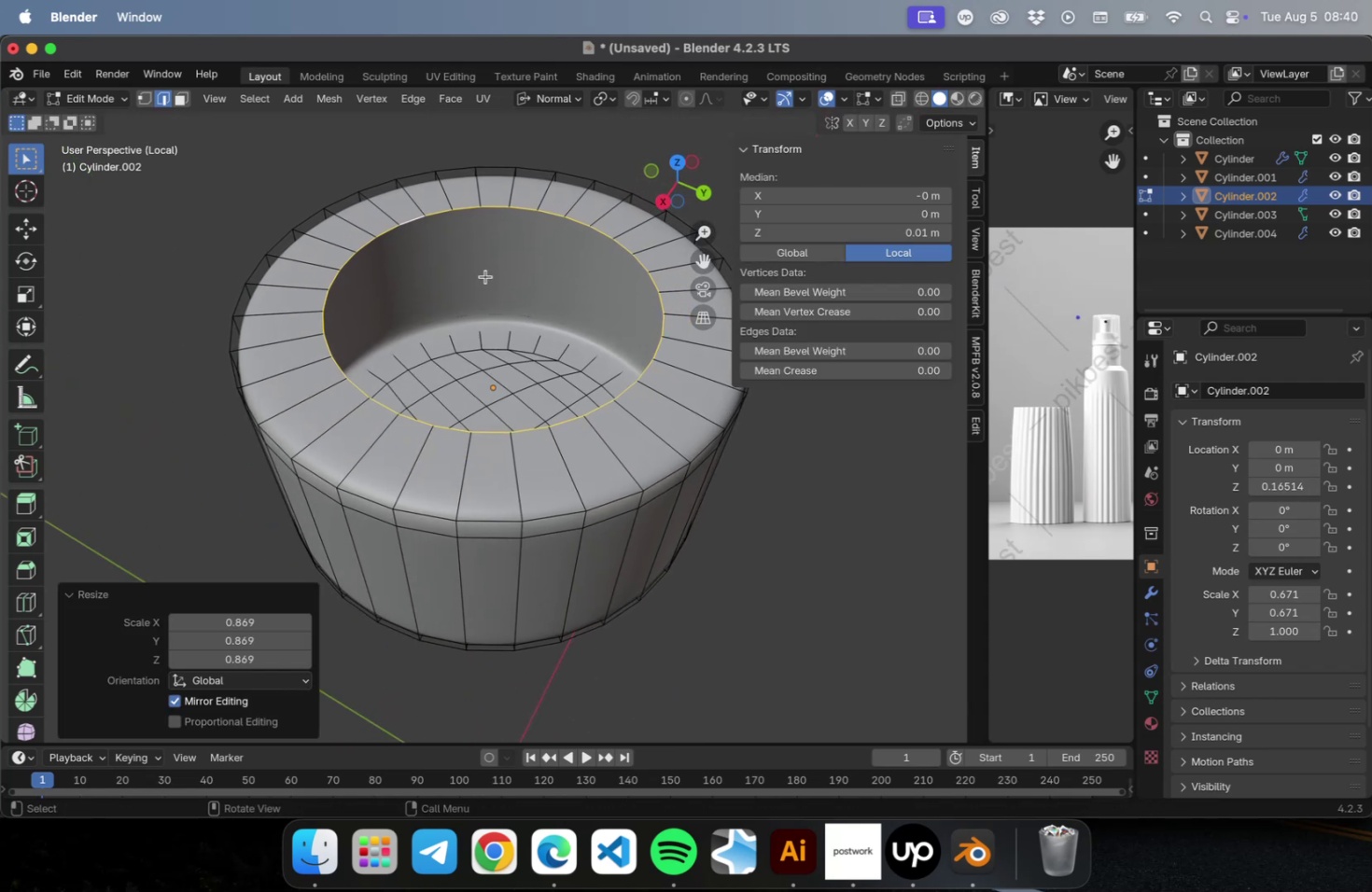 
key(NumLock)
 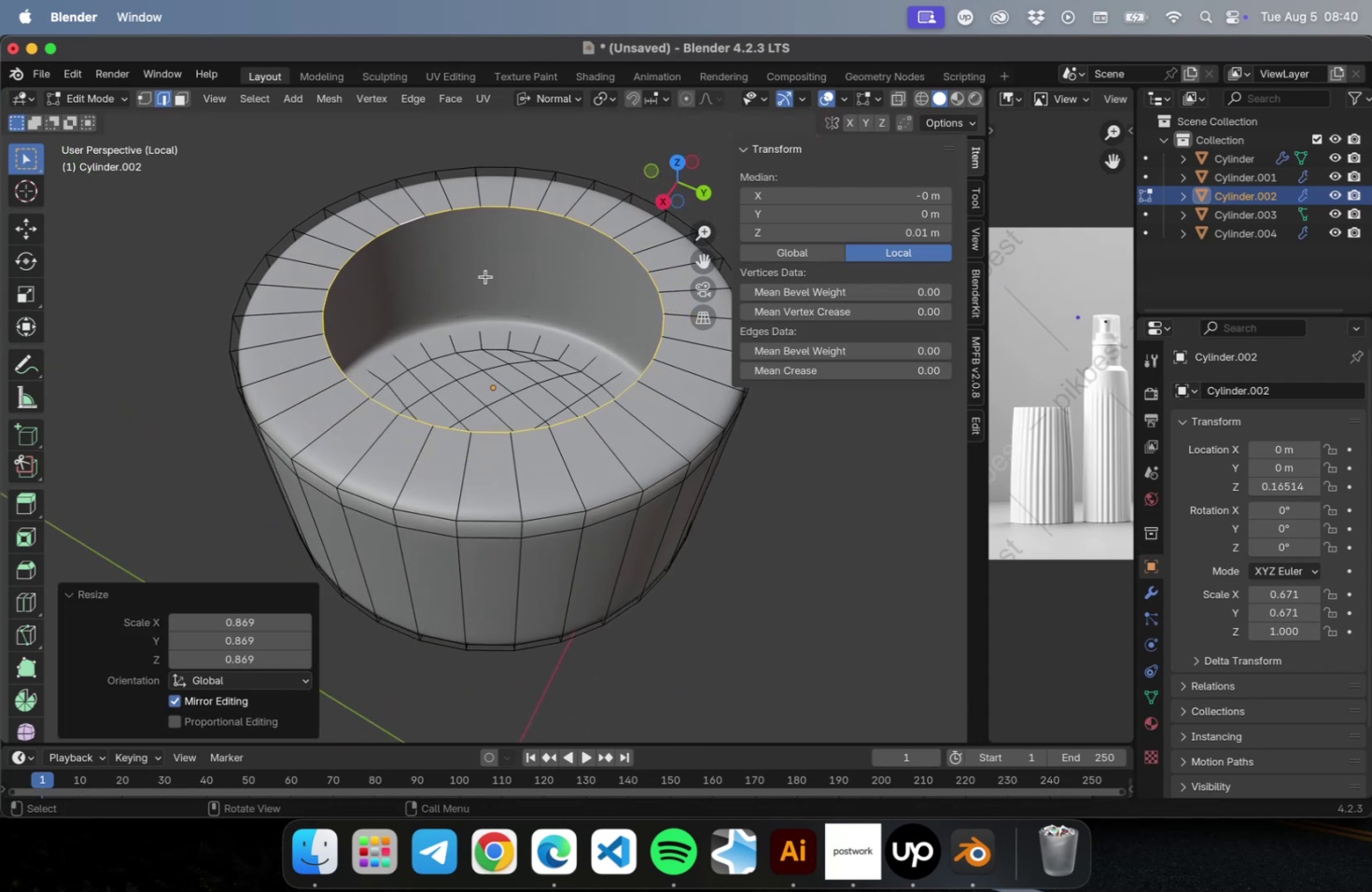 
key(NumpadDivide)
 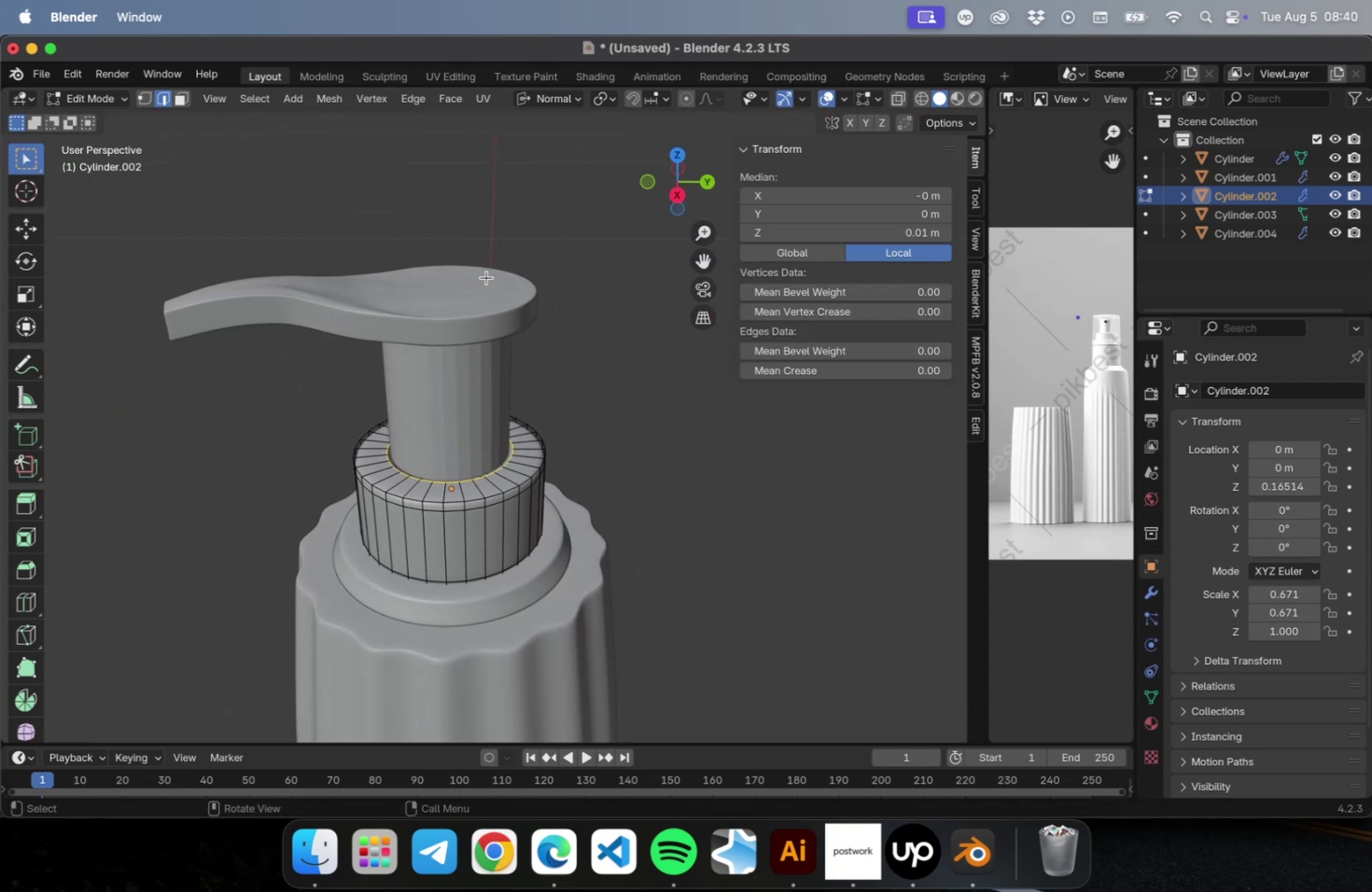 
hold_key(key=ShiftLeft, duration=0.36)
 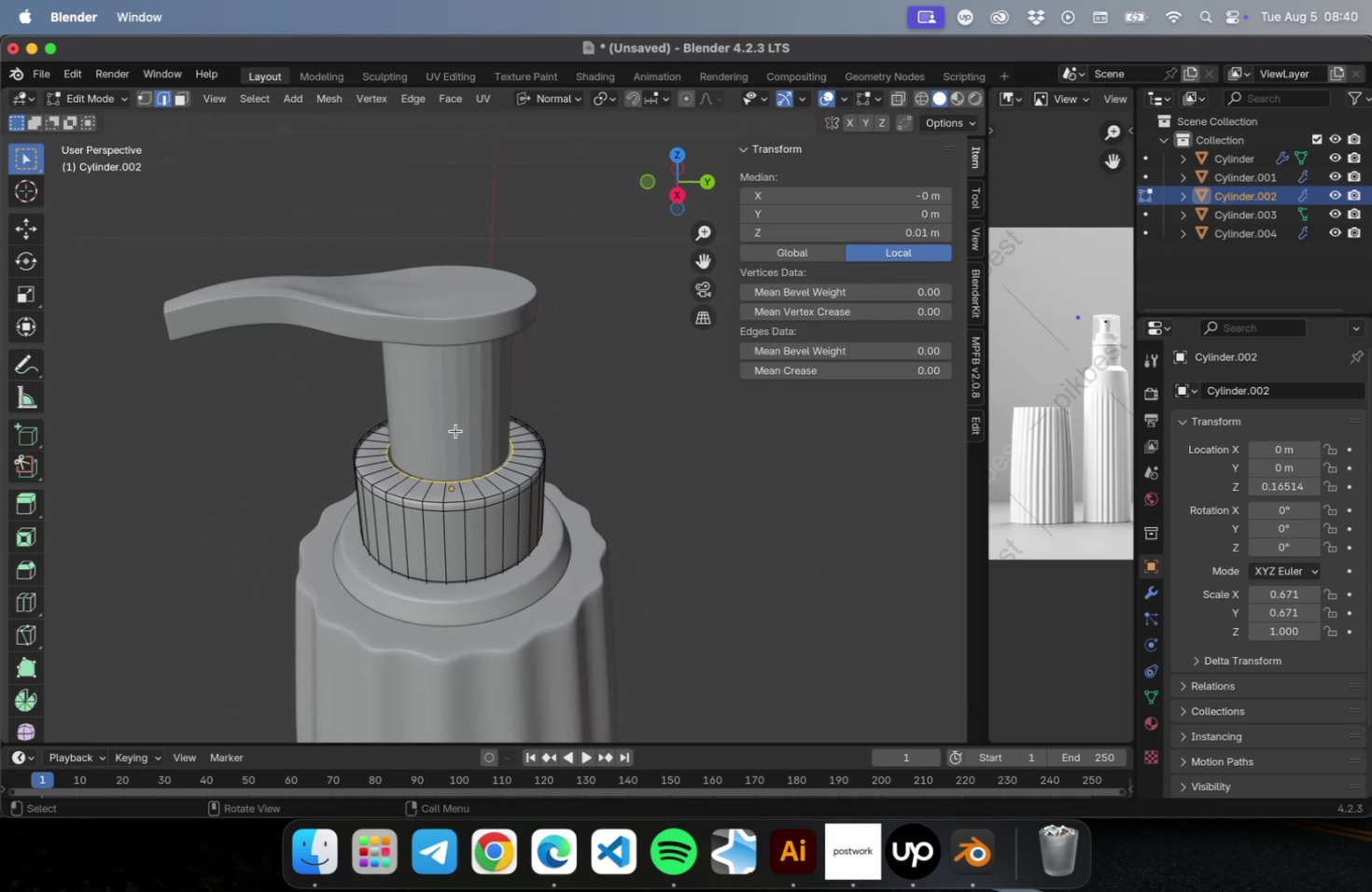 
scroll: coordinate [434, 478], scroll_direction: up, amount: 10.0
 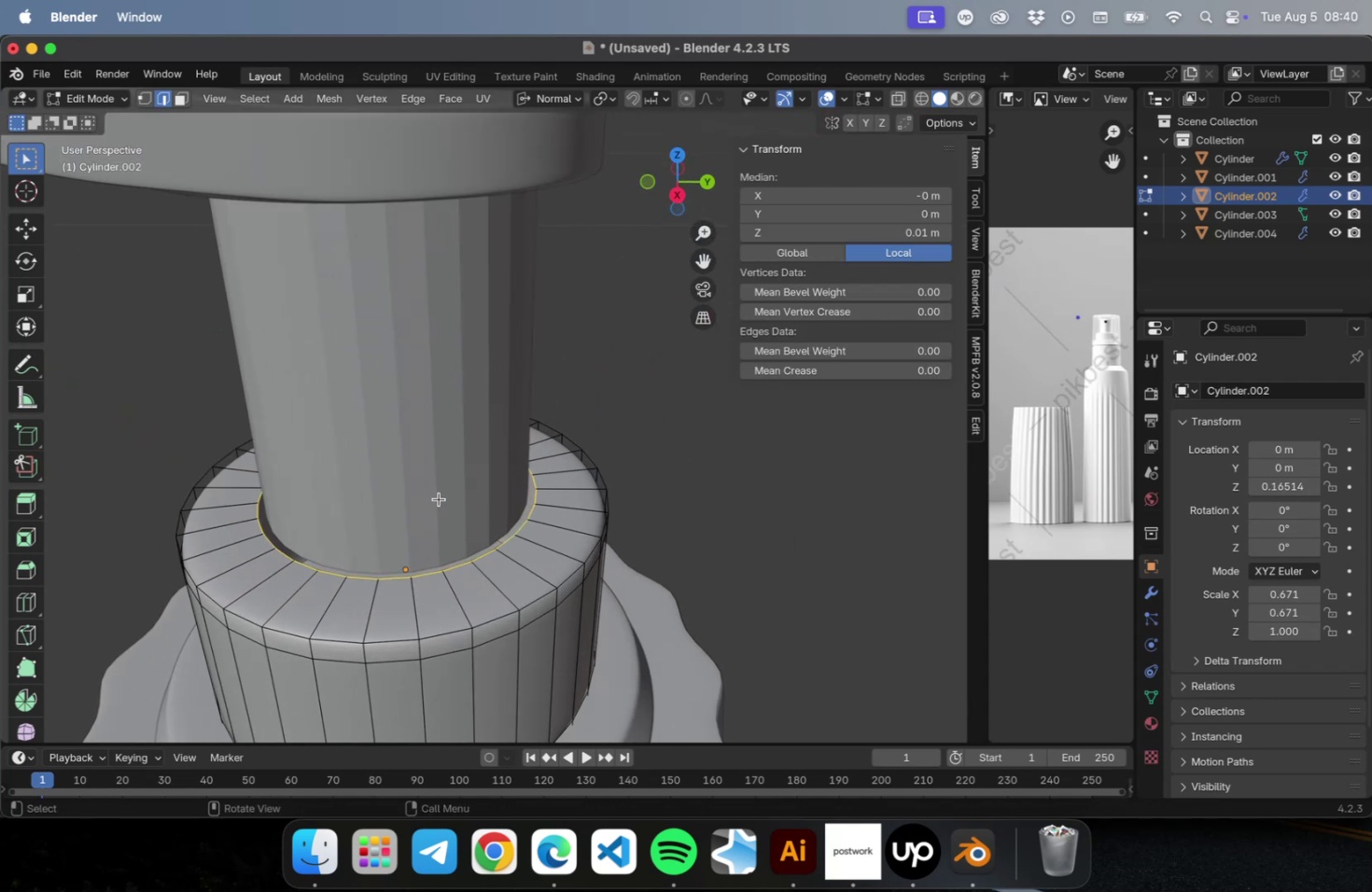 
hold_key(key=ShiftLeft, duration=0.44)
 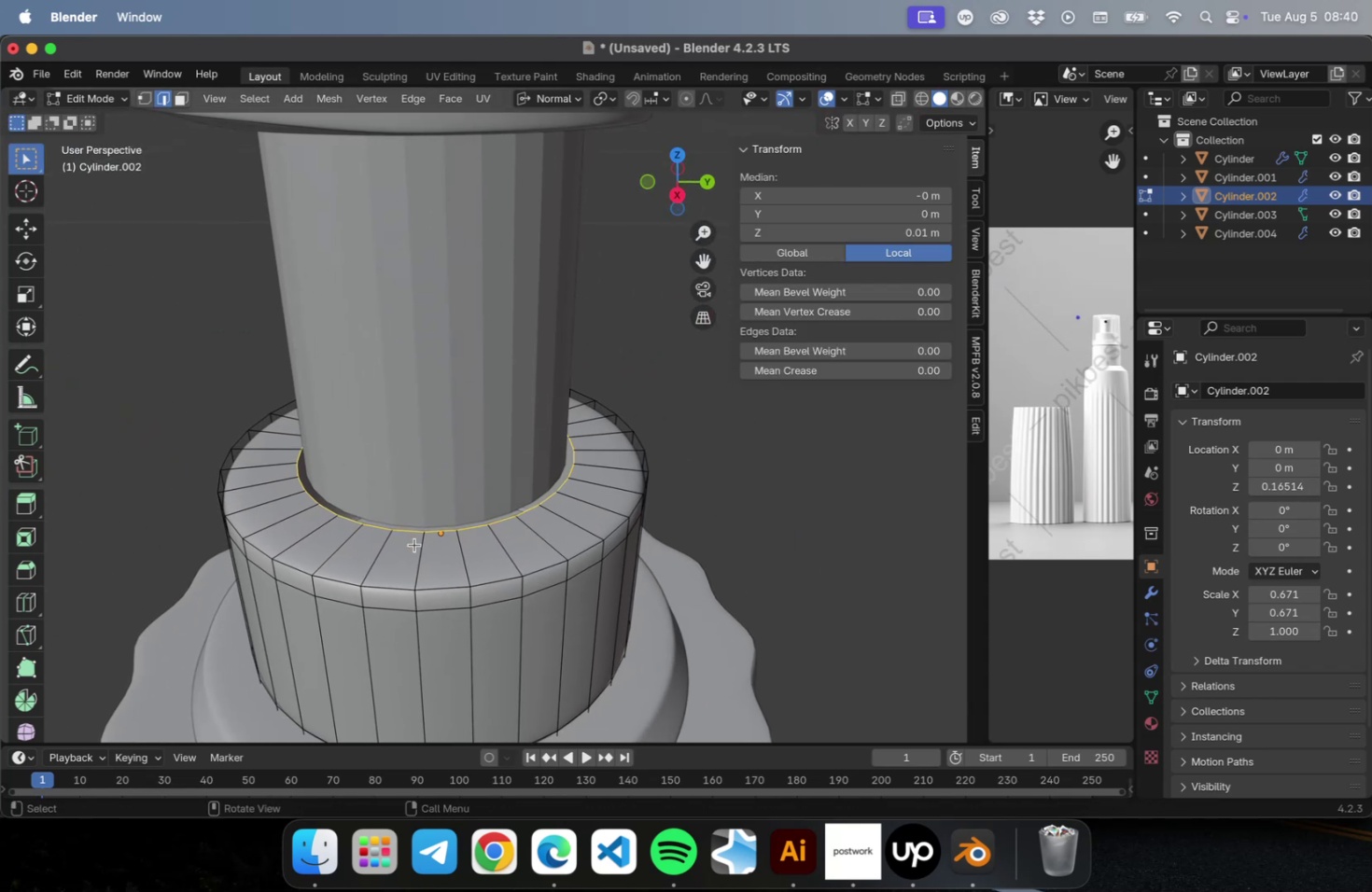 
scroll: coordinate [414, 544], scroll_direction: up, amount: 5.0
 